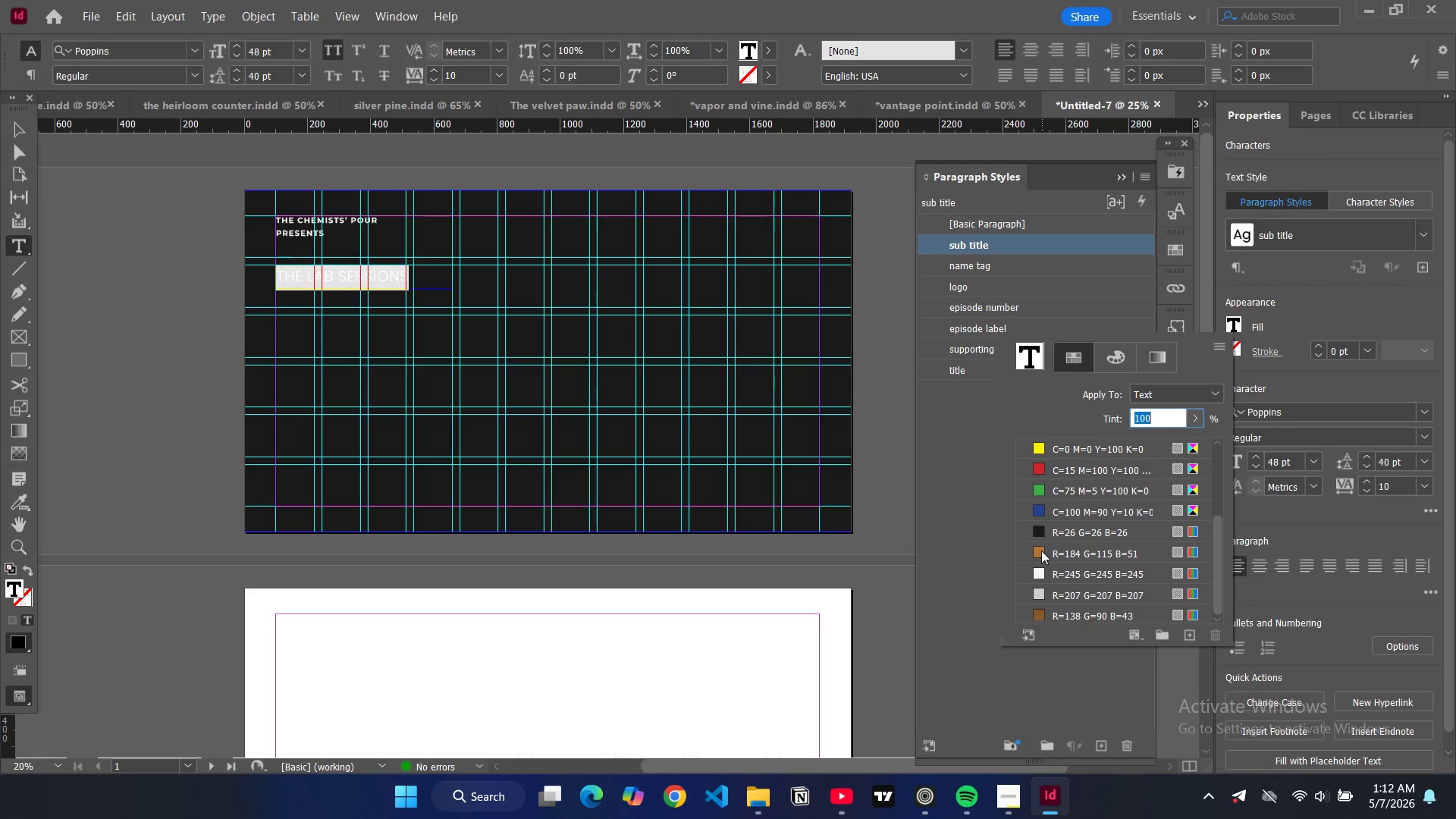 
left_click([1041, 551])
 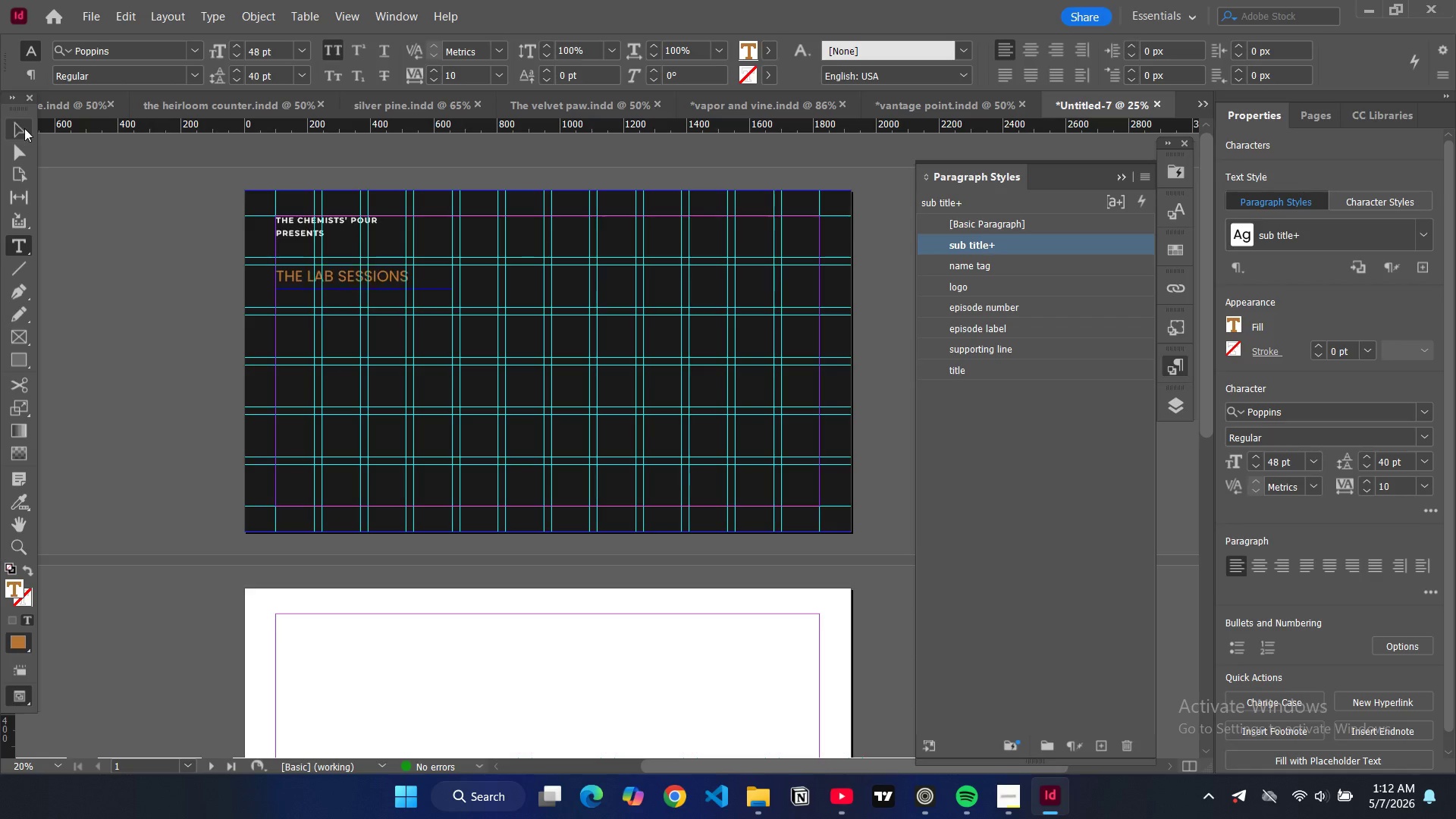 
left_click([186, 309])
 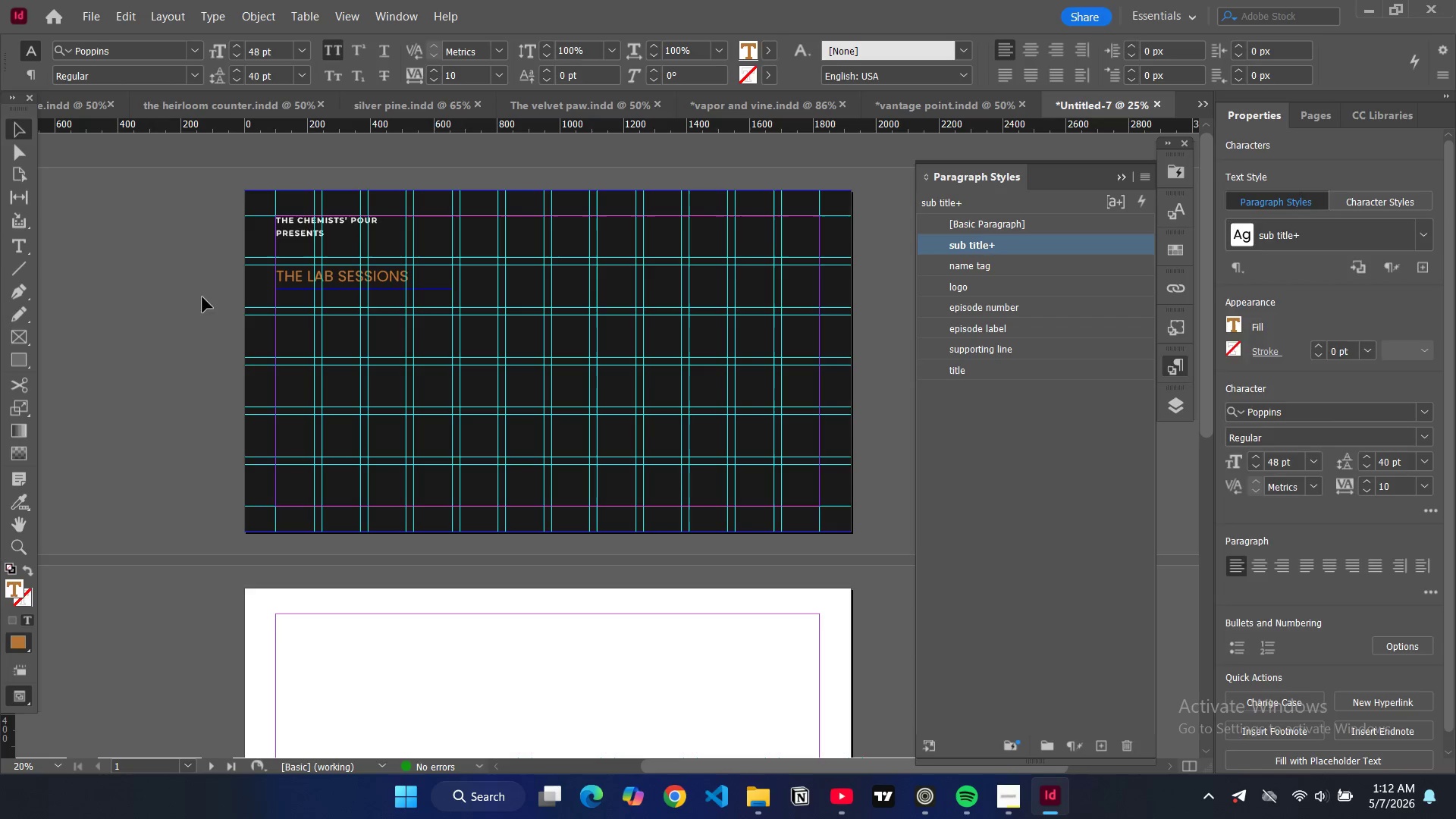 
type(ww)
 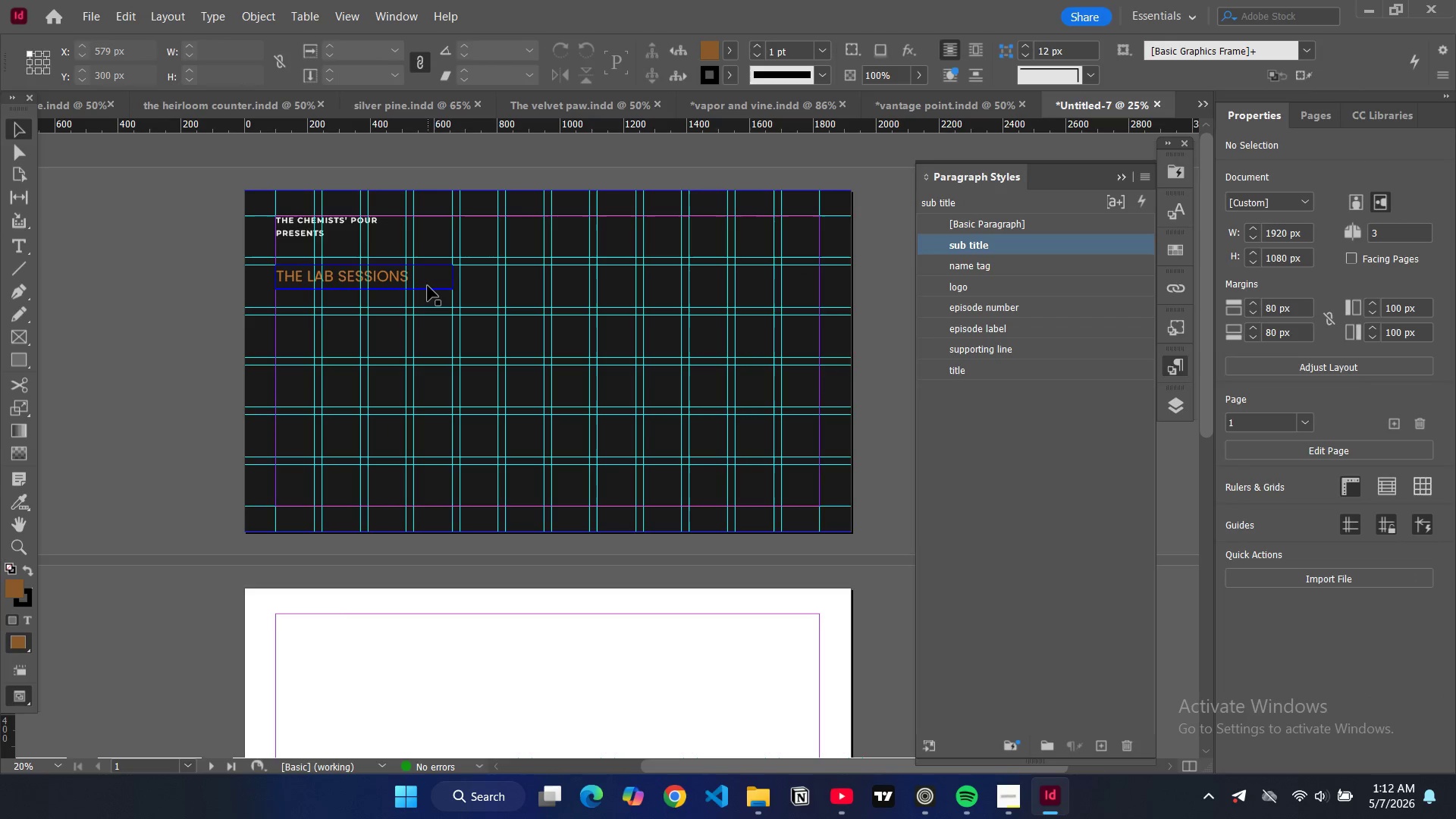 
left_click([428, 286])
 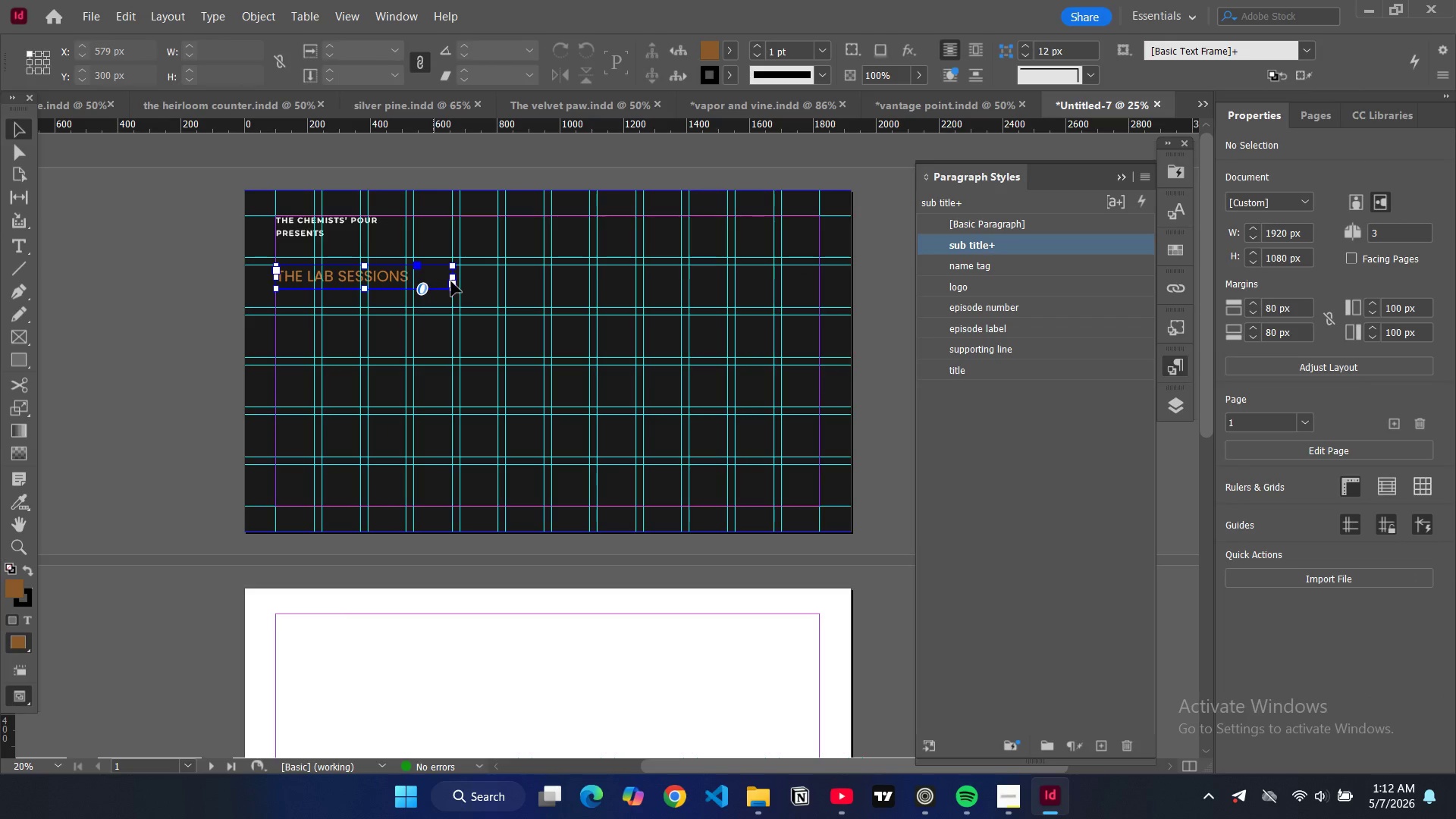 
left_click_drag(start_coordinate=[451, 281], to_coordinate=[414, 283])
 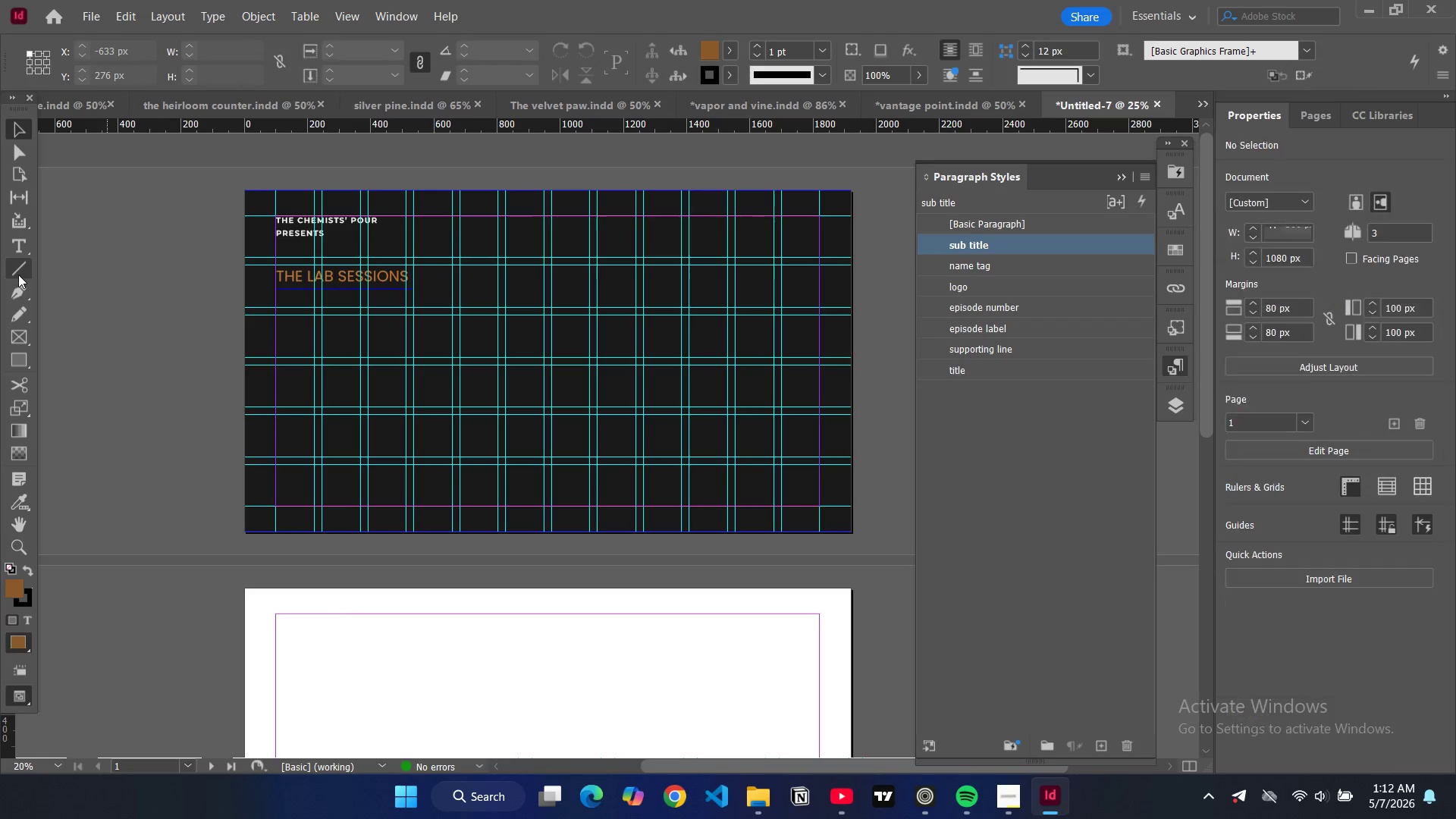 
left_click([15, 271])
 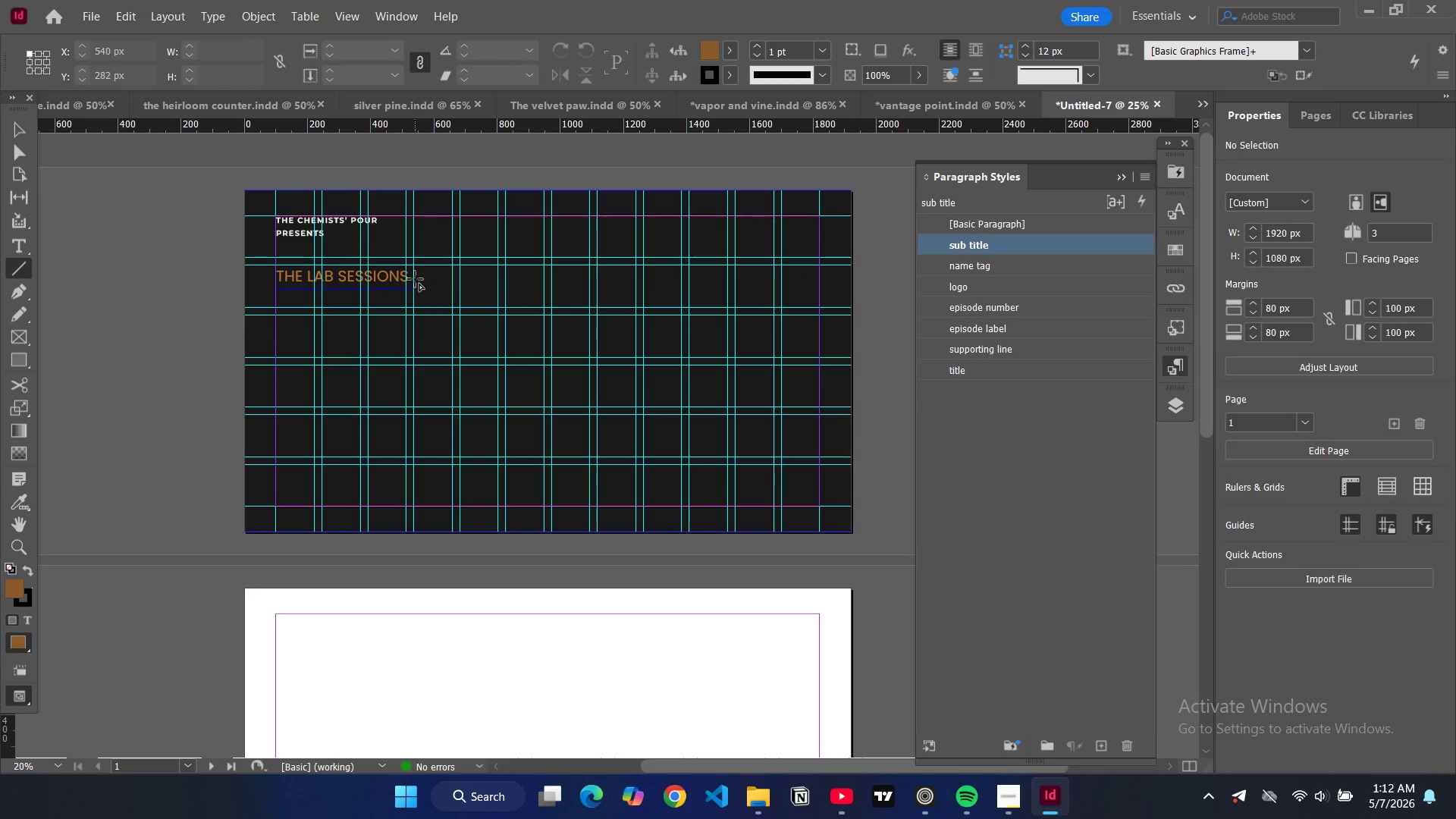 
left_click_drag(start_coordinate=[414, 279], to_coordinate=[544, 278])
 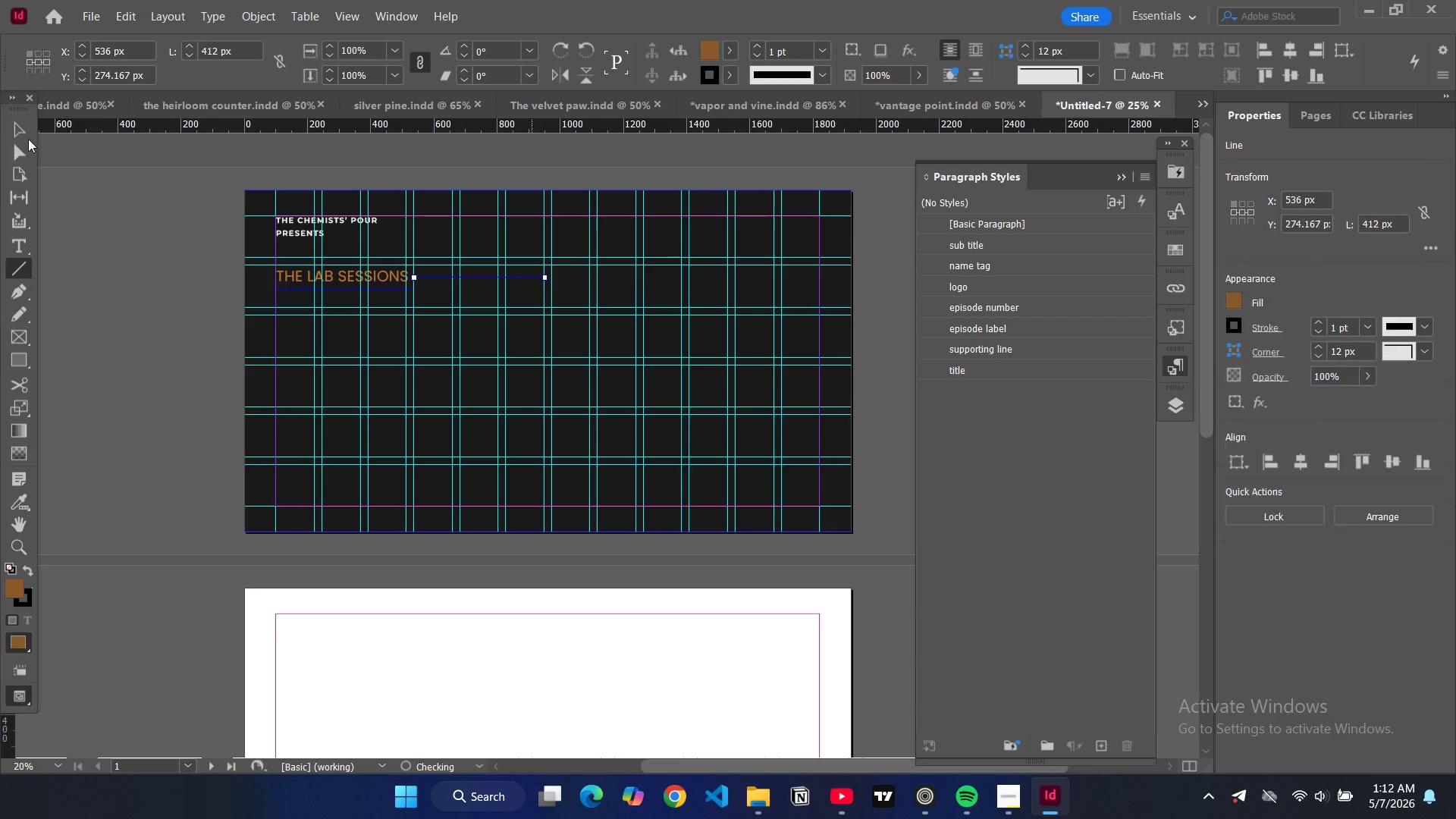 
left_click([28, 133])
 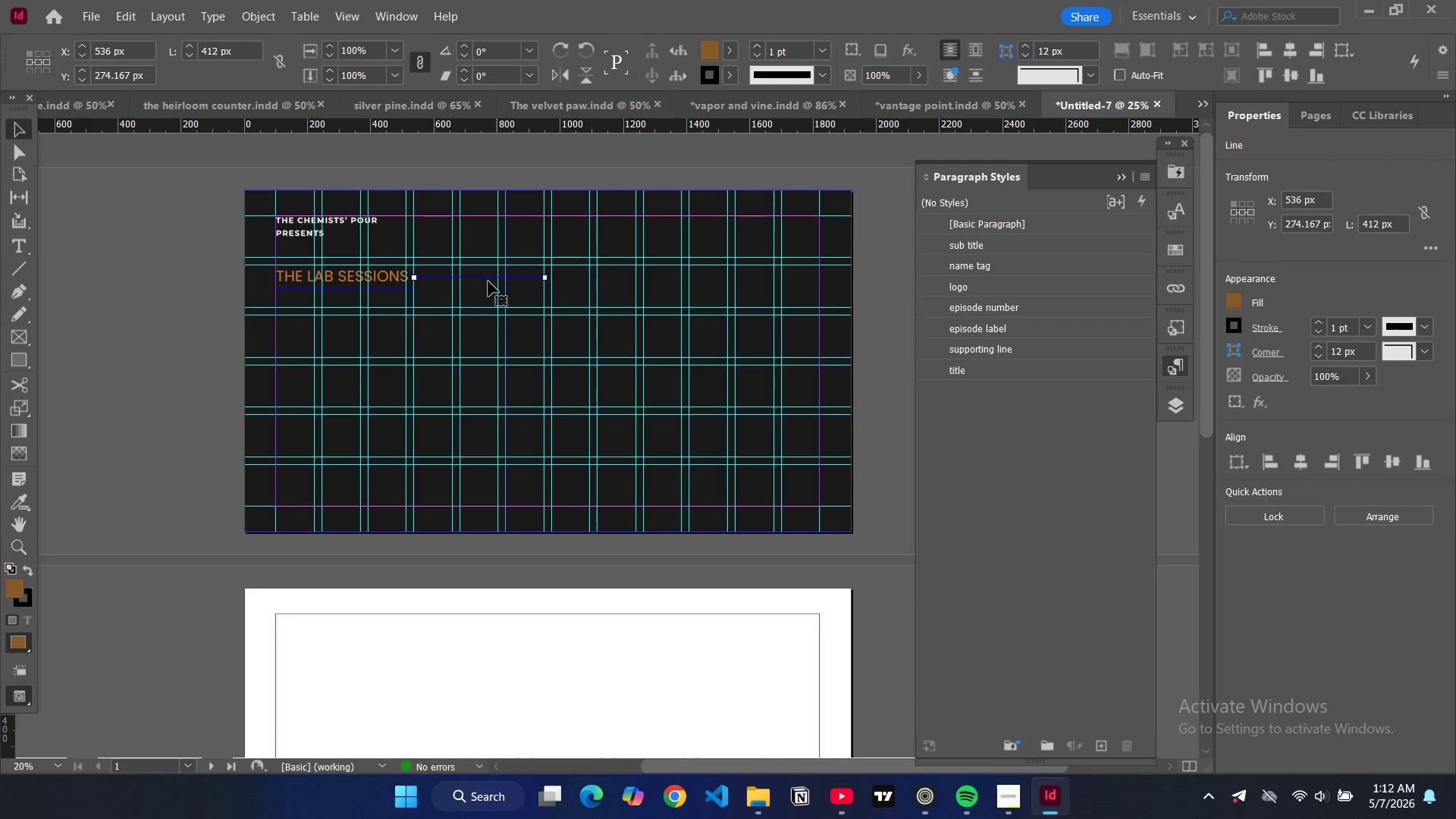 
left_click_drag(start_coordinate=[484, 280], to_coordinate=[488, 284])
 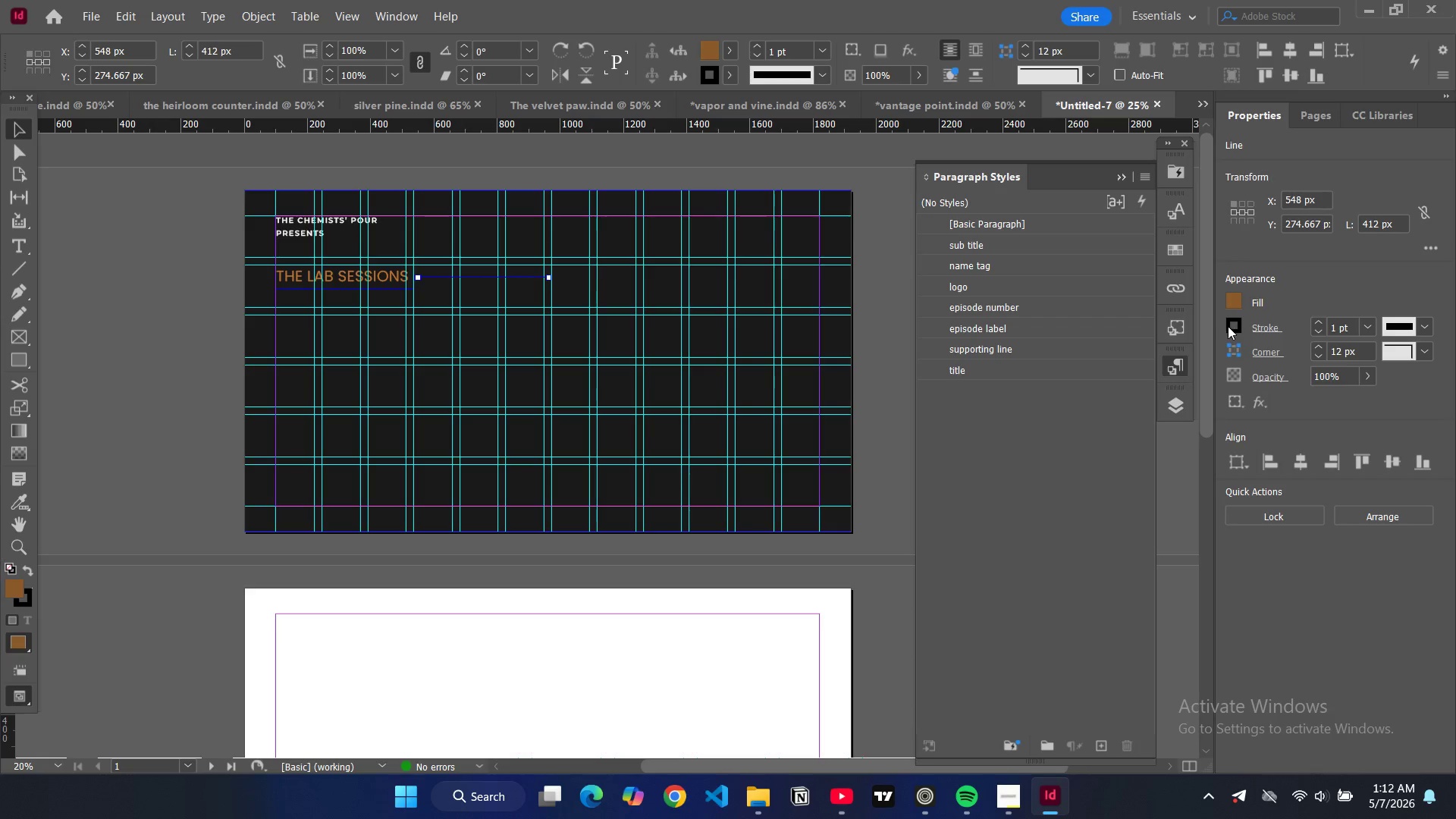 
double_click([1239, 331])
 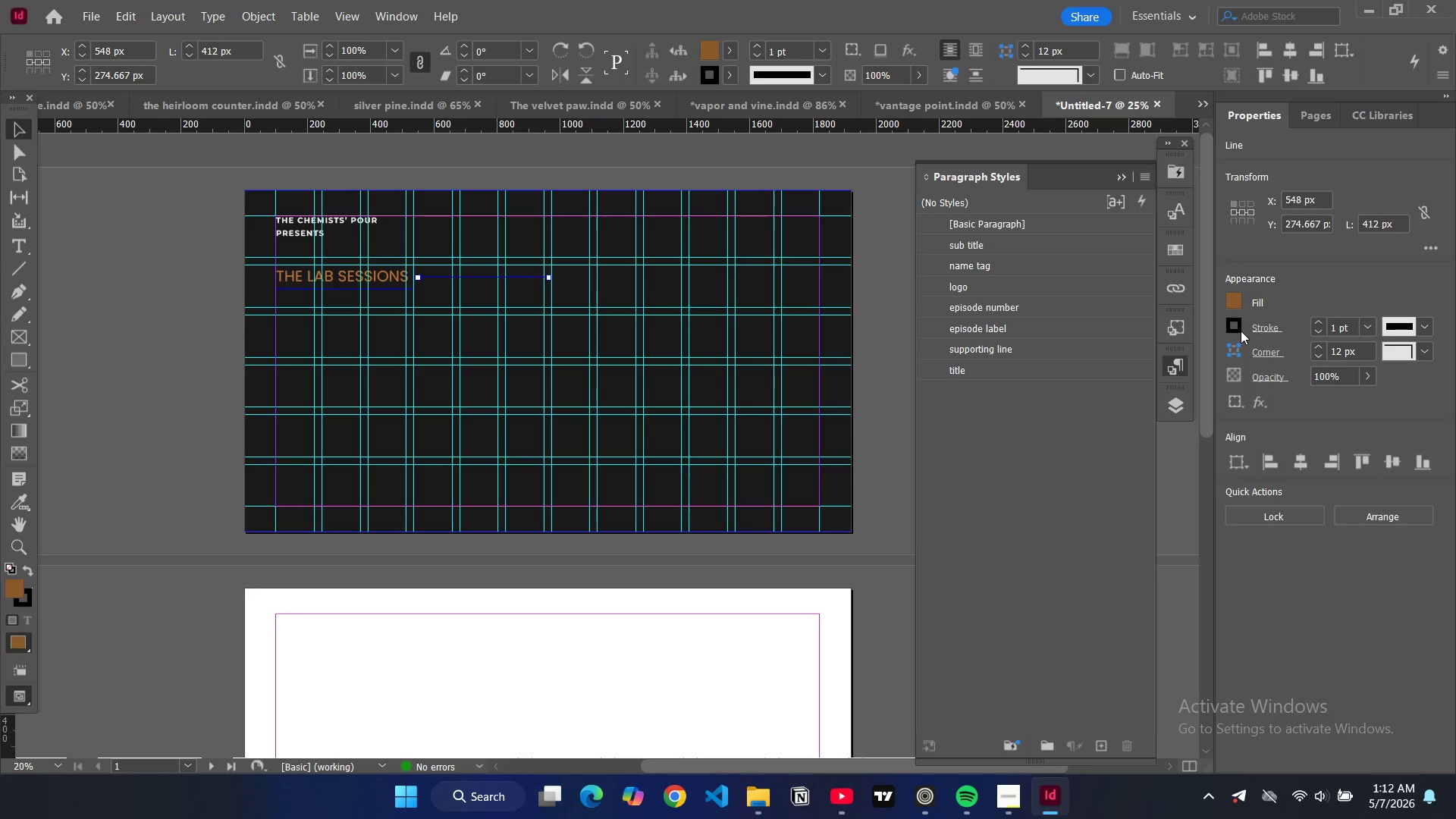 
triple_click([1241, 331])
 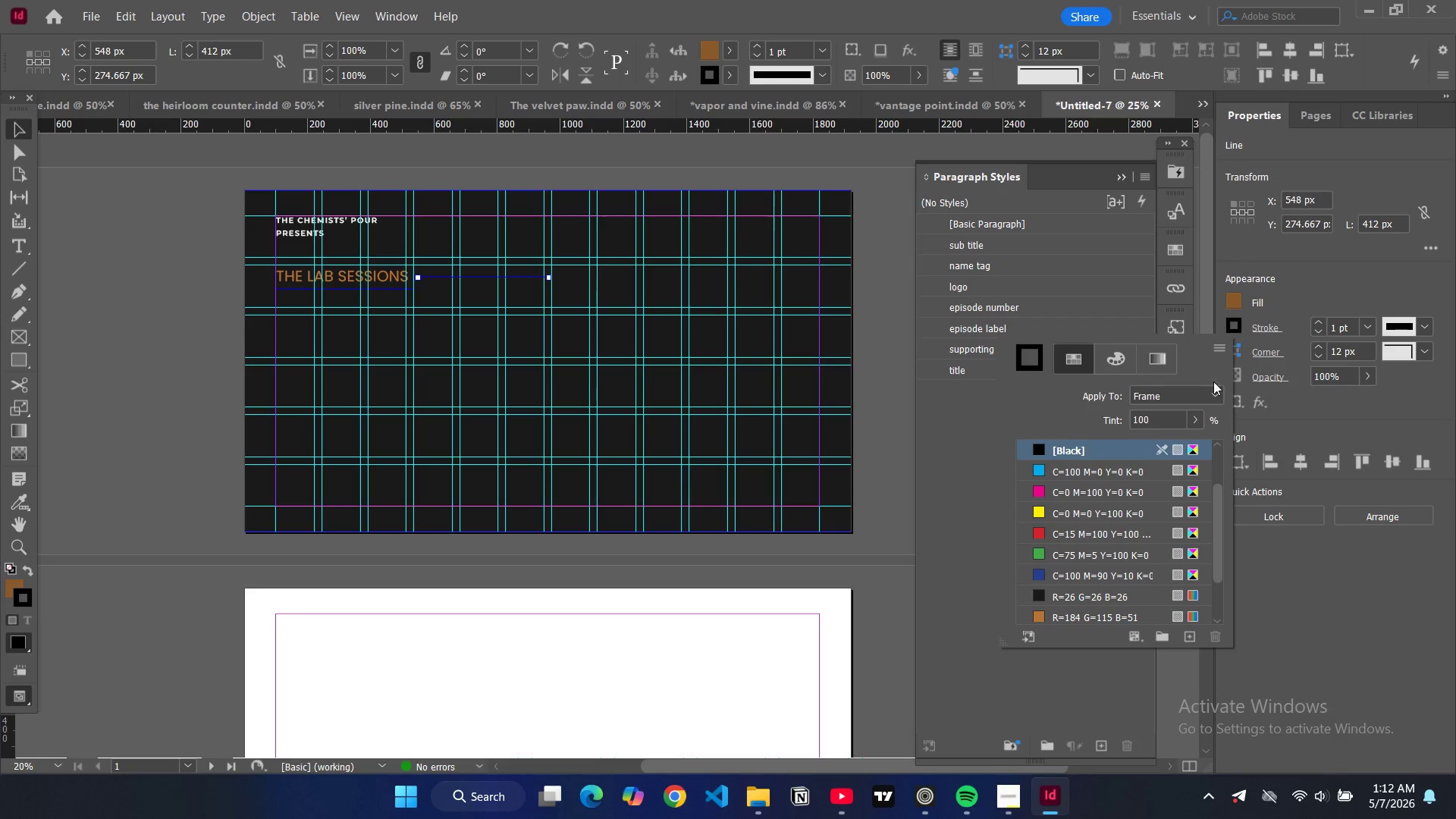 
scroll: coordinate [1065, 564], scroll_direction: down, amount: 10.0
 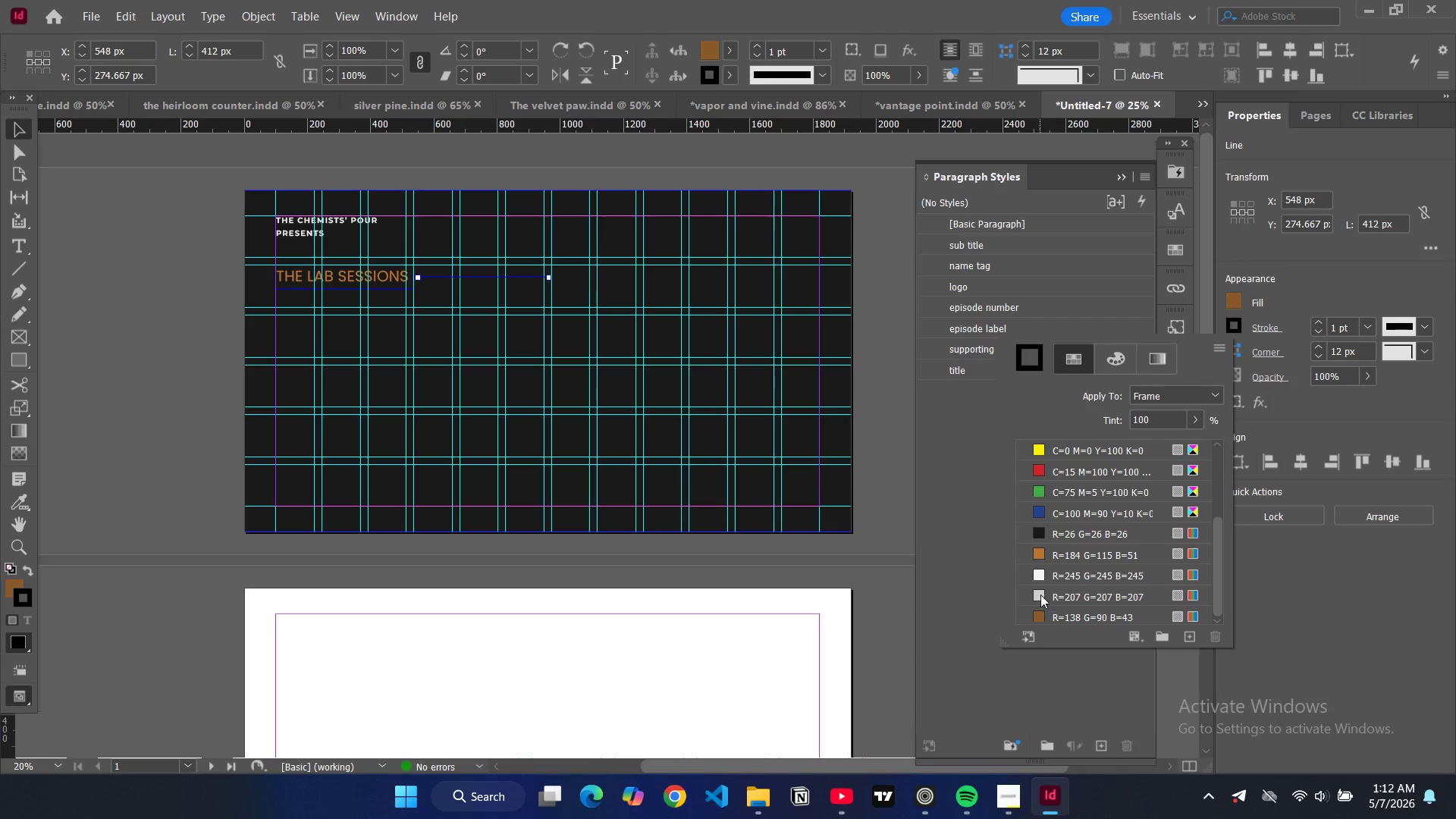 
left_click([1040, 594])
 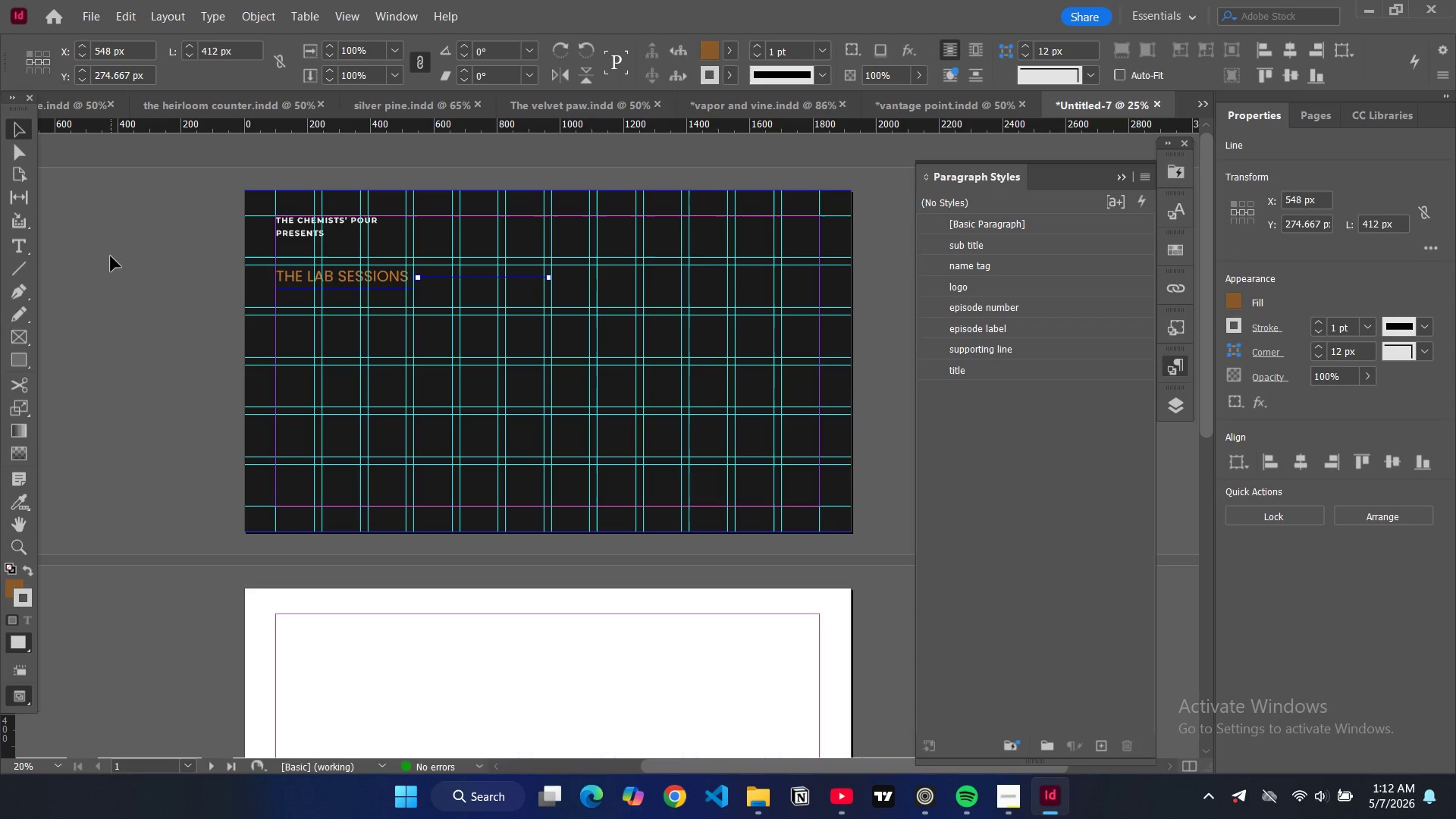 
type(ww)
 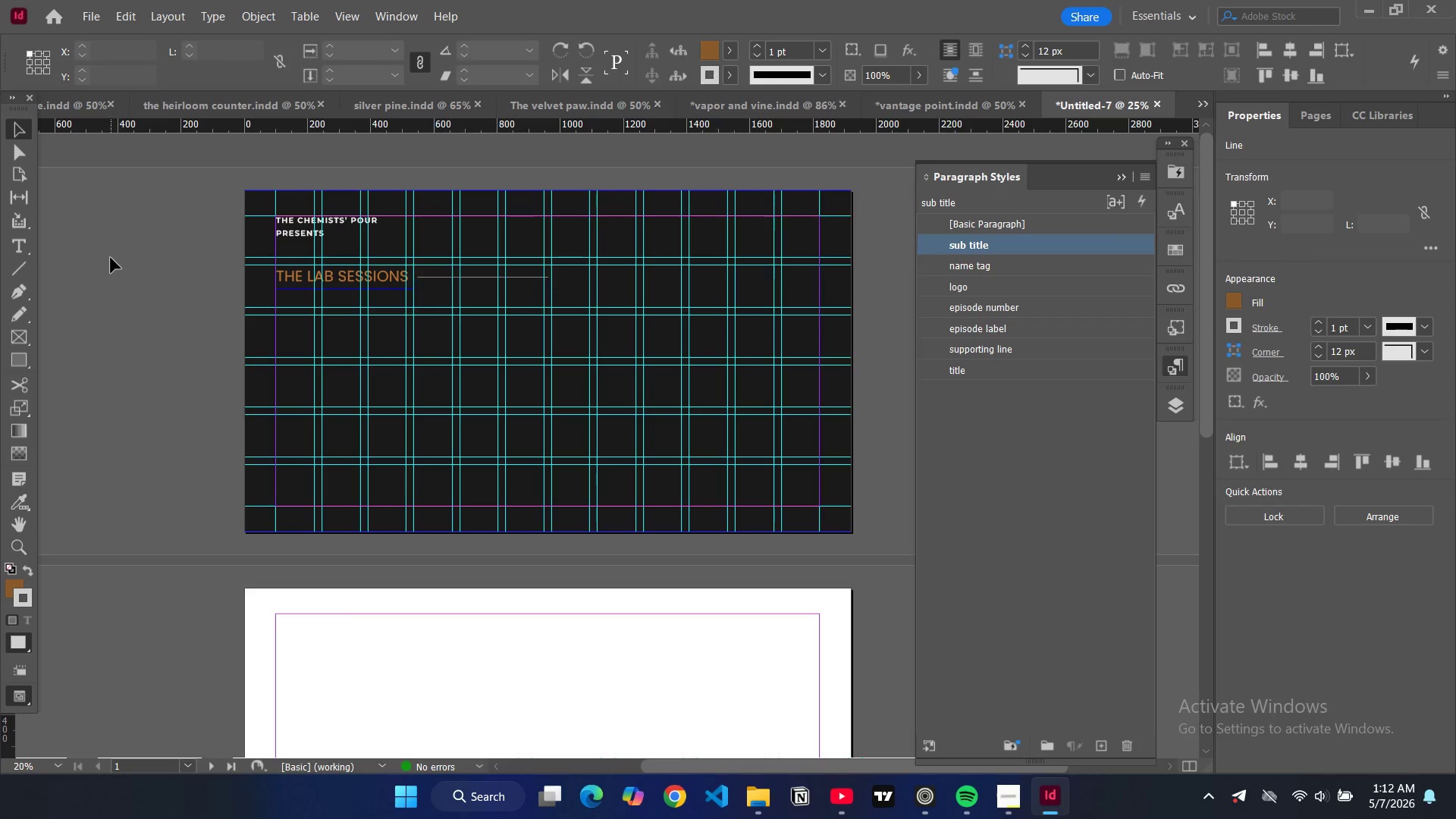 
double_click([111, 258])
 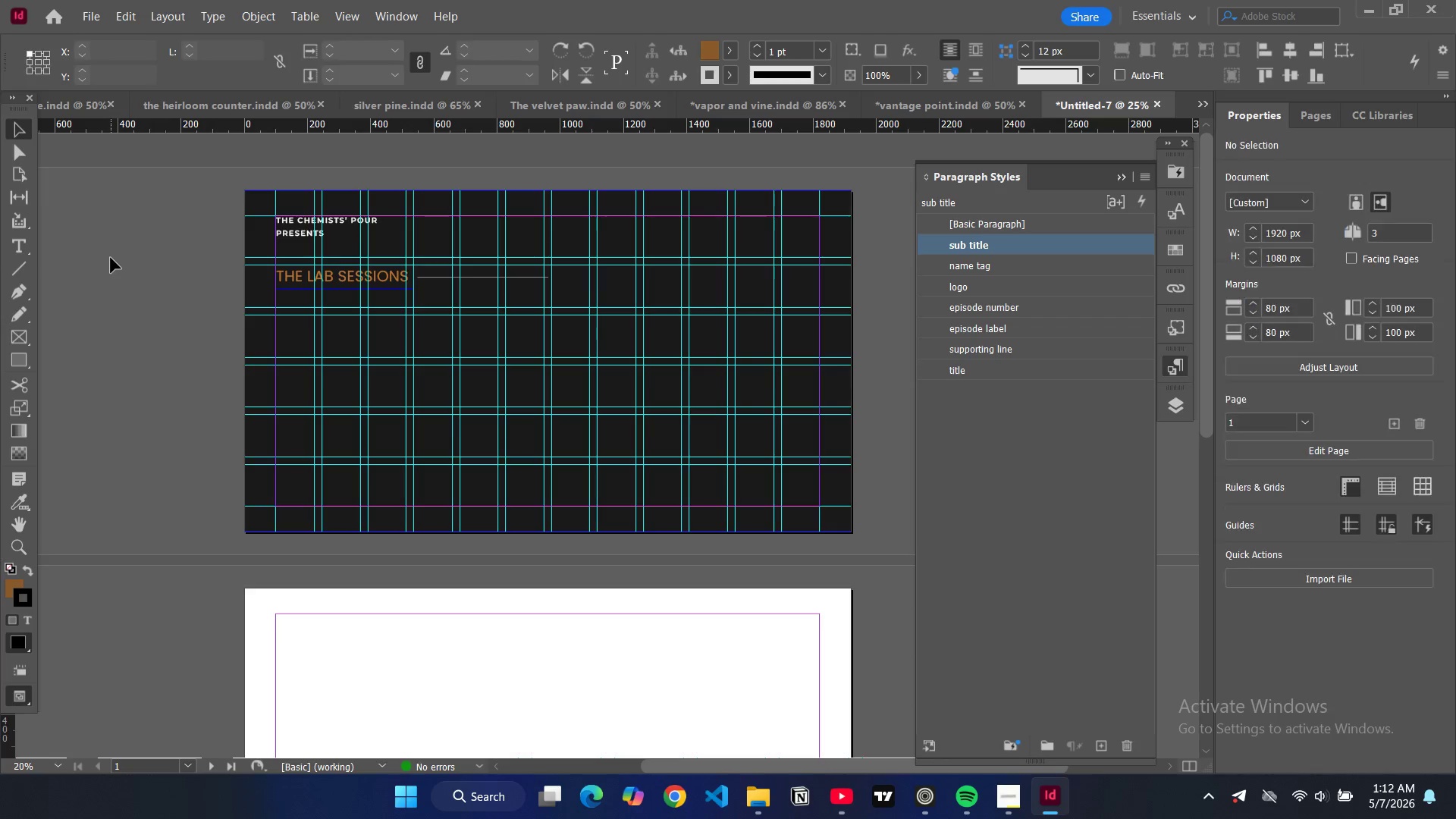 
type(ww)
 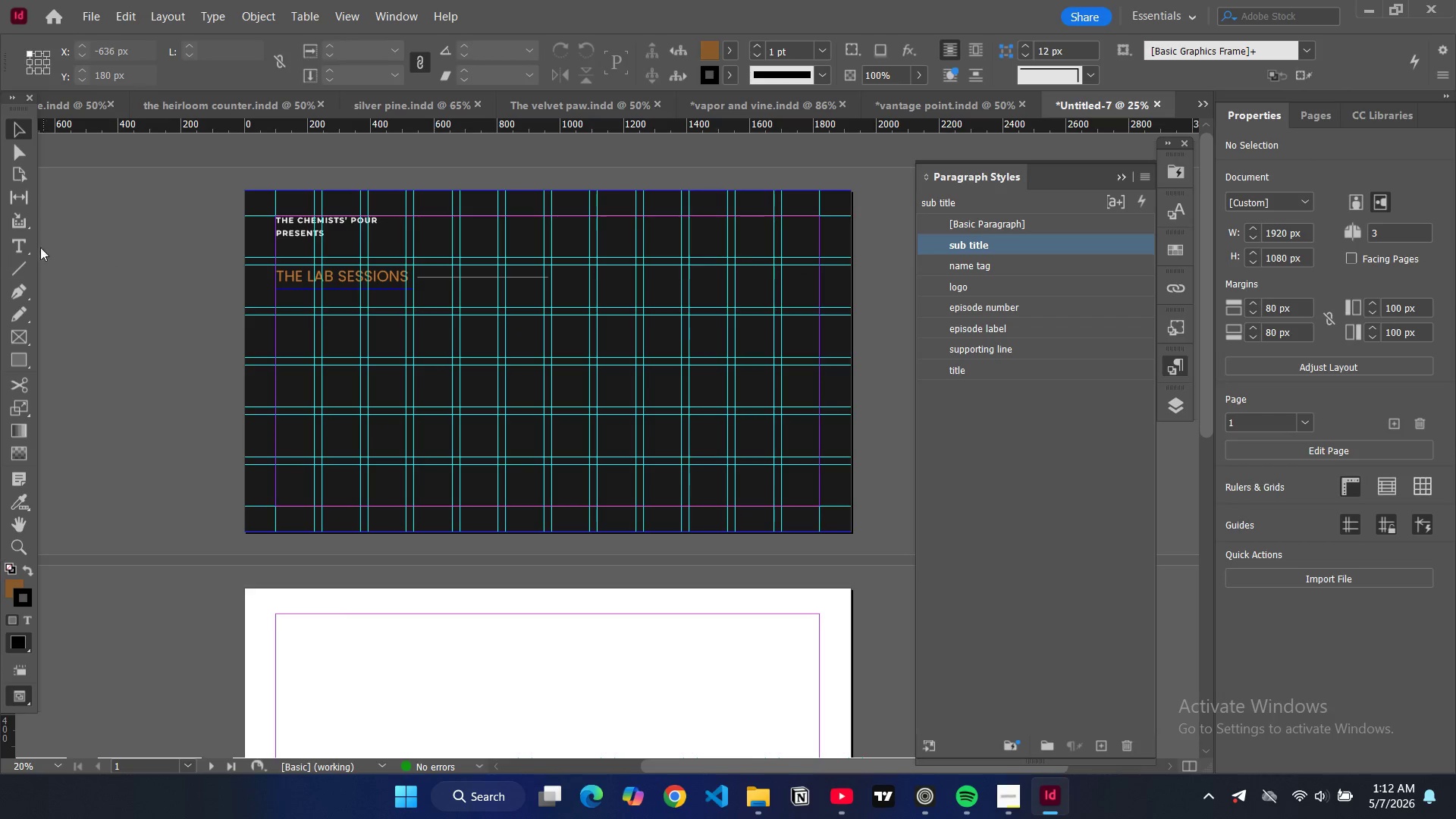 
left_click([23, 244])
 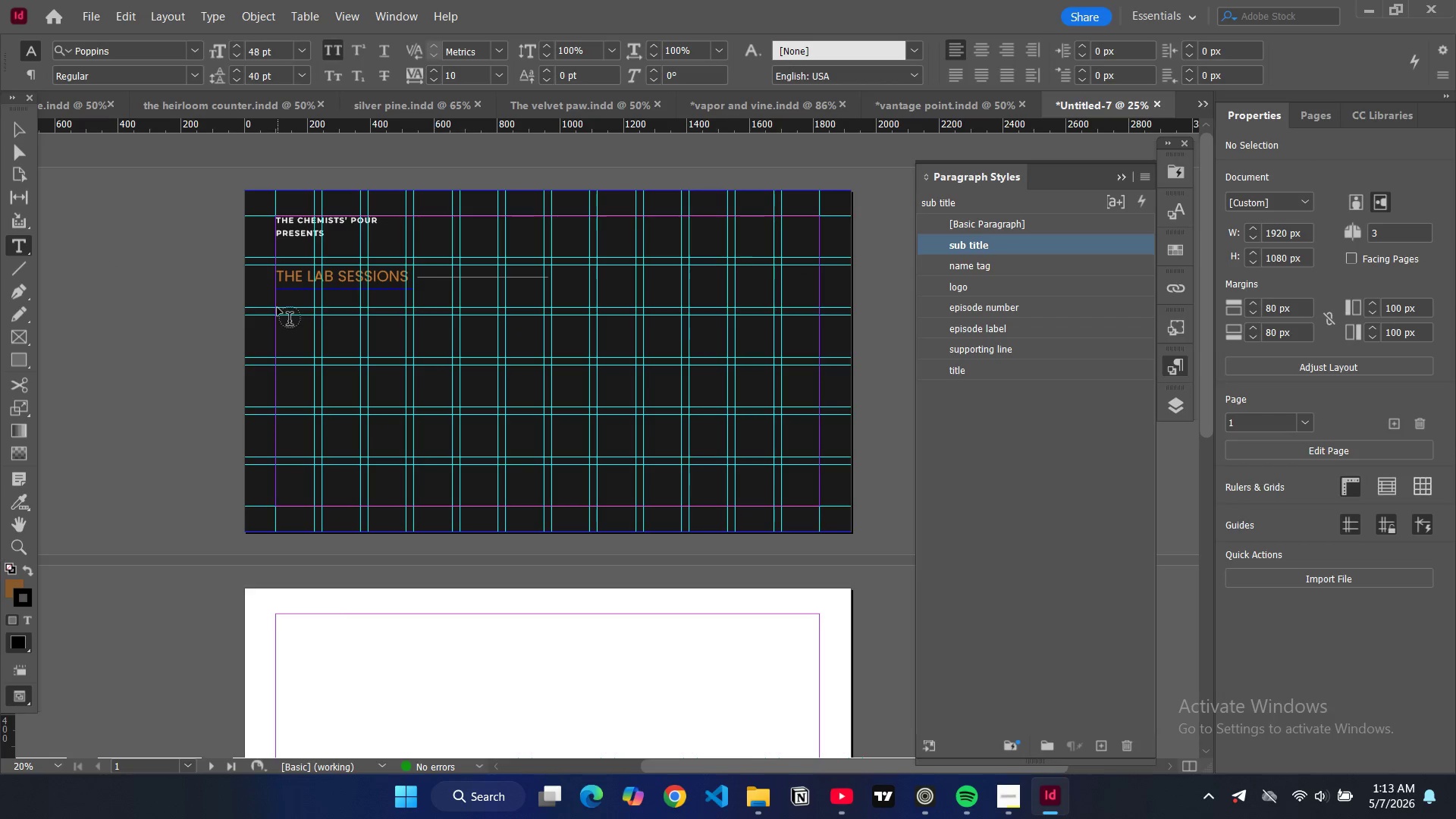 
left_click_drag(start_coordinate=[278, 308], to_coordinate=[504, 407])
 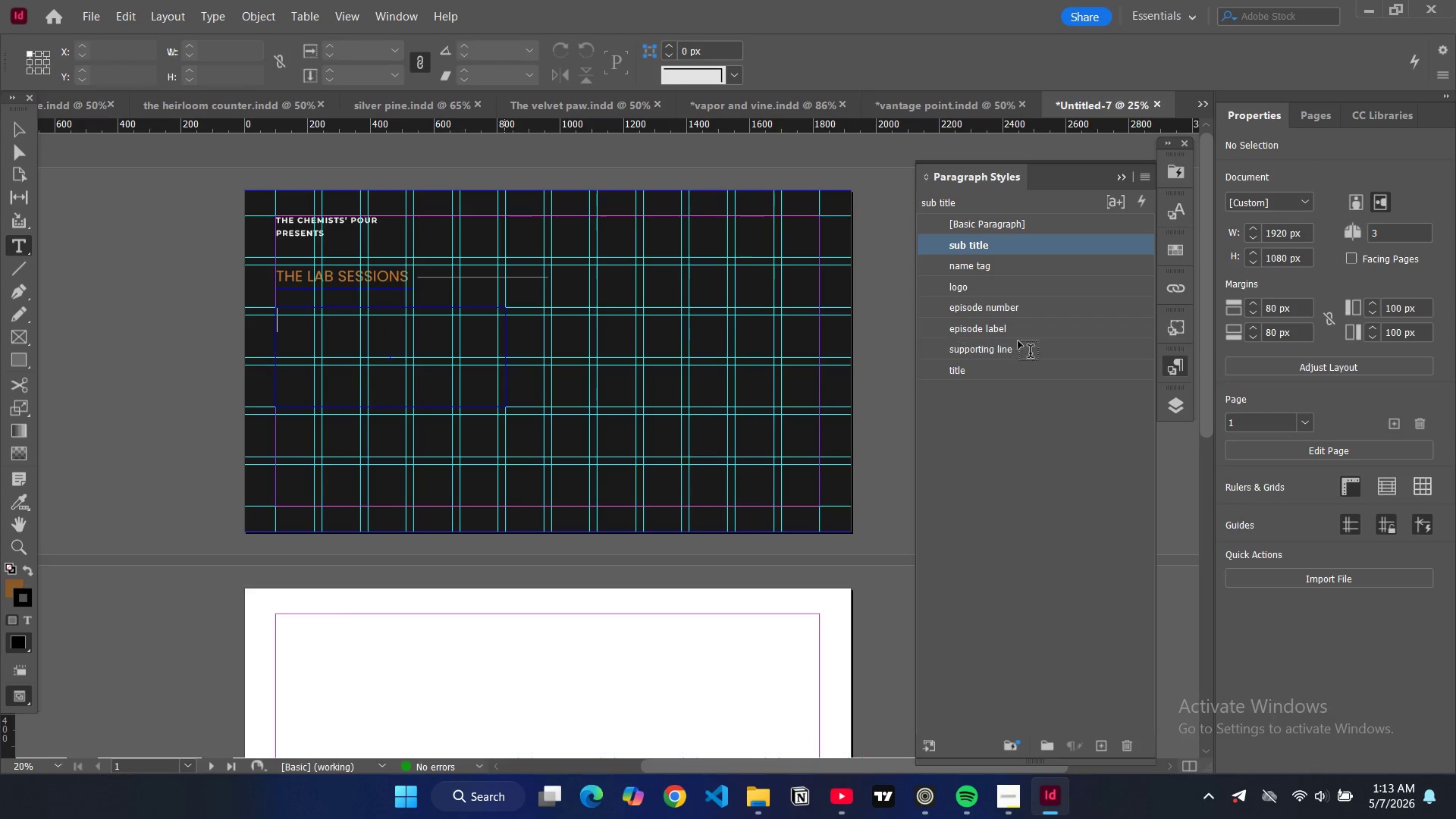 
left_click([999, 372])
 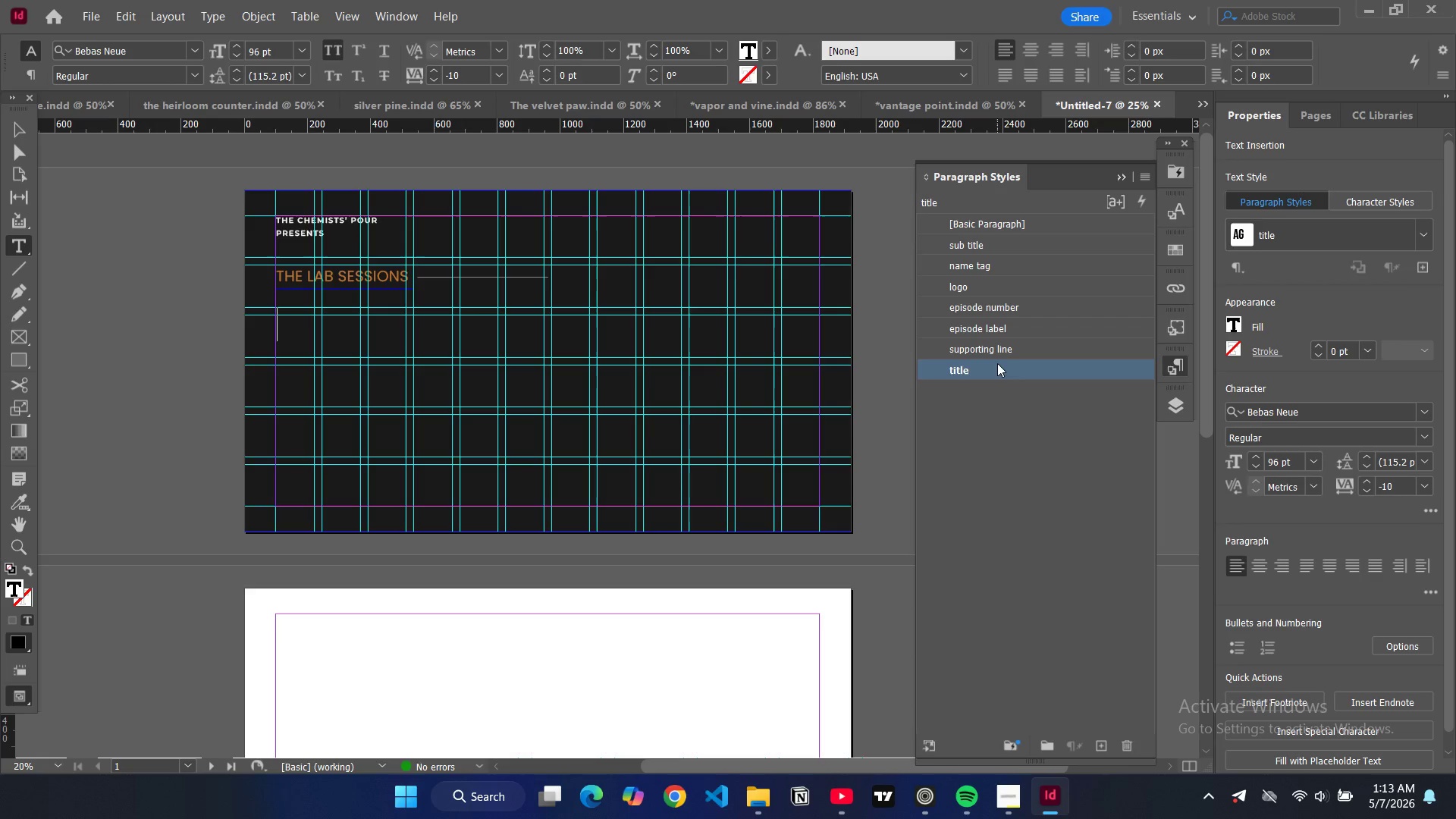 
type(the deep dive)
 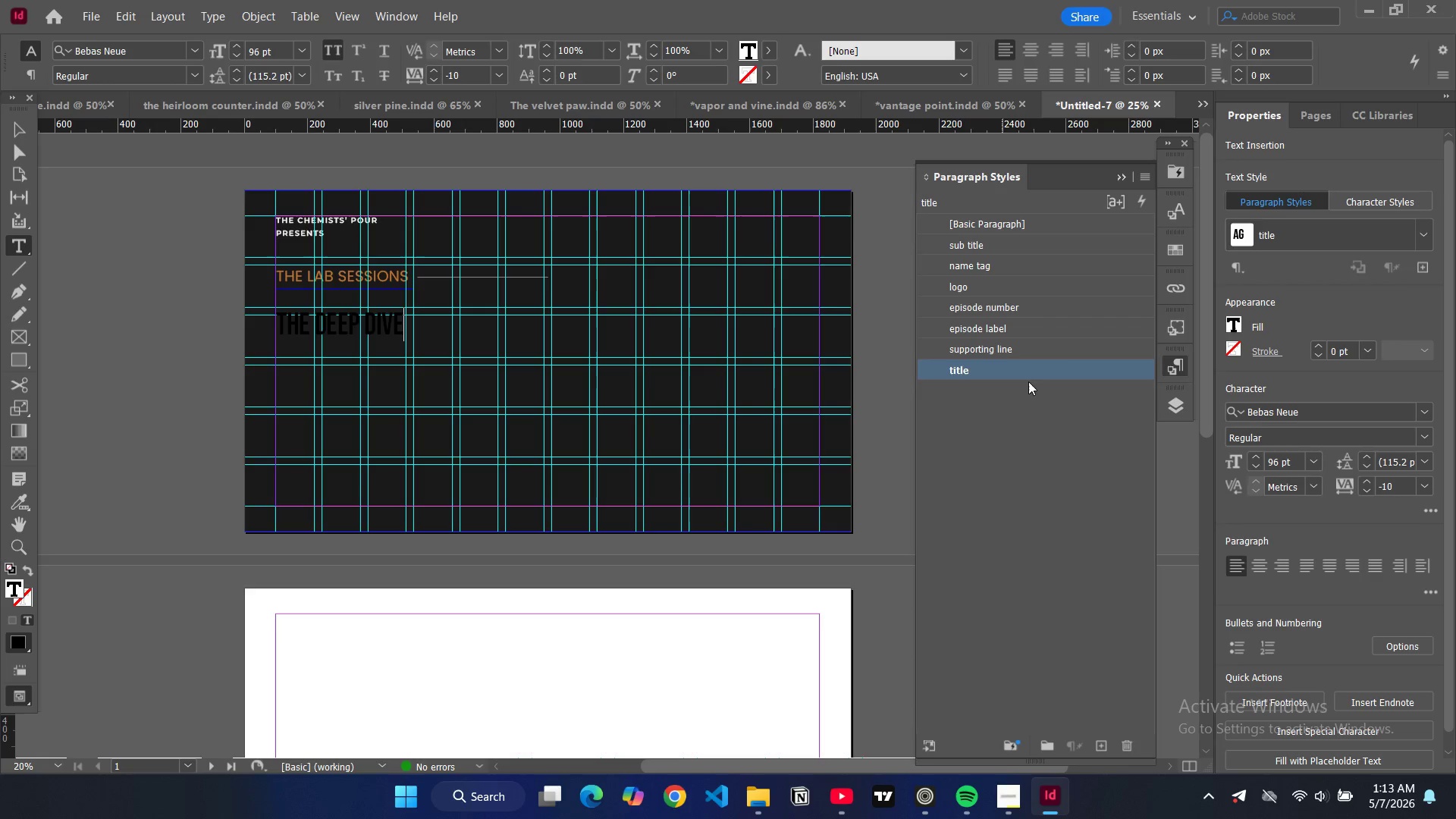 
double_click([1061, 375])
 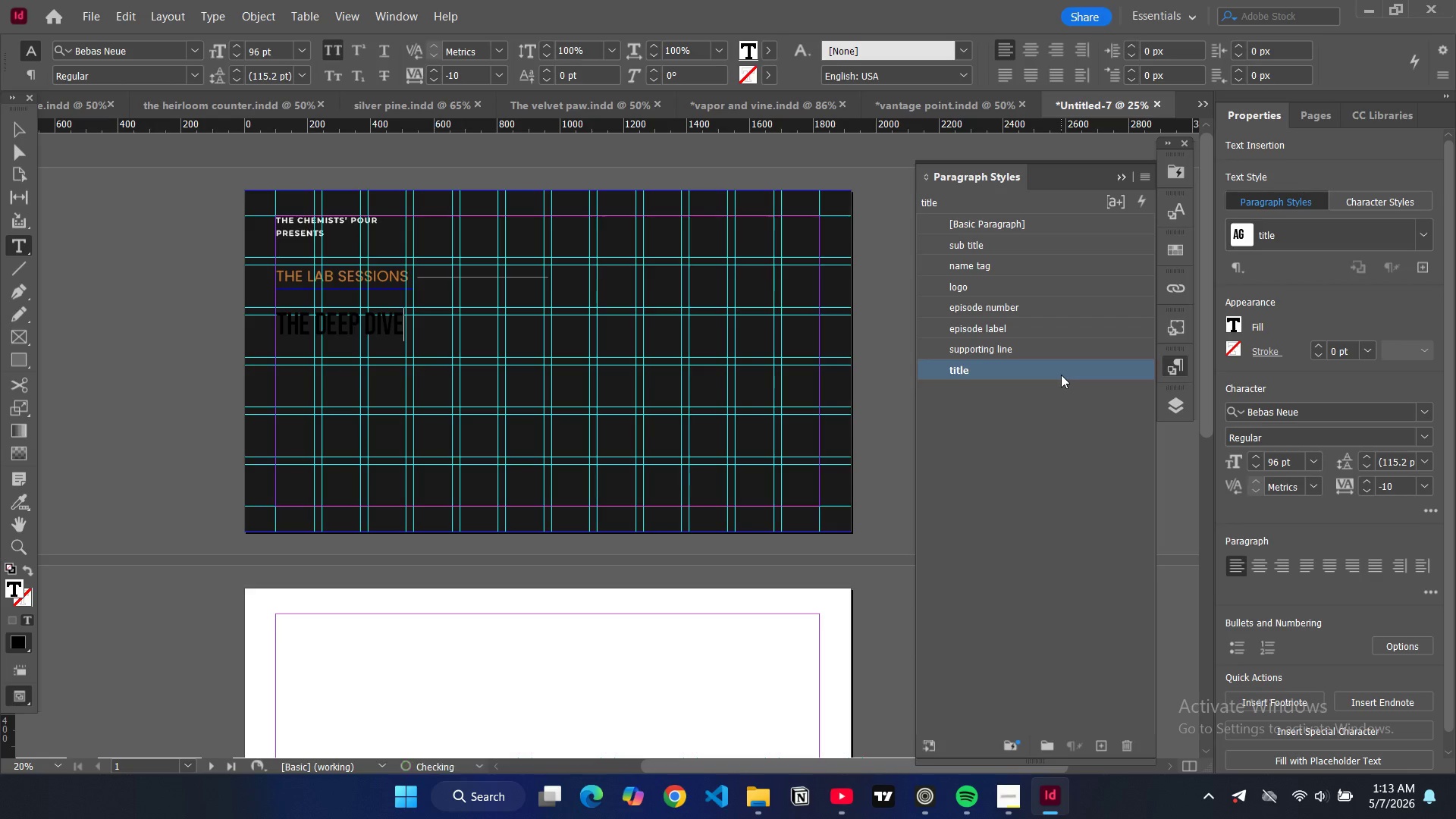 
triple_click([1061, 375])
 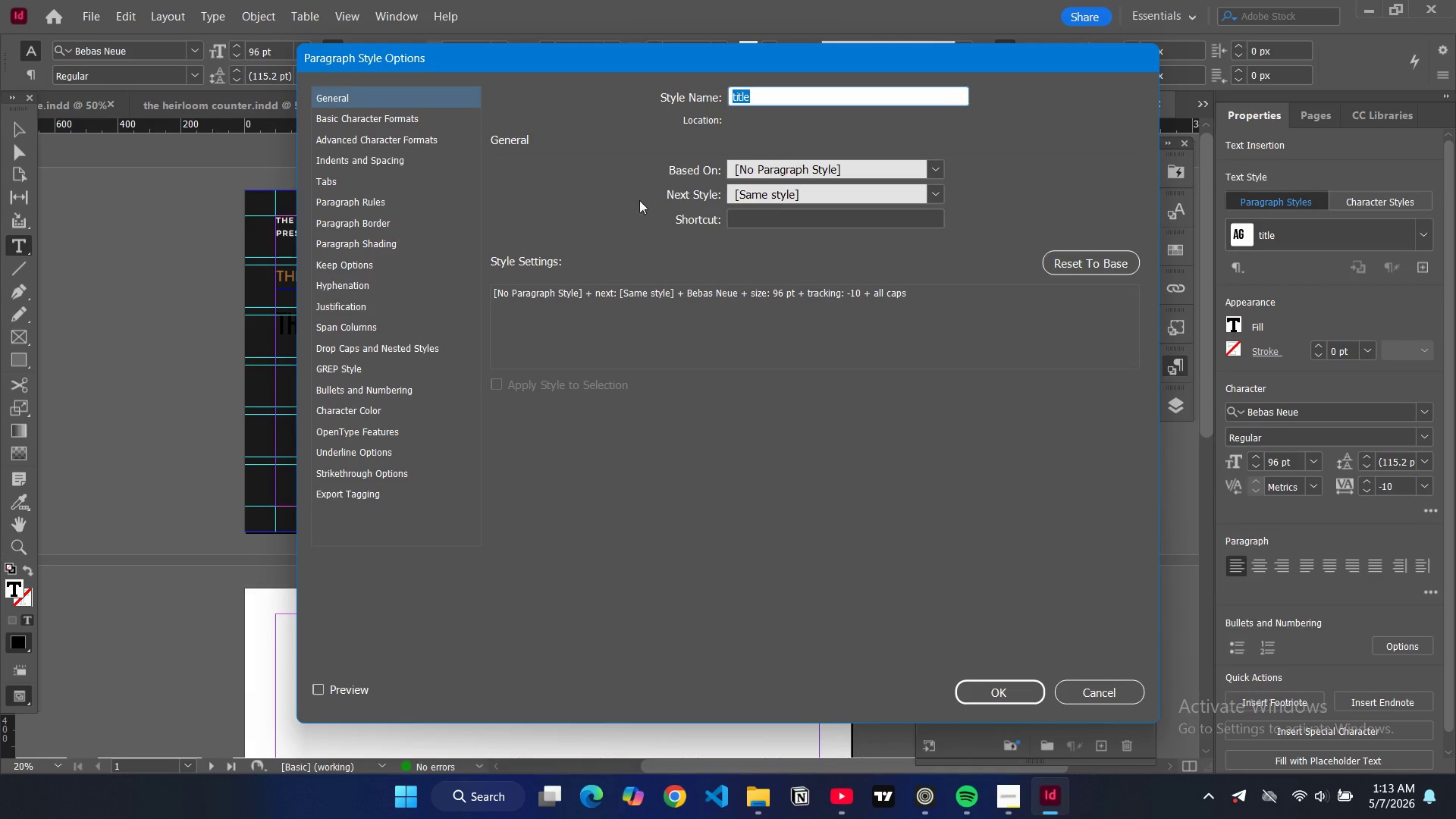 
left_click([422, 111])
 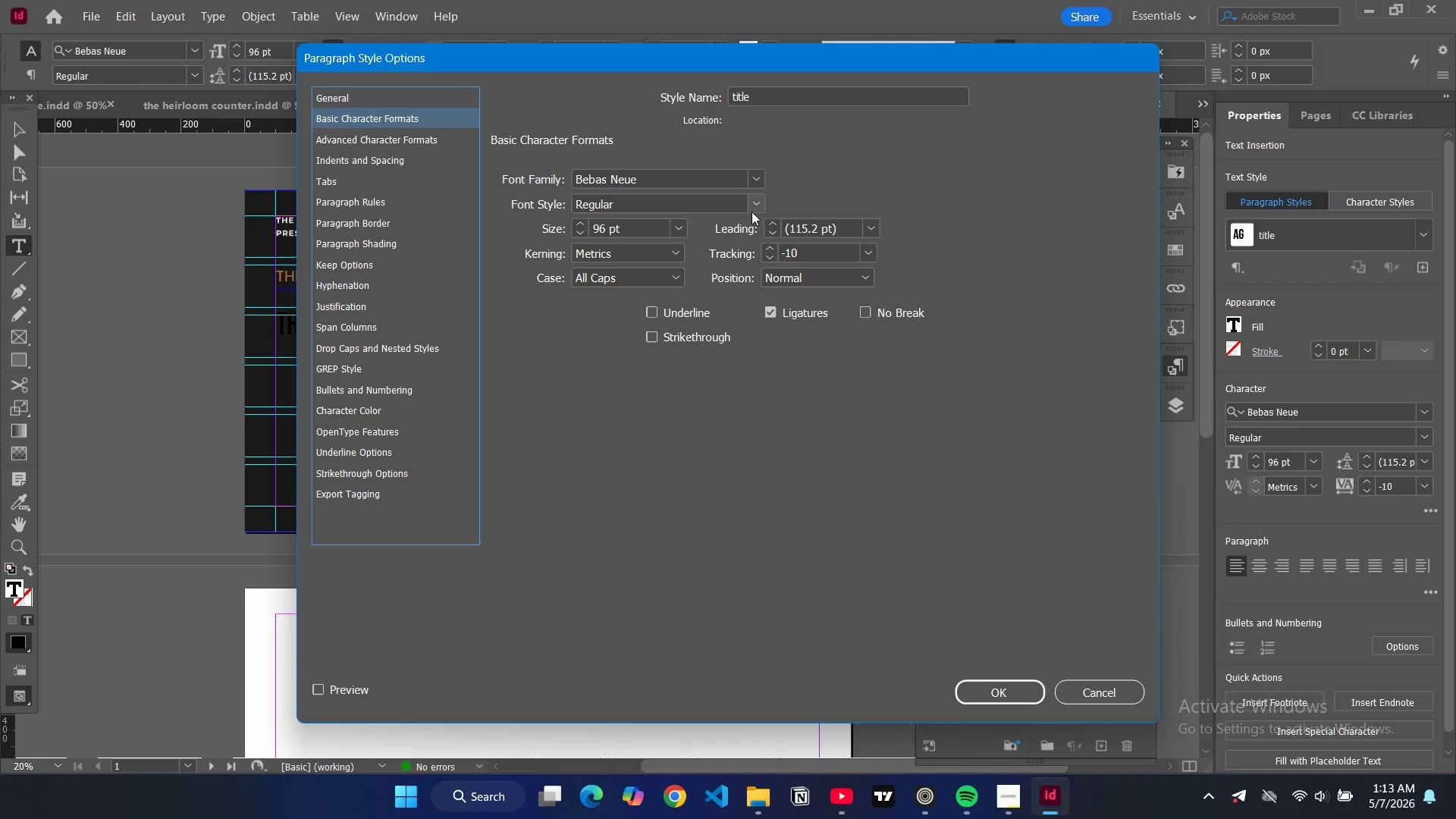 
left_click([760, 202])
 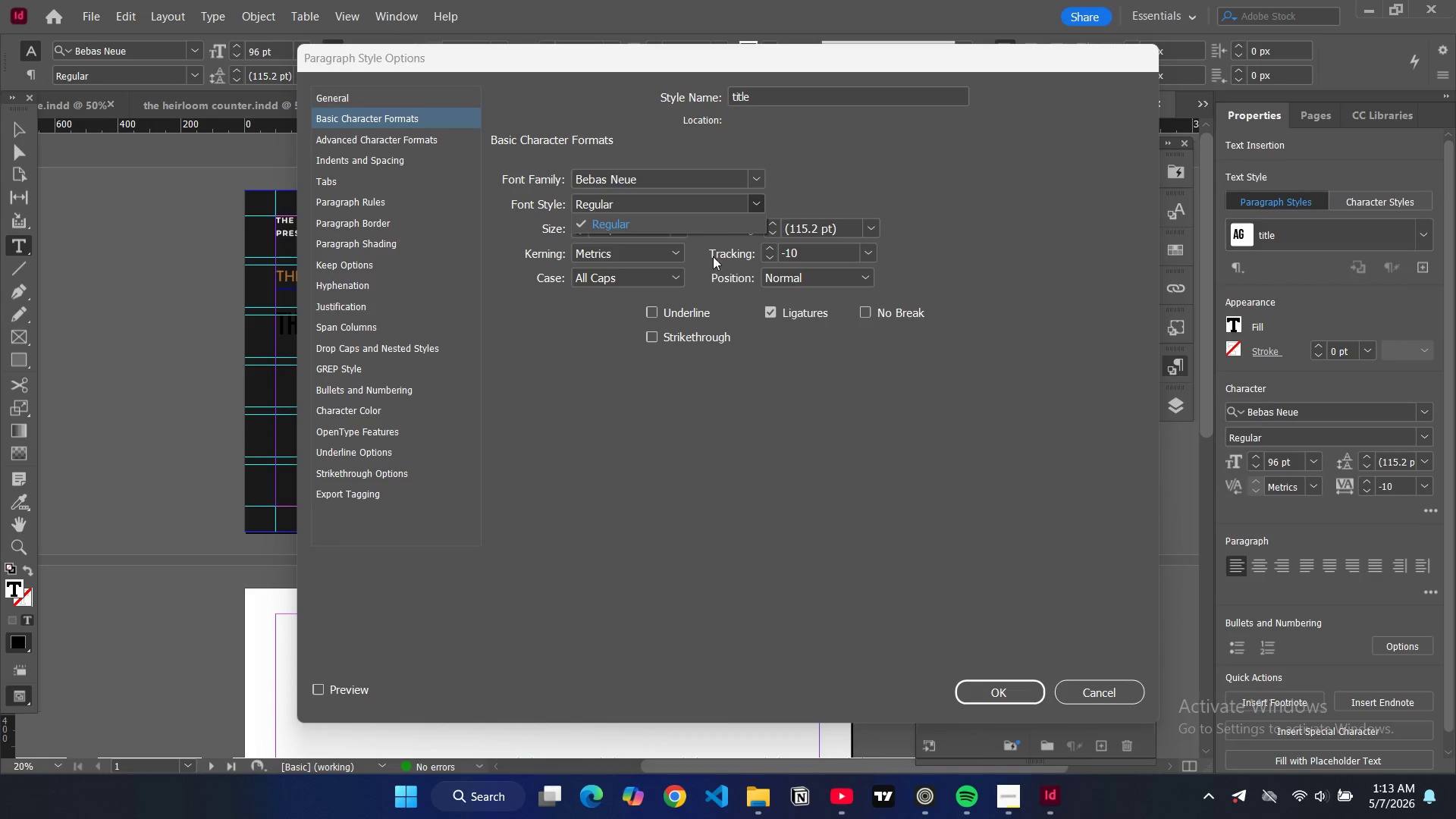 
left_click([701, 278])
 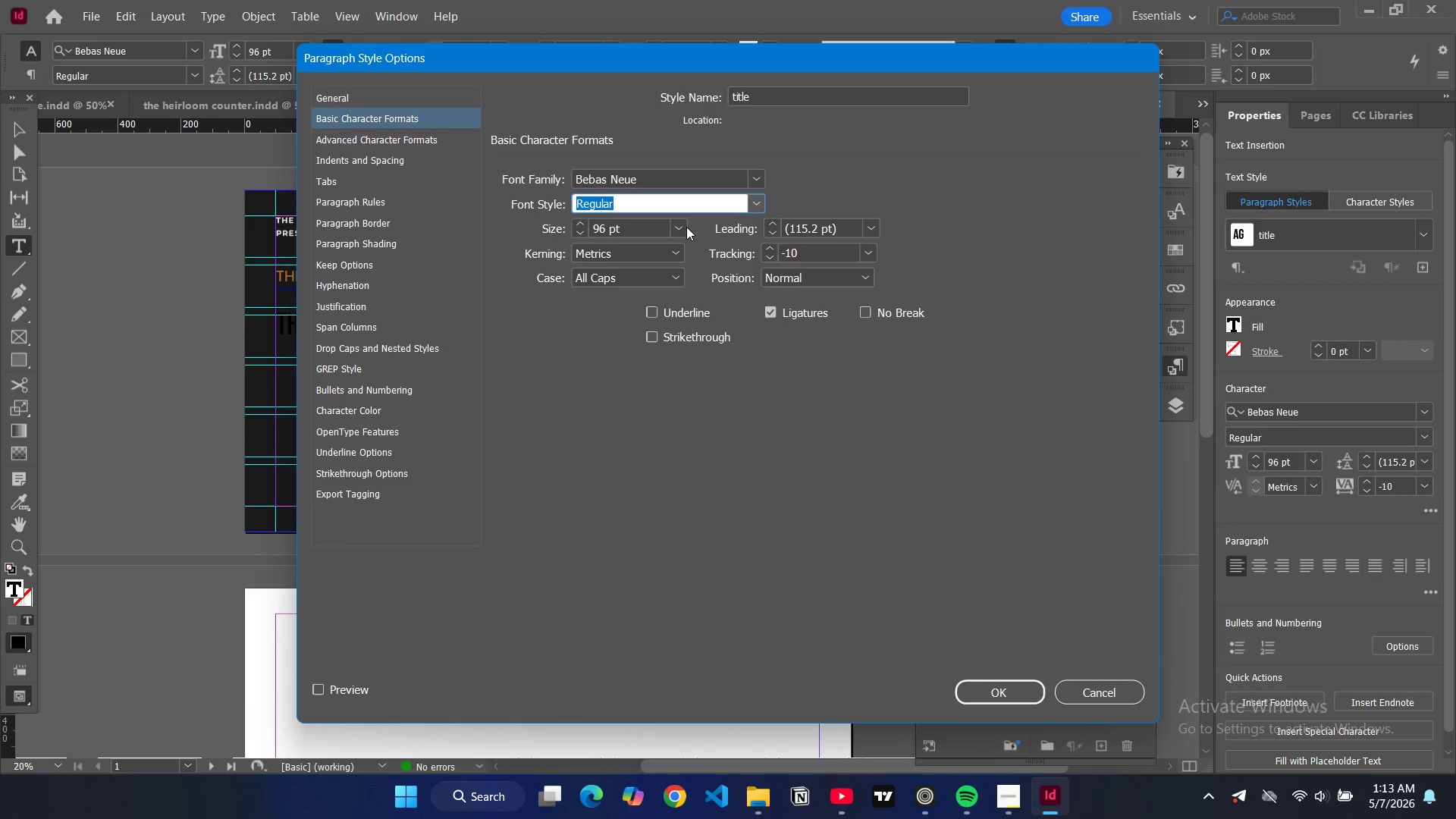 
double_click([600, 229])
 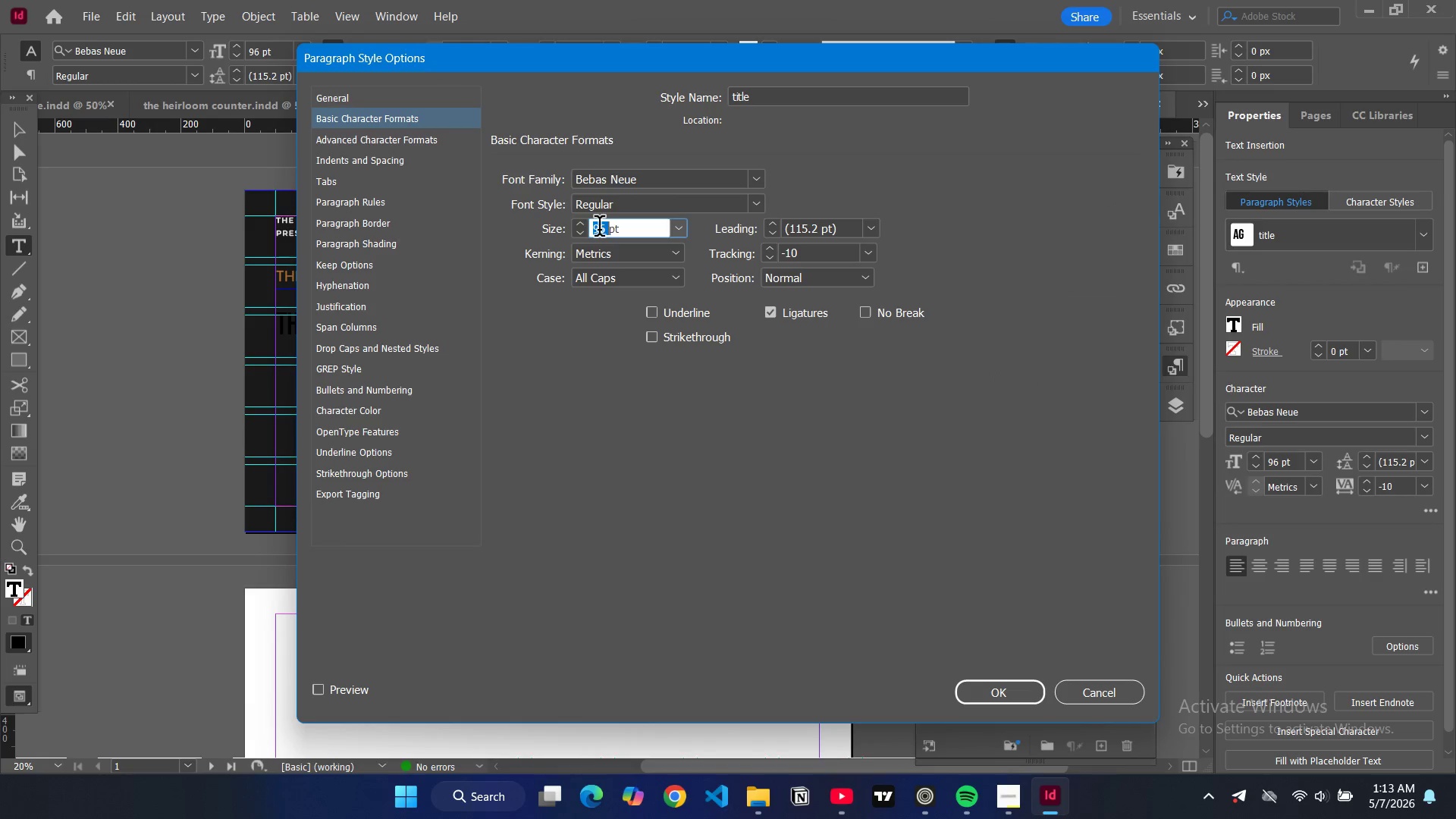 
triple_click([599, 229])
 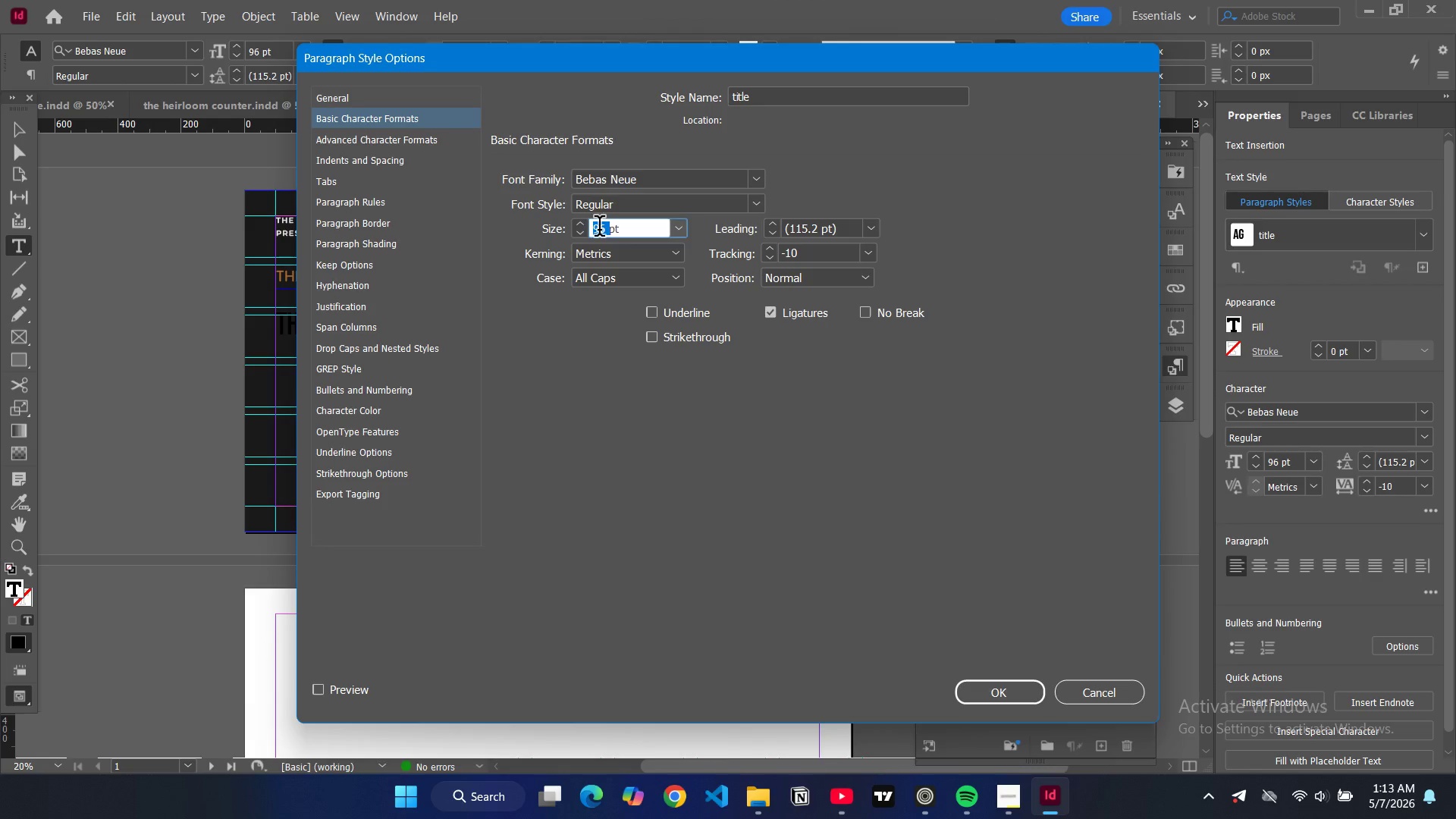 
type(120)
 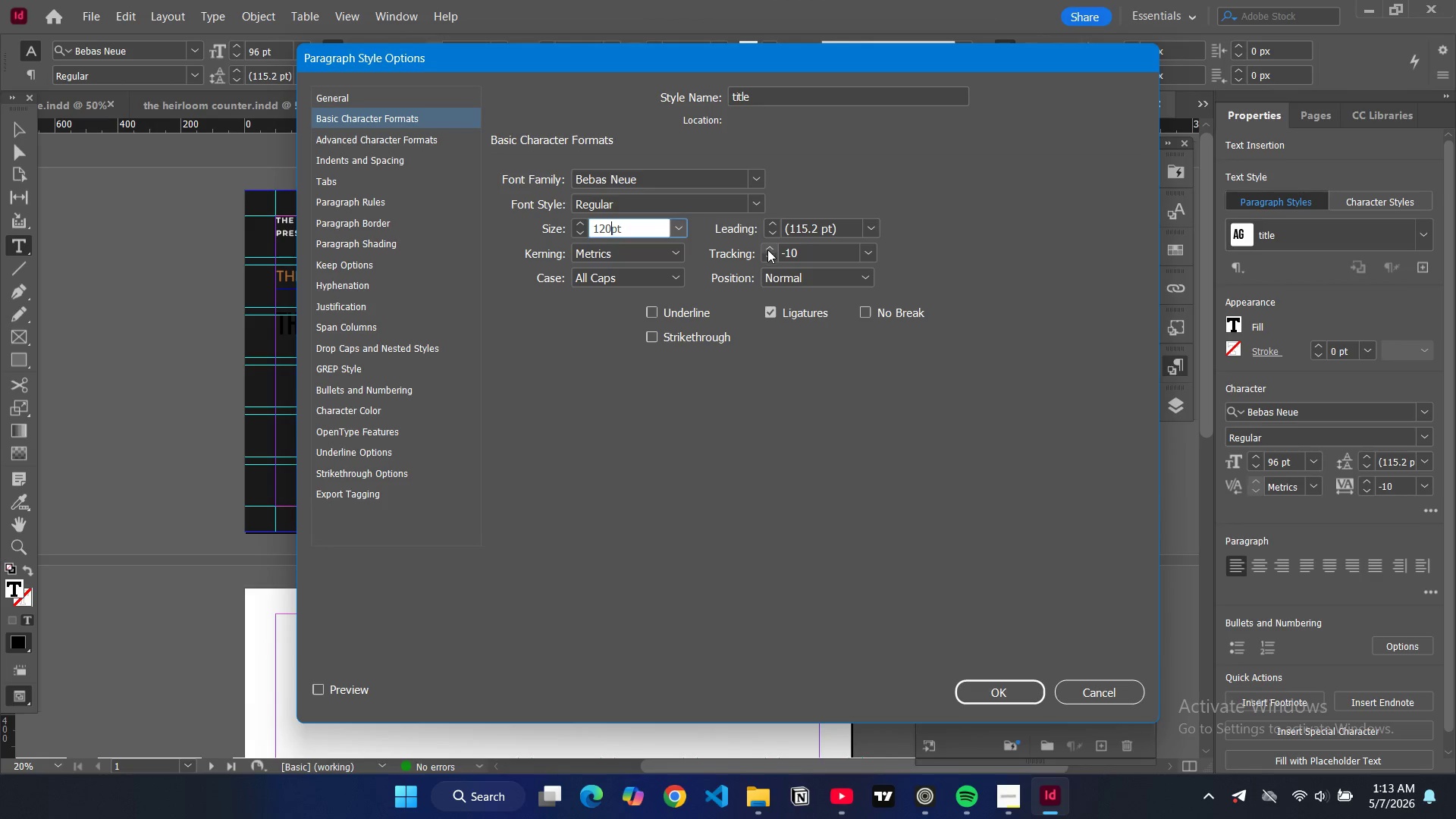 
double_click([767, 248])
 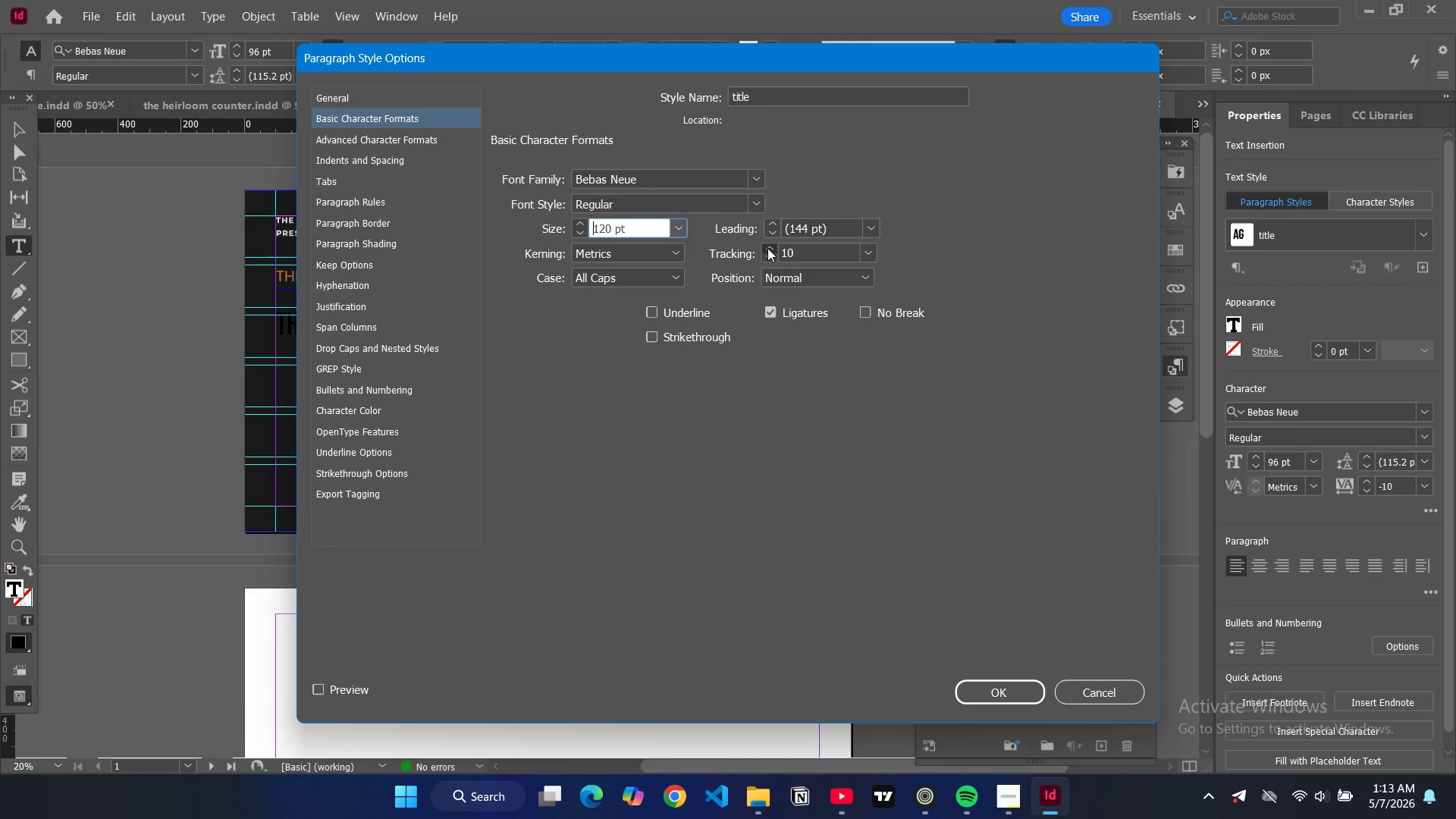 
triple_click([767, 248])
 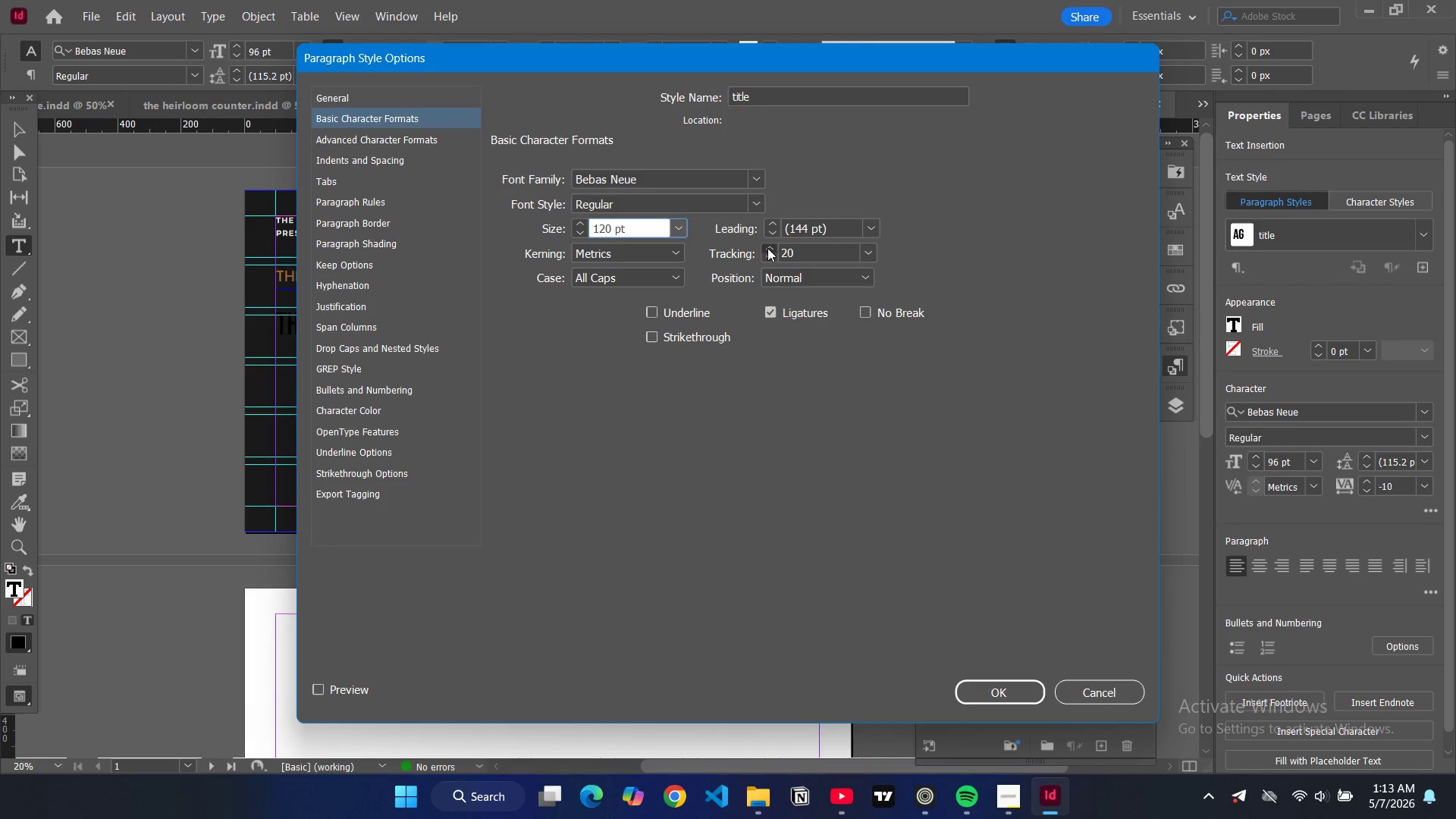 
triple_click([767, 248])
 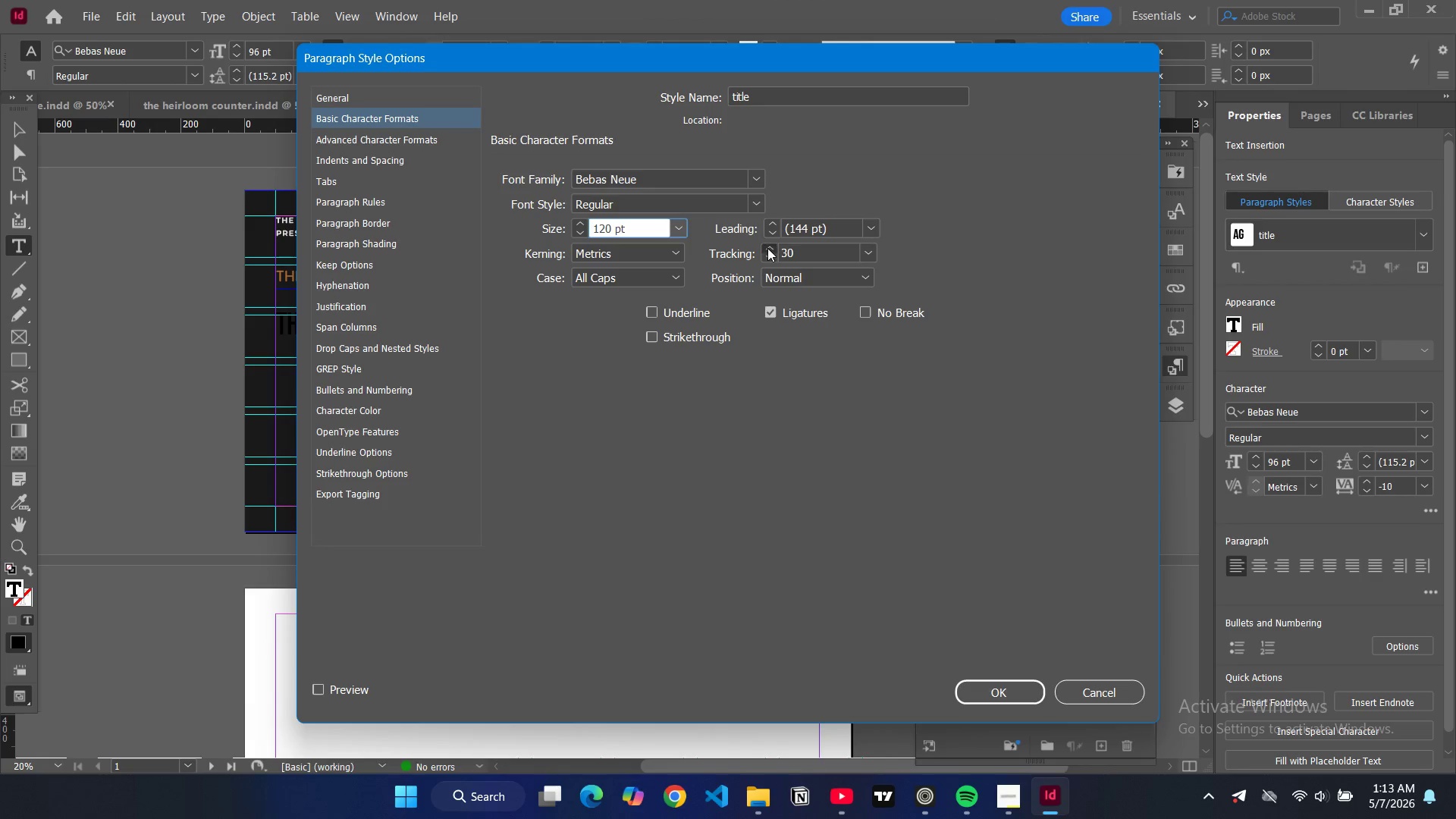 
triple_click([767, 248])
 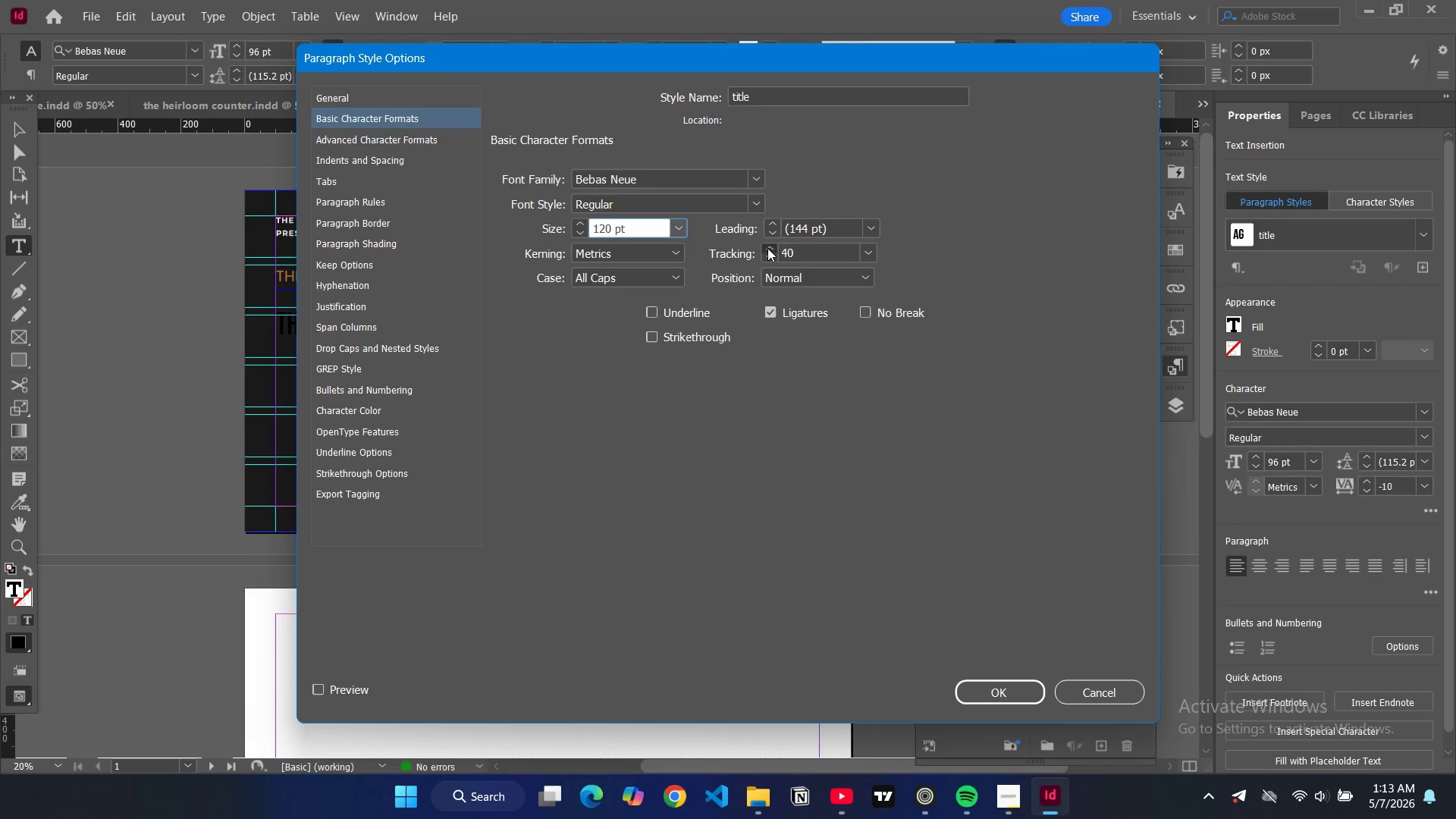 
triple_click([767, 248])
 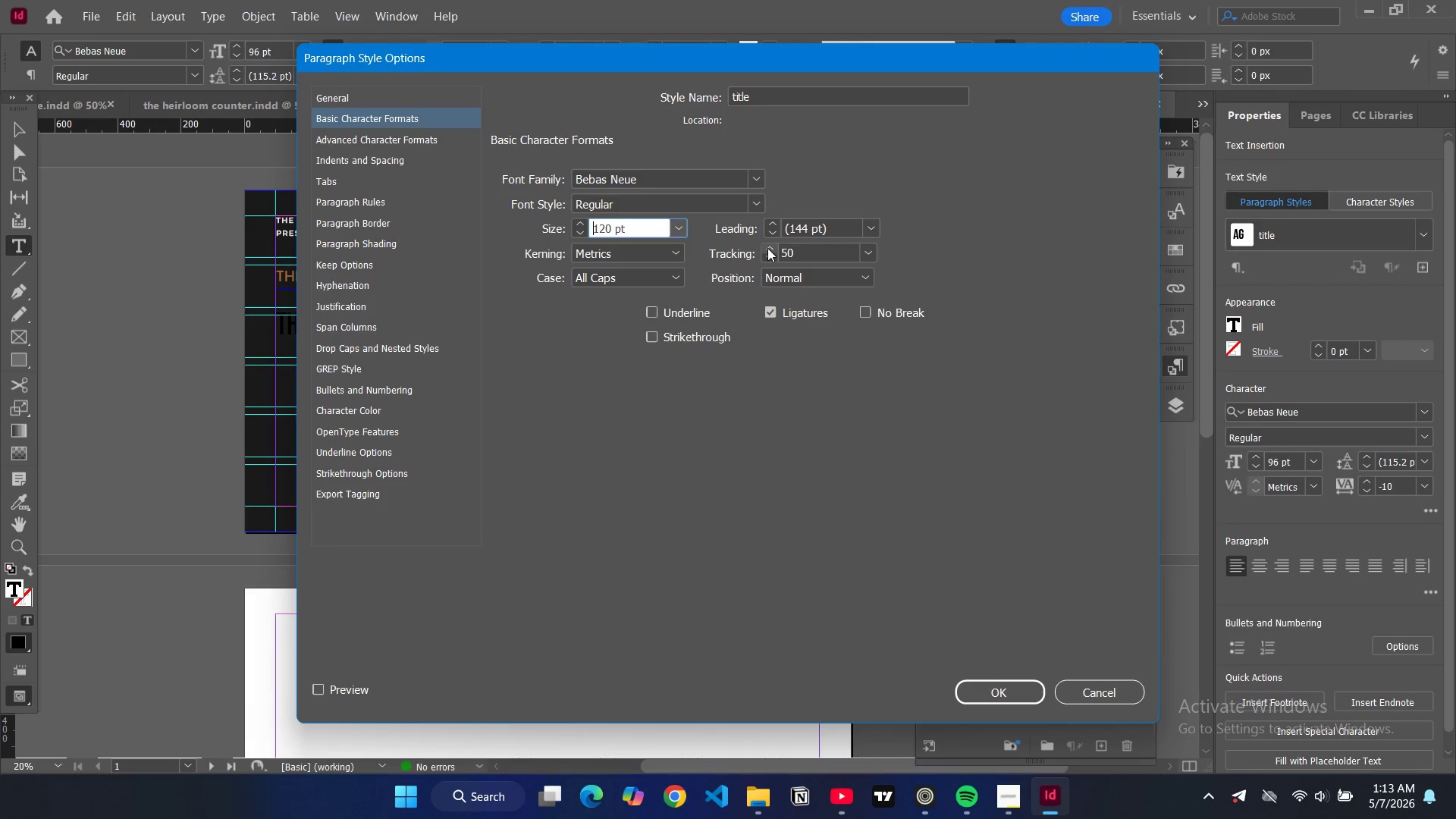 
triple_click([767, 248])
 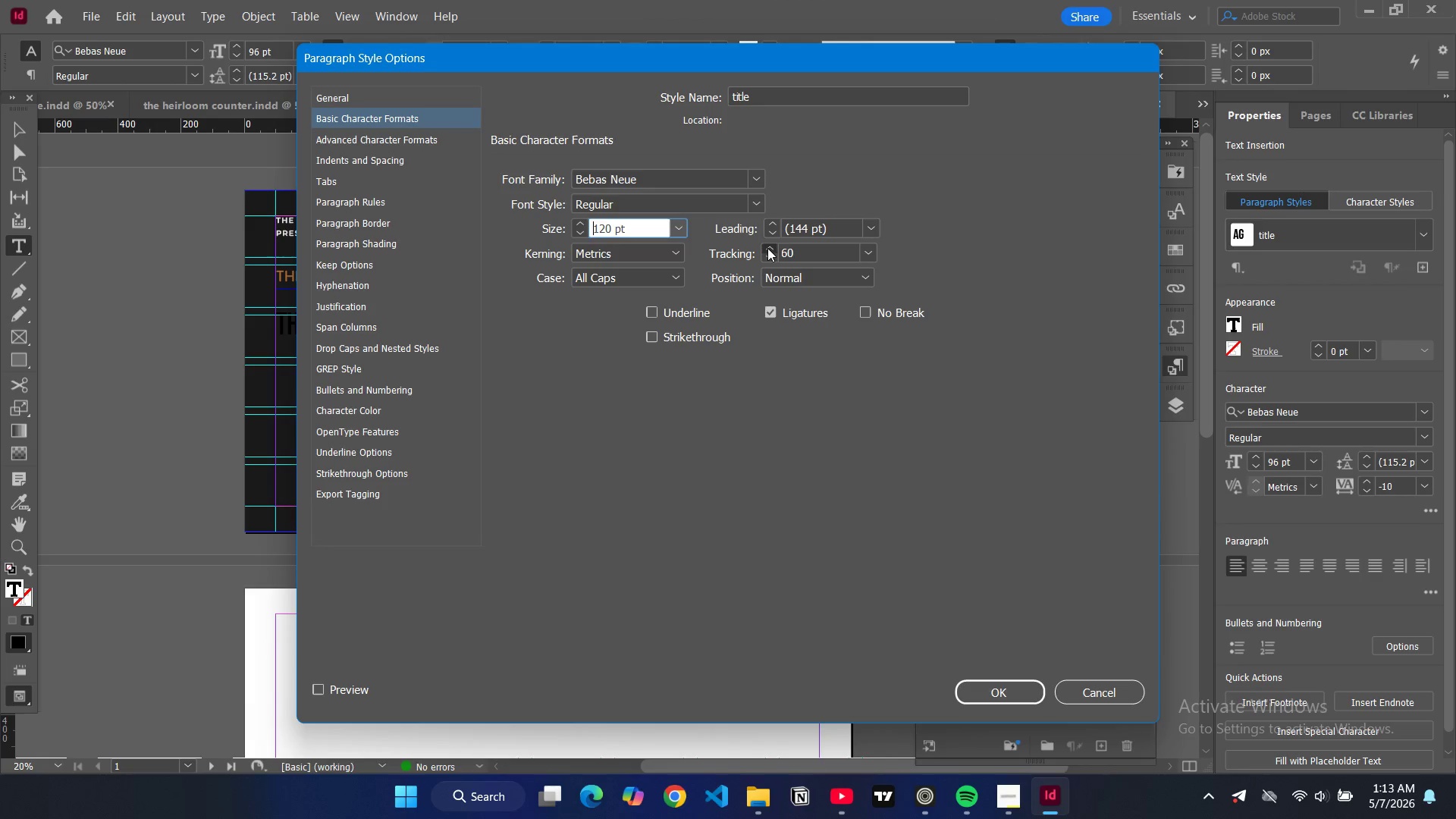 
triple_click([767, 248])
 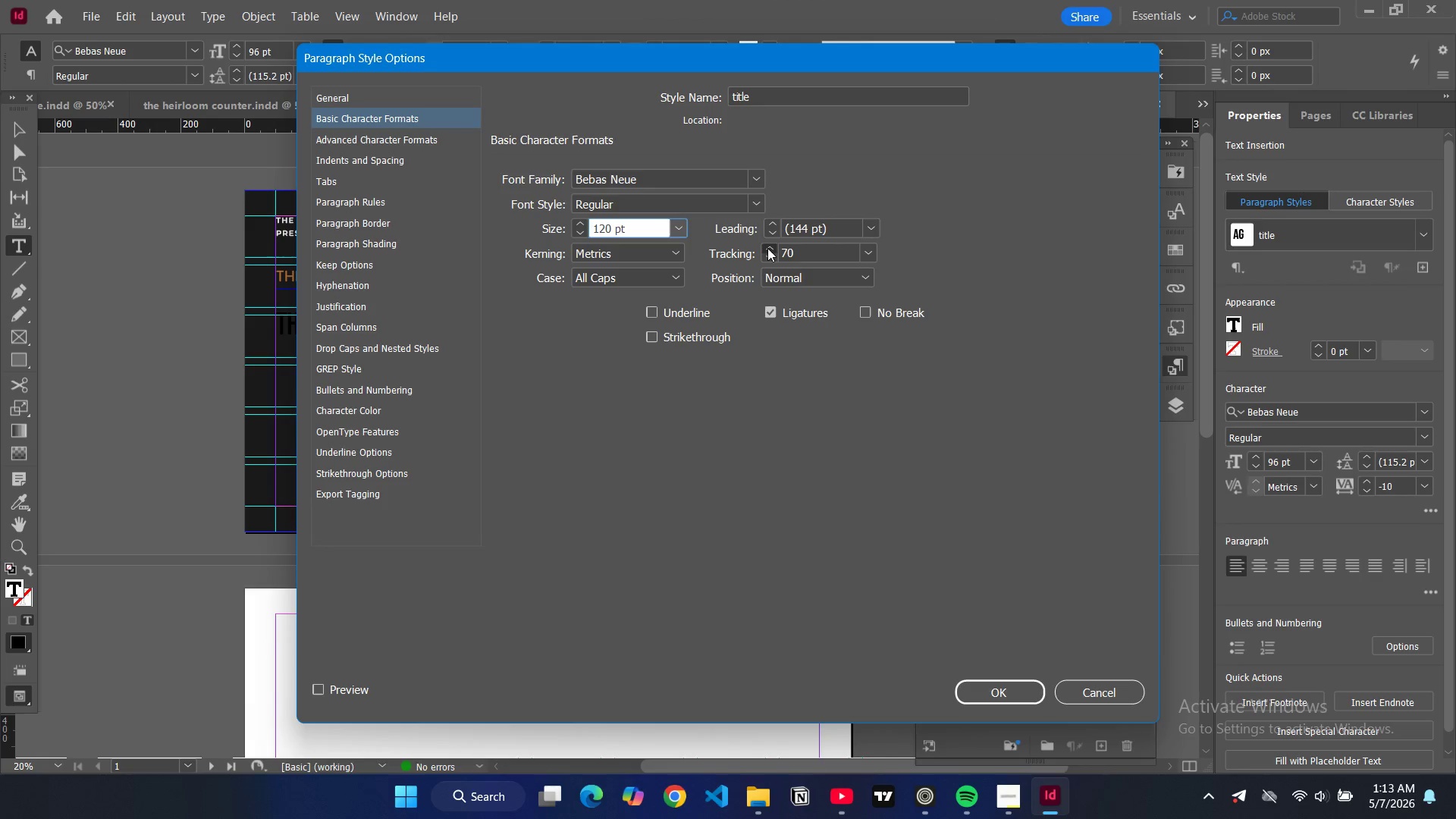 
triple_click([767, 248])
 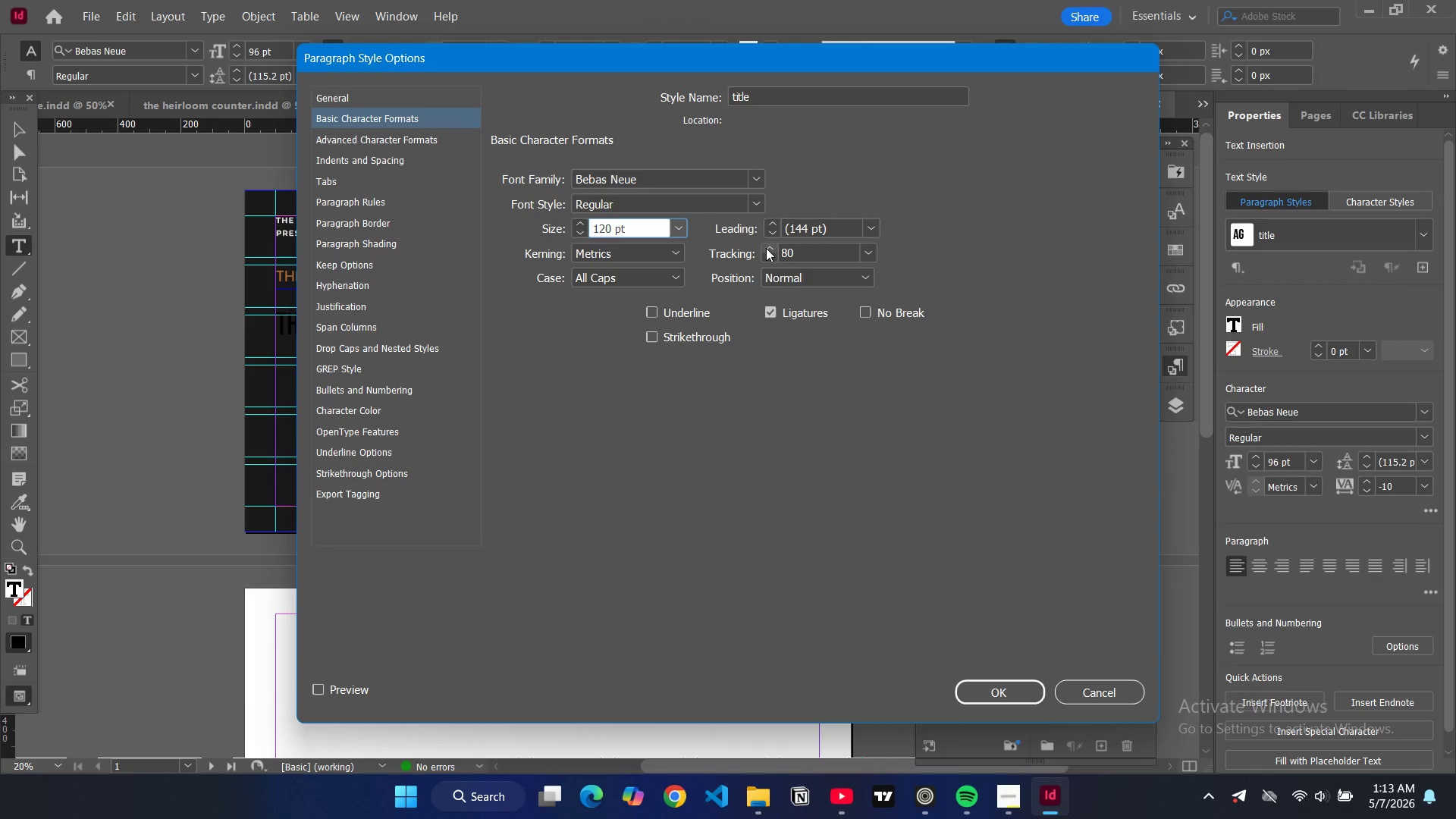 
triple_click([766, 248])
 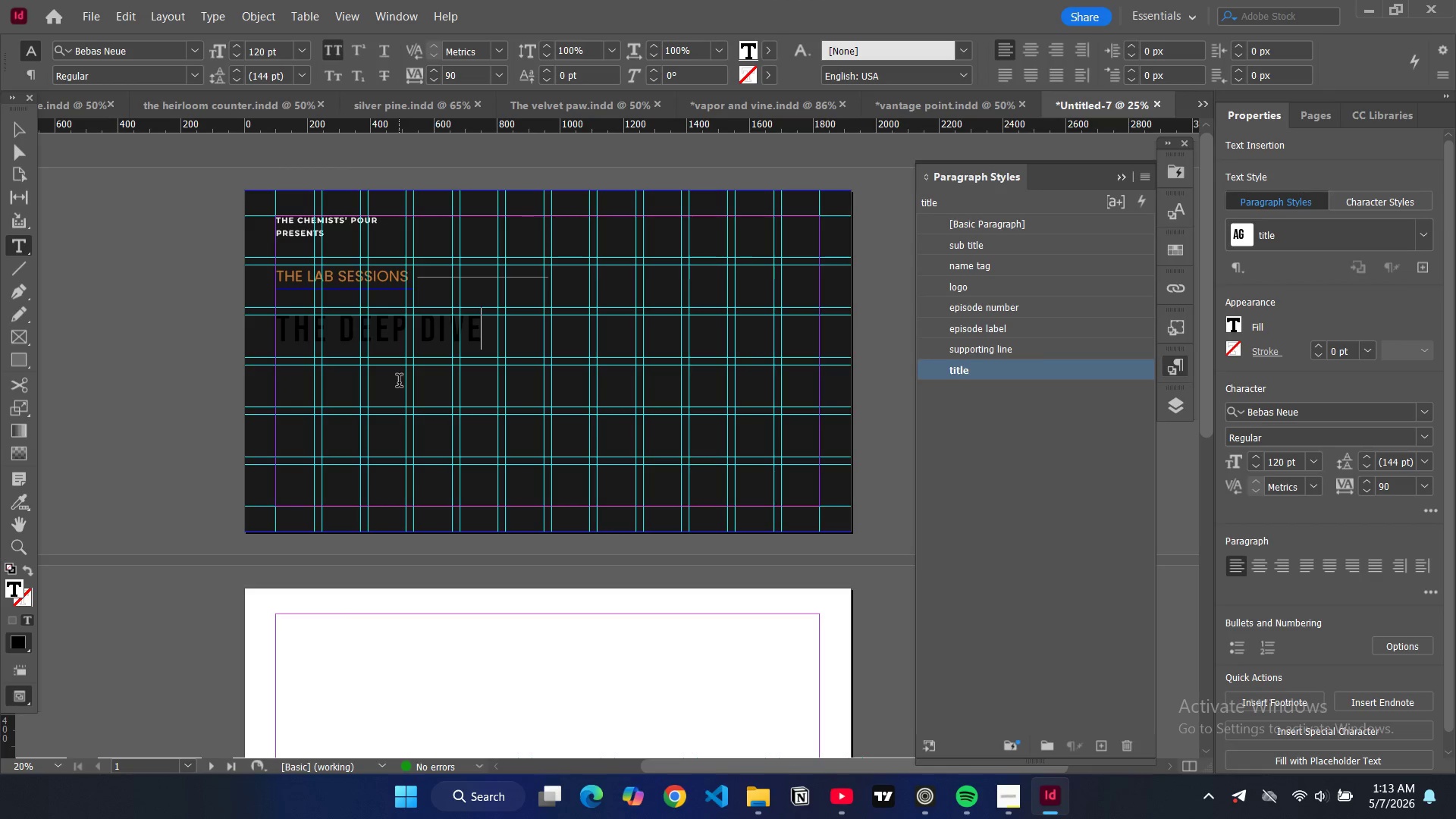 
left_click_drag(start_coordinate=[485, 331], to_coordinate=[281, 317])
 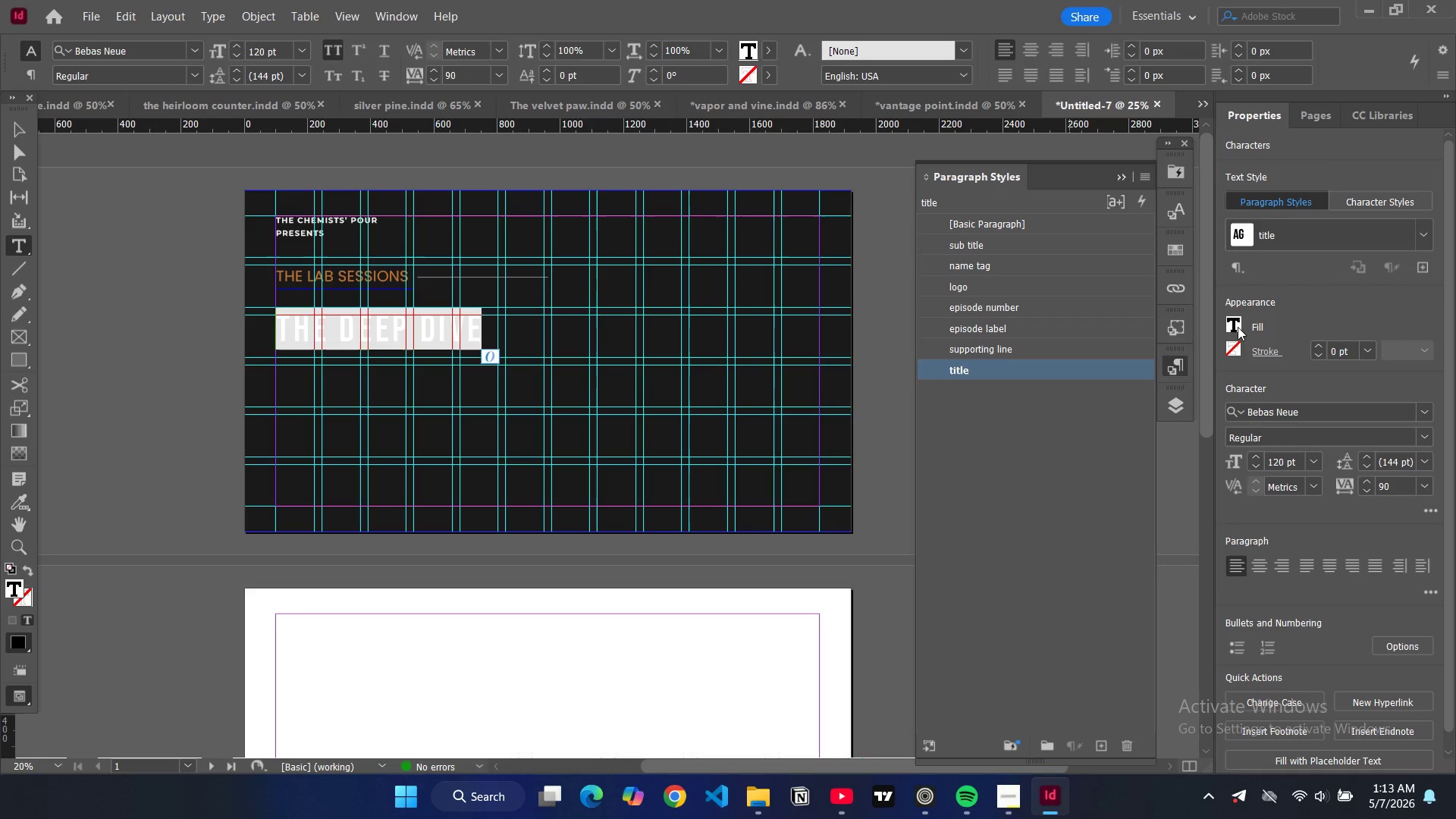 
double_click([1238, 327])
 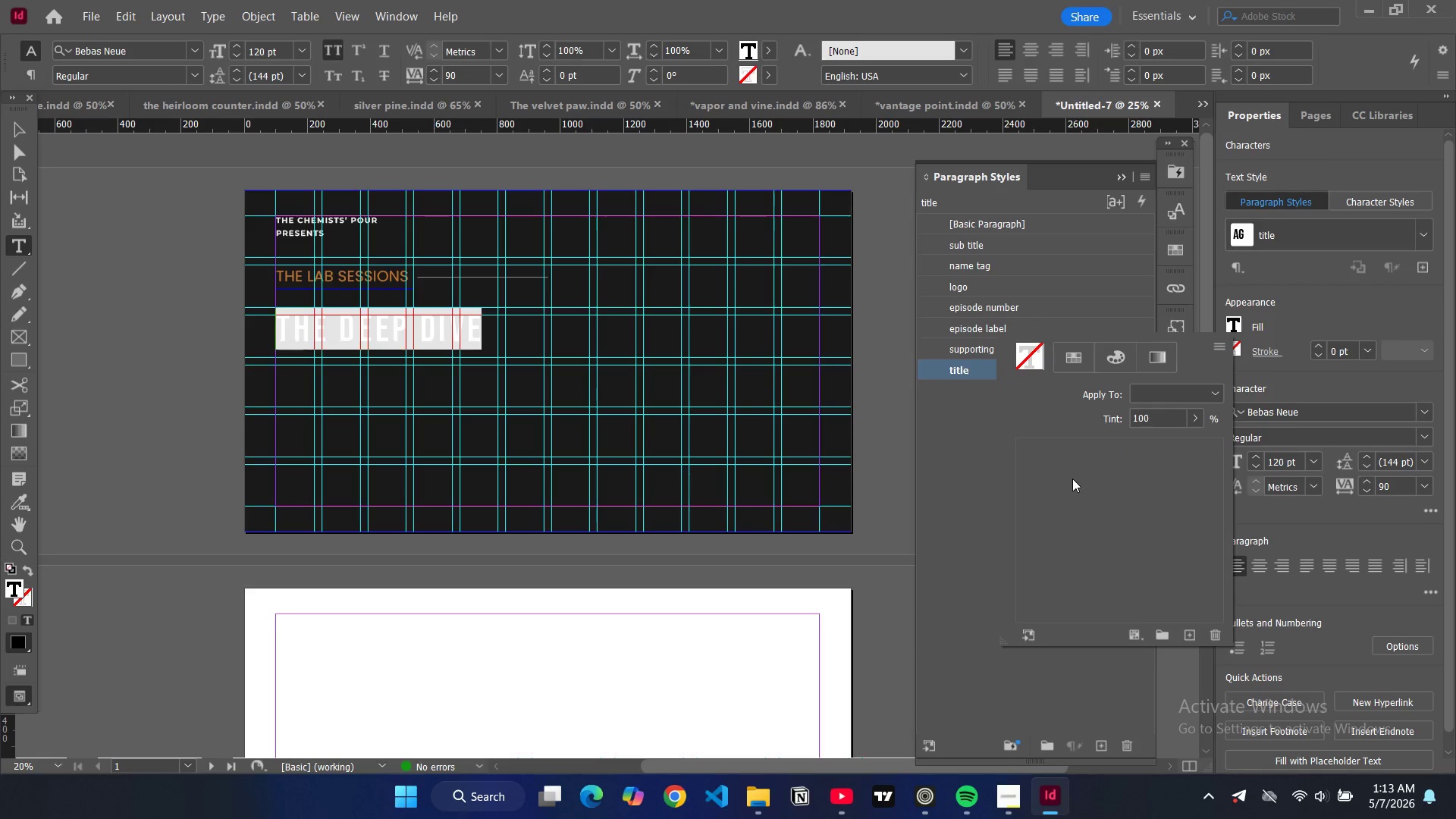 
scroll: coordinate [1046, 560], scroll_direction: down, amount: 10.0
 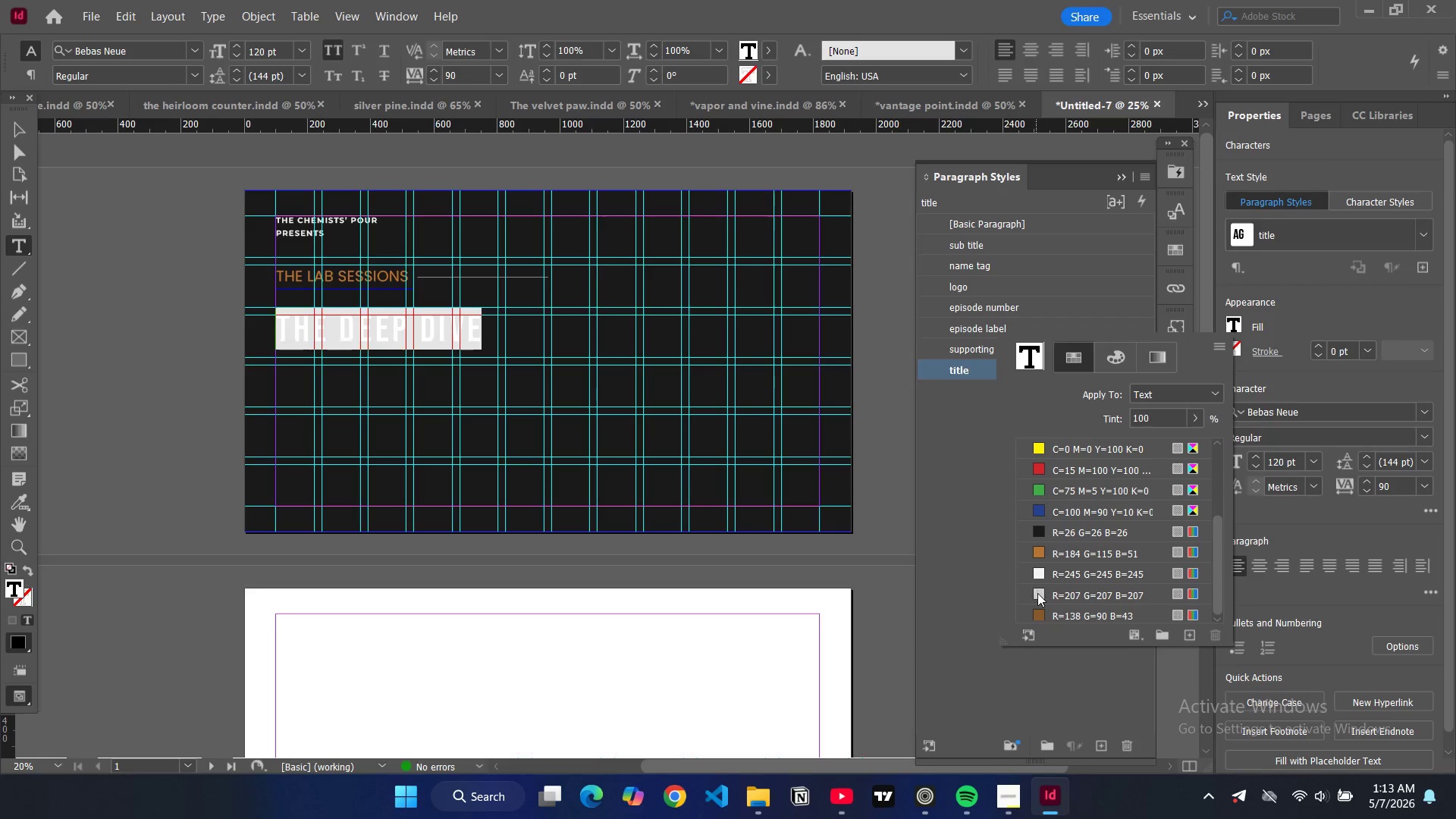 
left_click([1037, 580])
 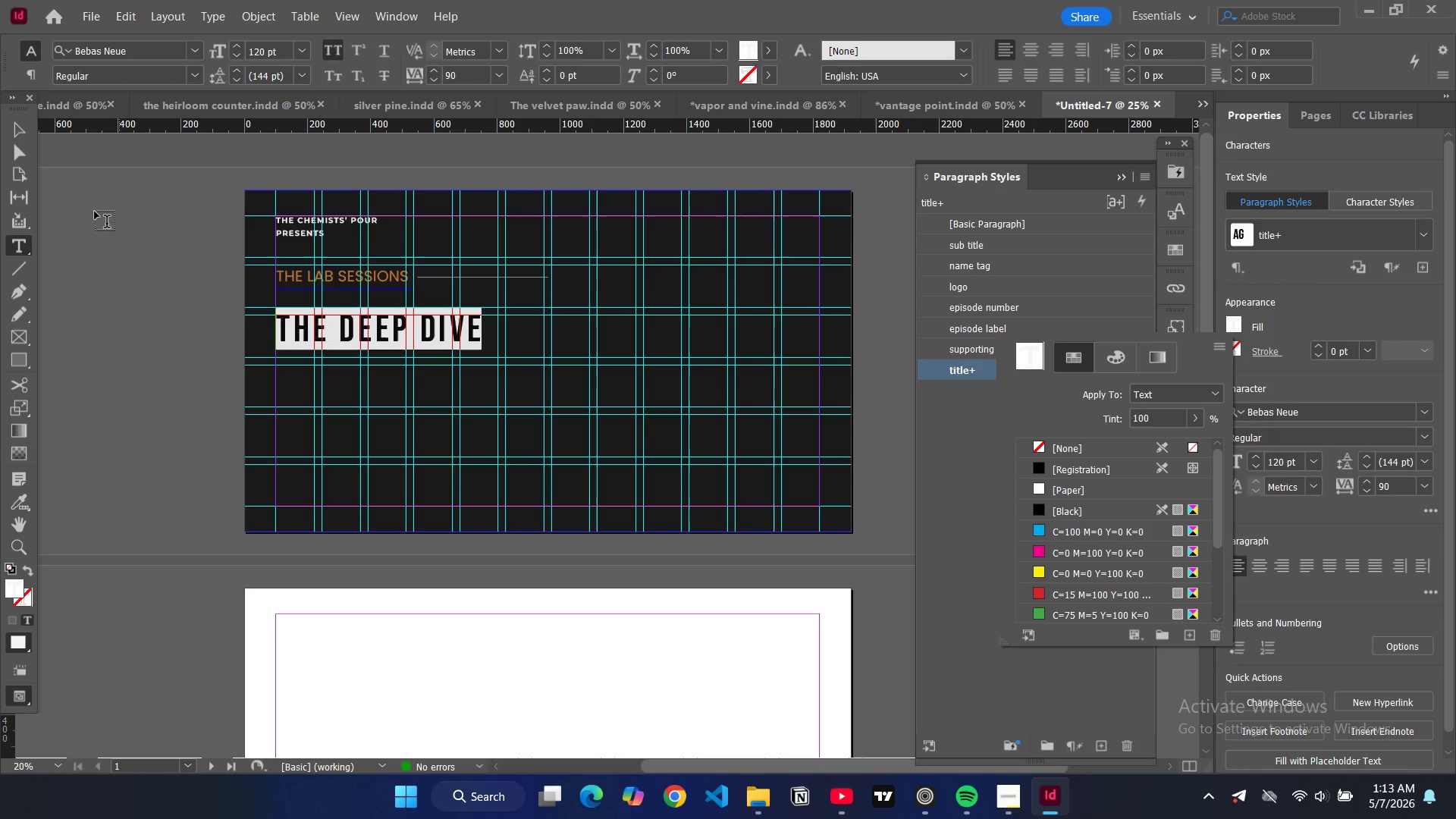 
left_click([20, 136])
 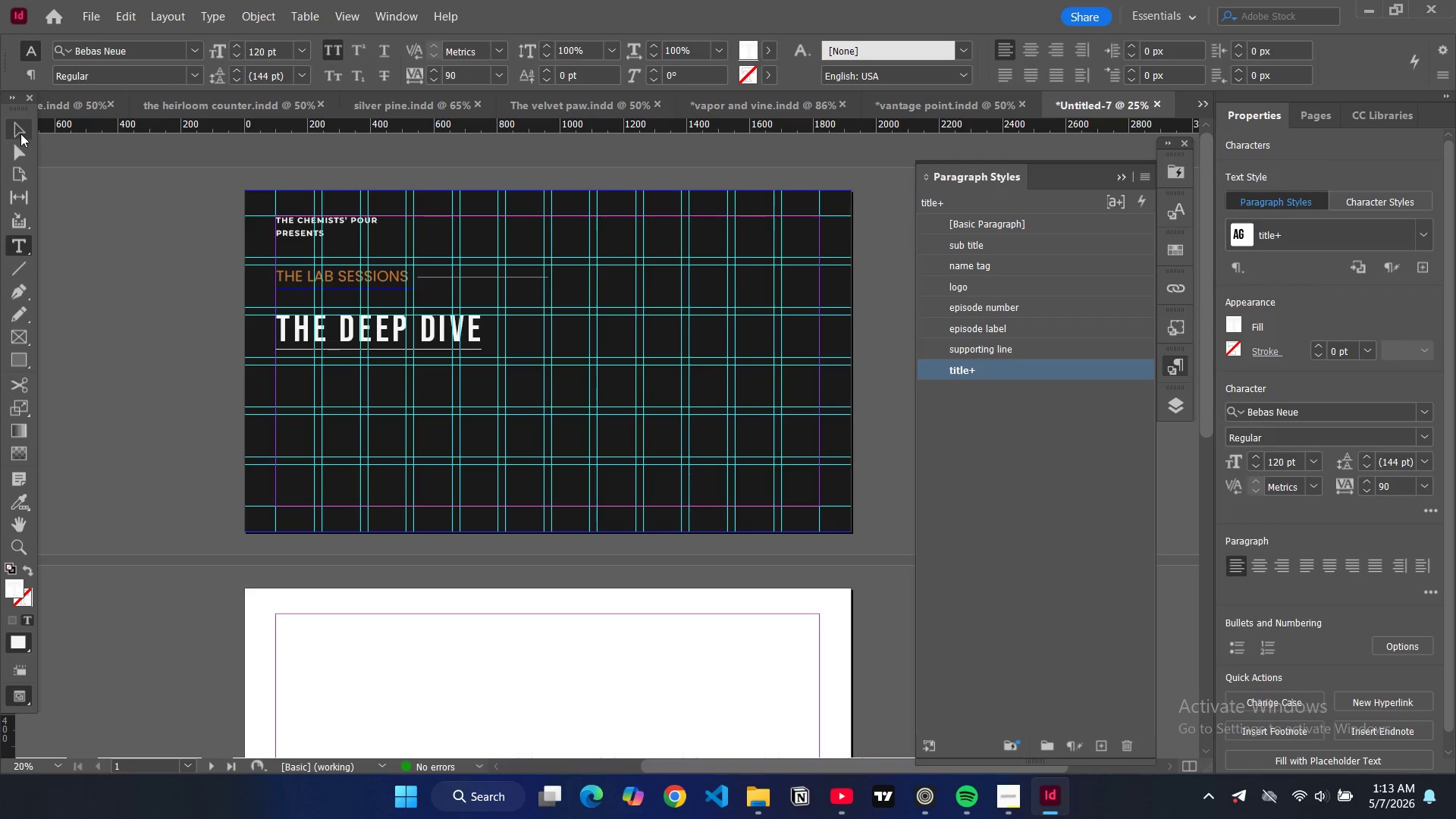 
double_click([102, 212])
 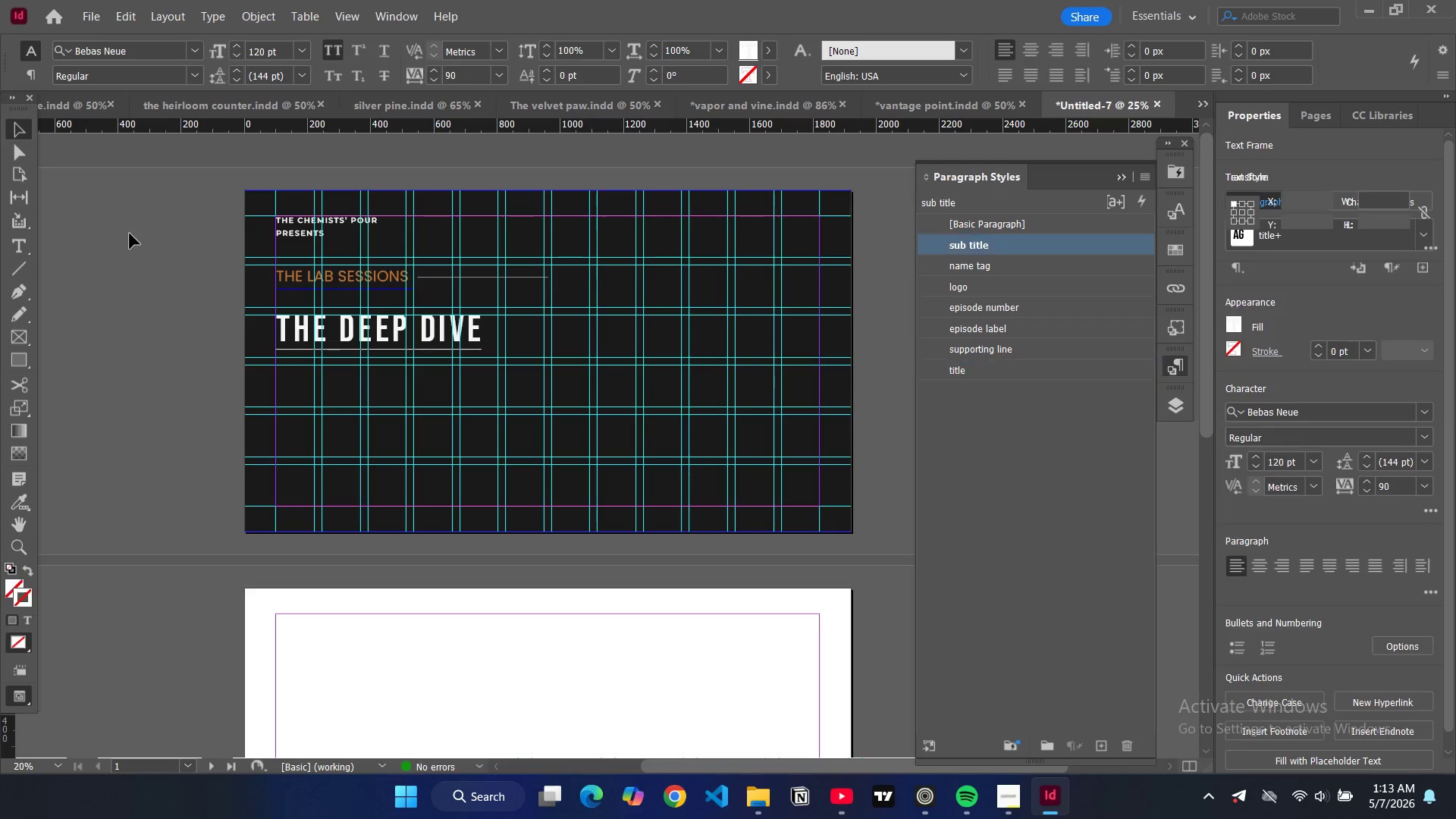 
key(W)
 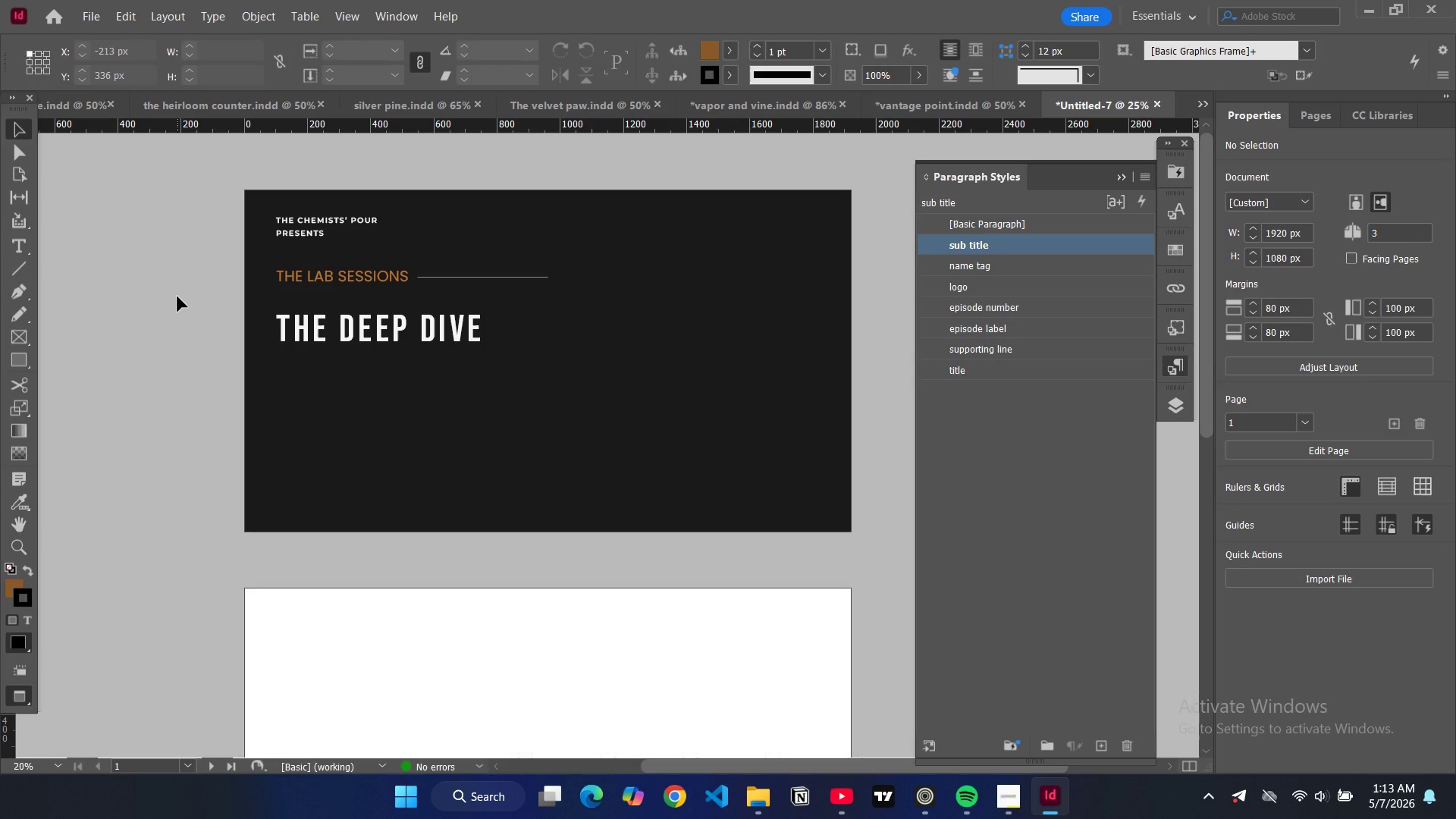 
key(W)
 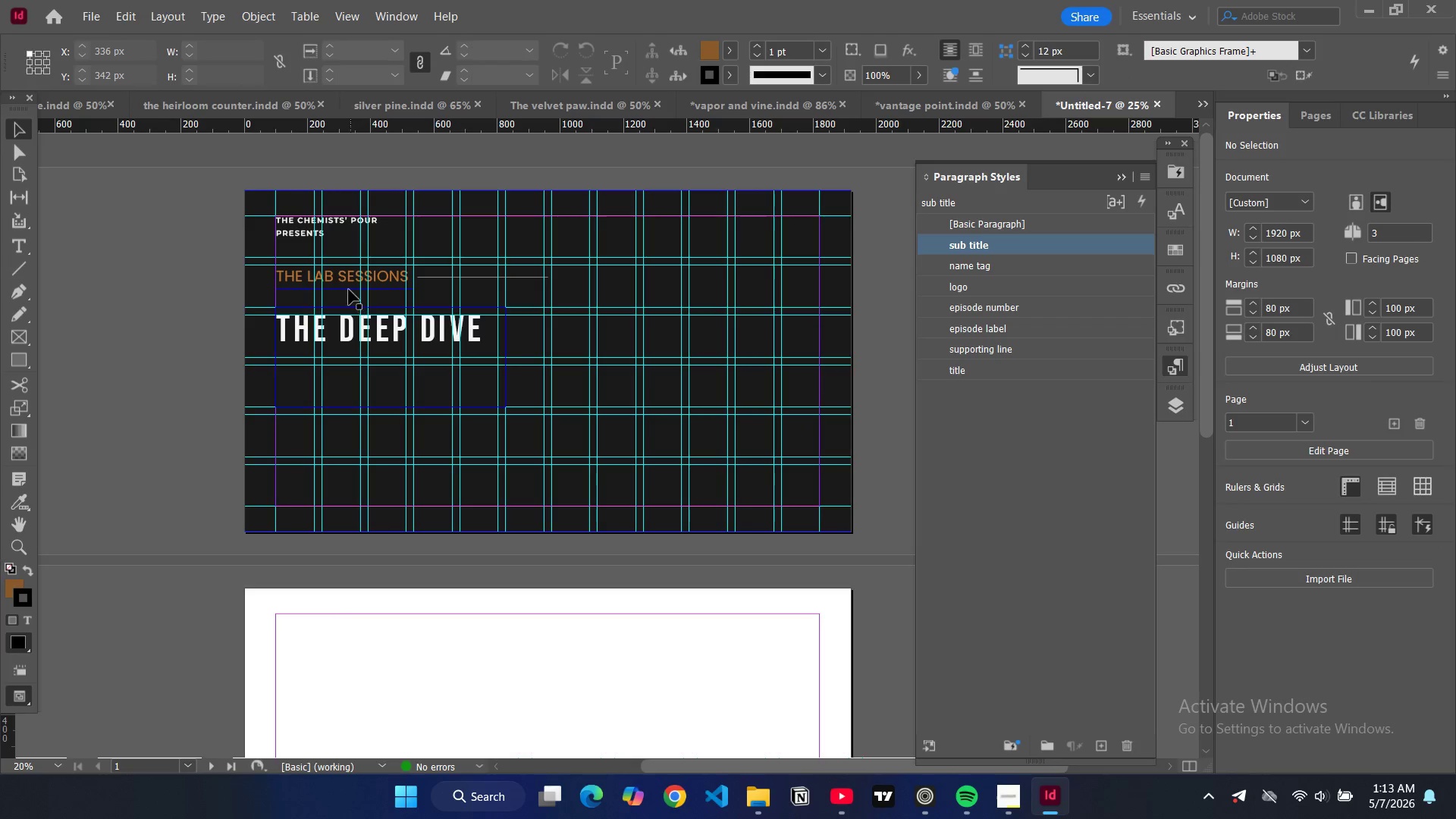 
left_click([346, 284])
 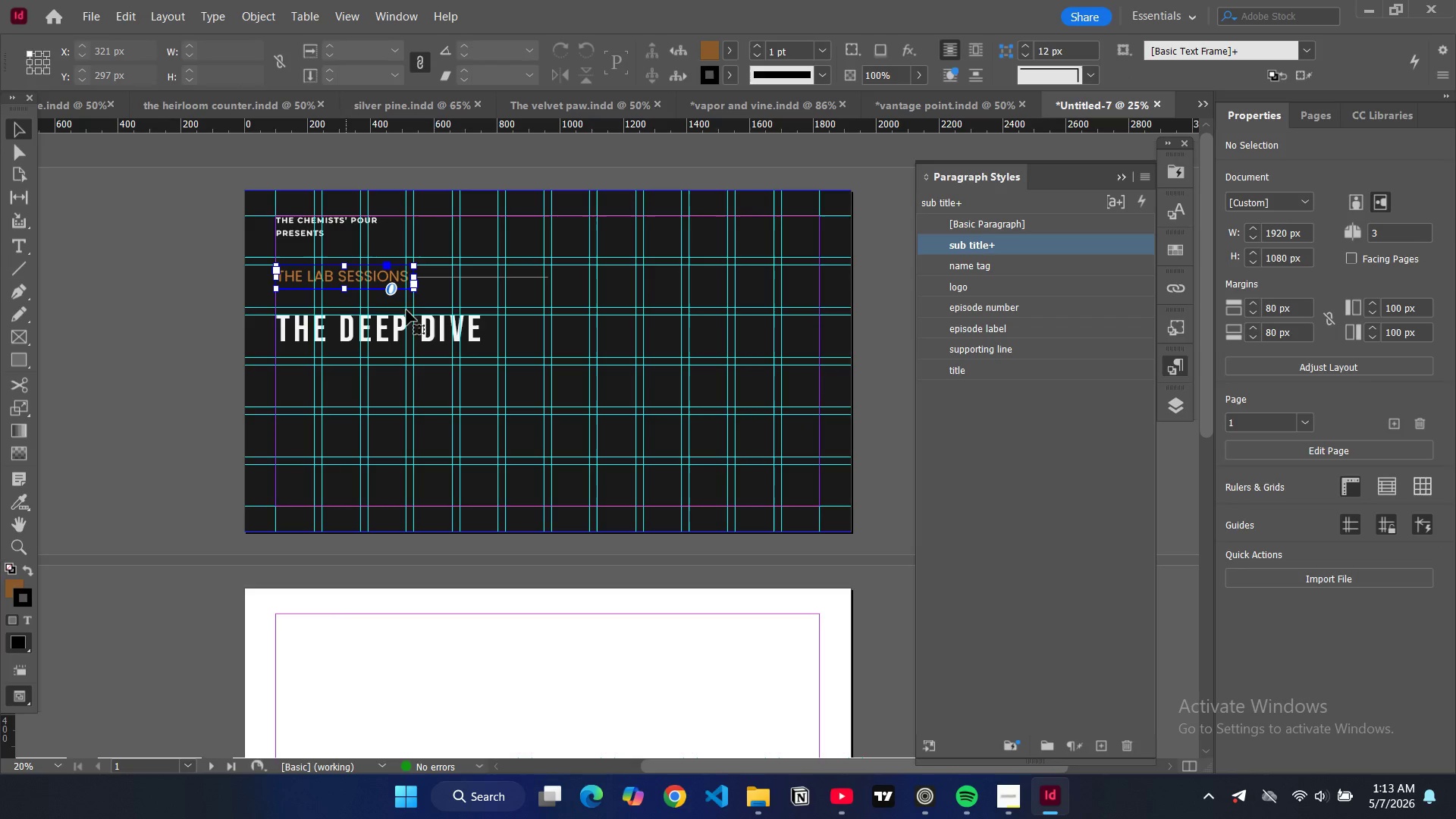 
key(Control+C)
 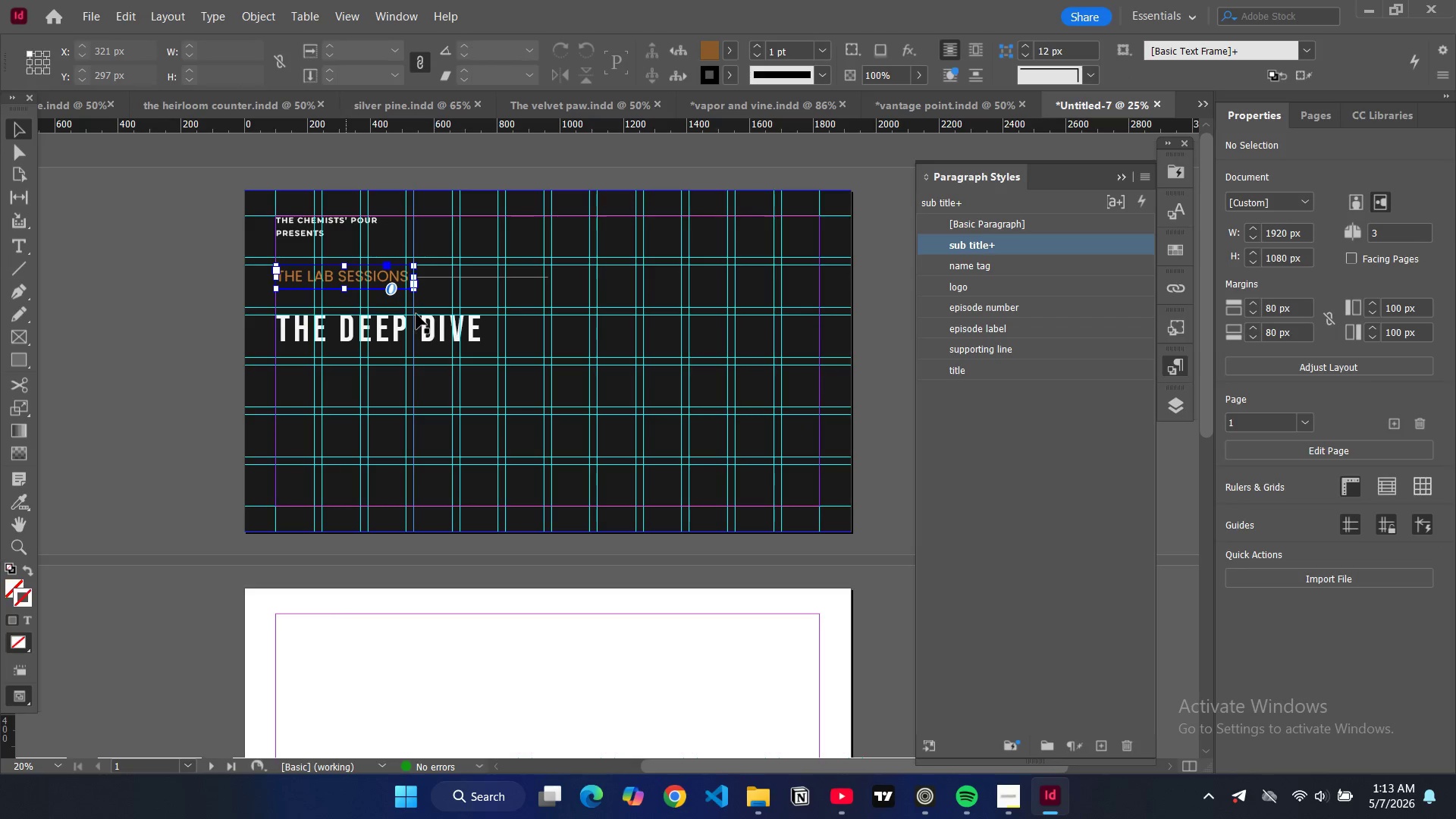 
key(Control+V)
 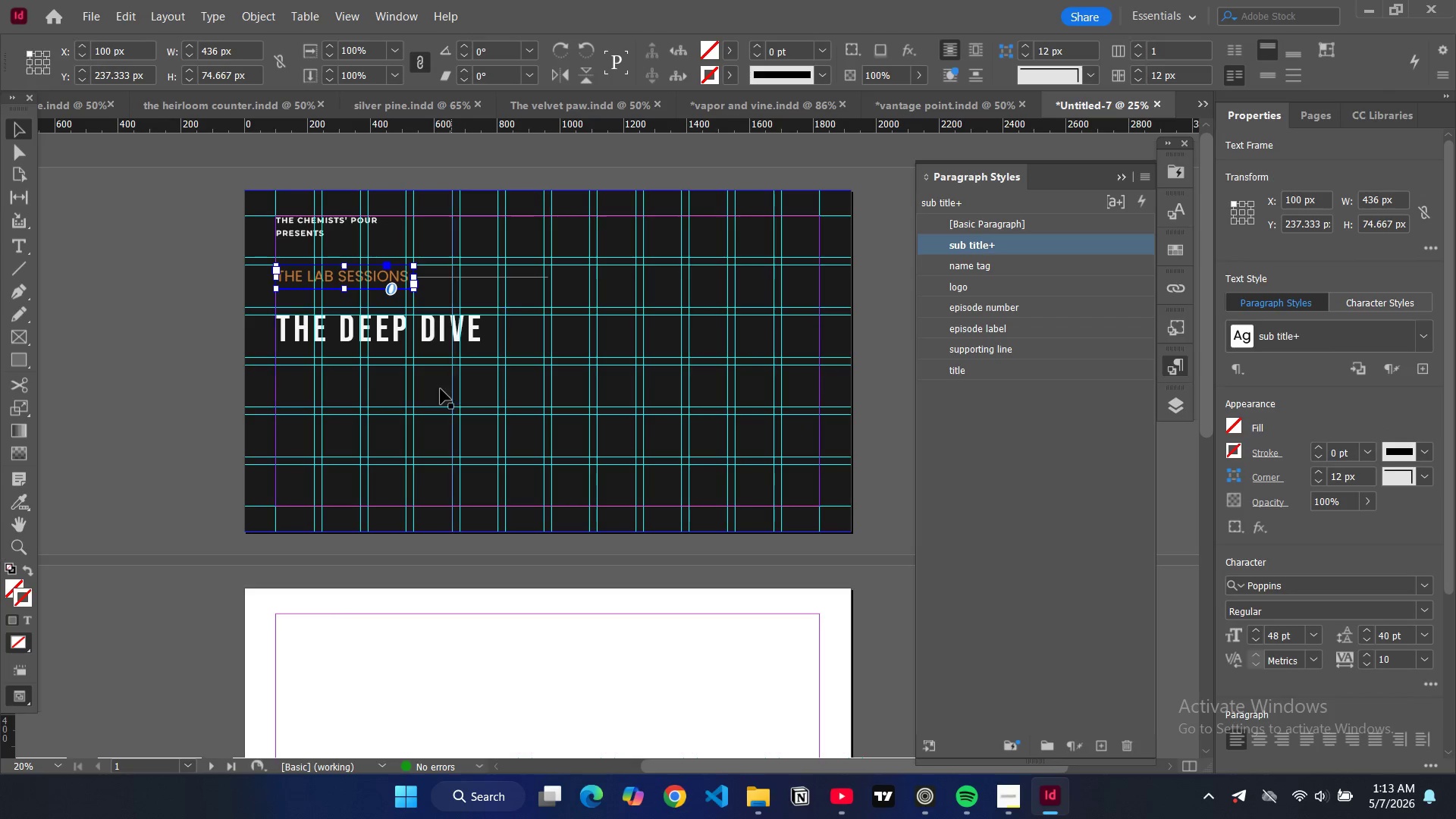 
left_click([438, 397])
 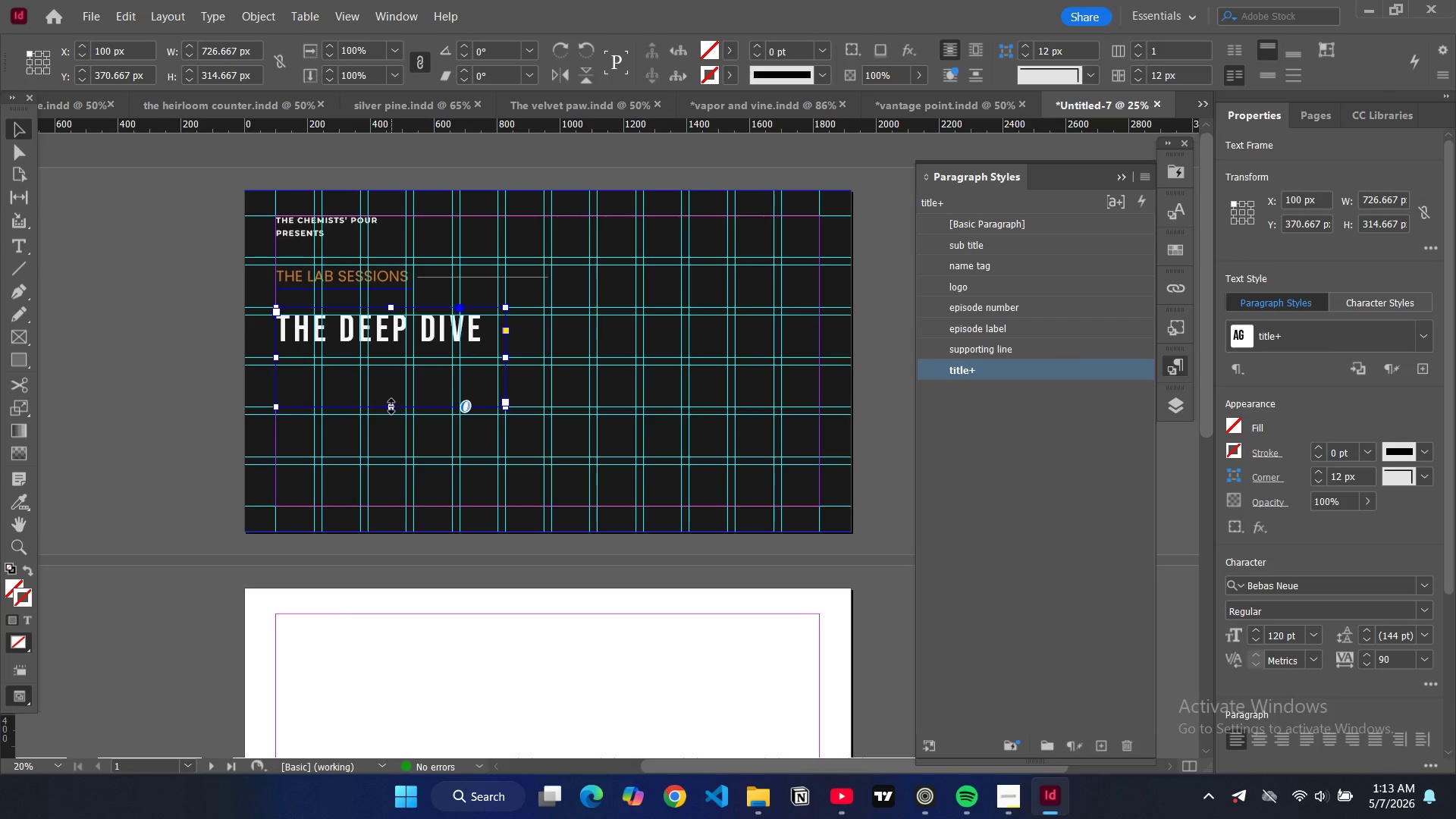 
left_click_drag(start_coordinate=[391, 406], to_coordinate=[392, 366])
 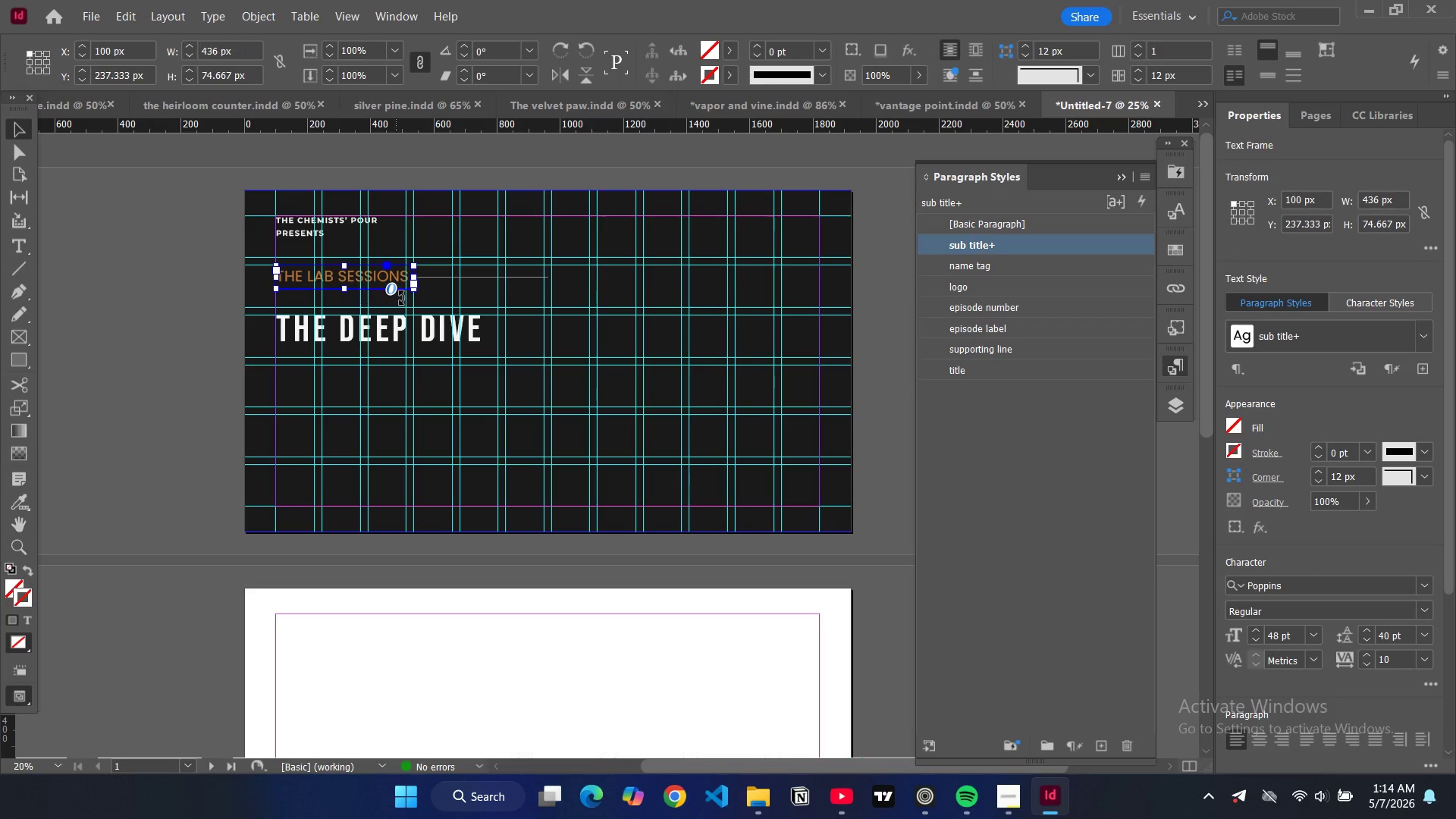 
key(Control+C)
 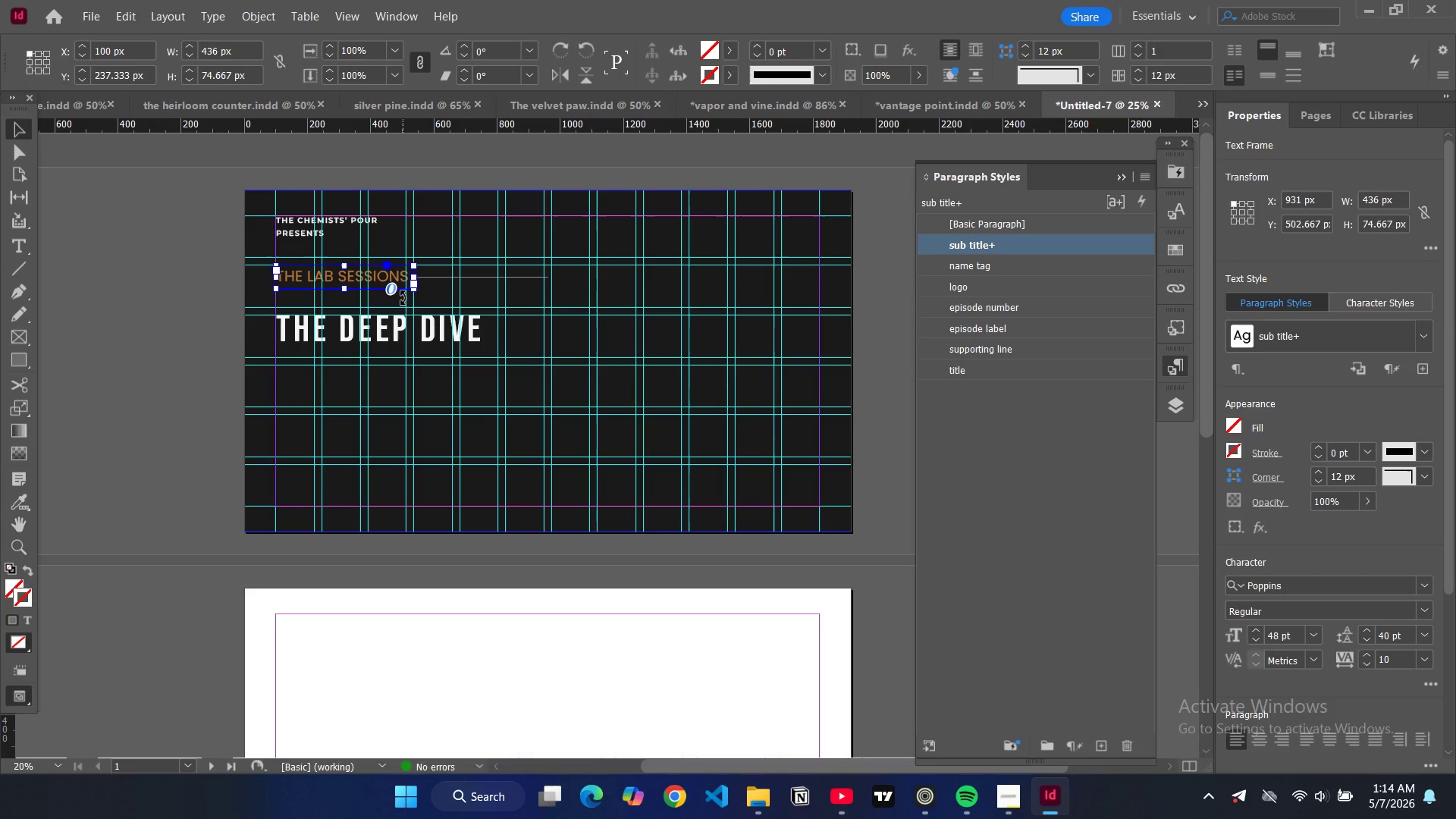 
key(Control+V)
 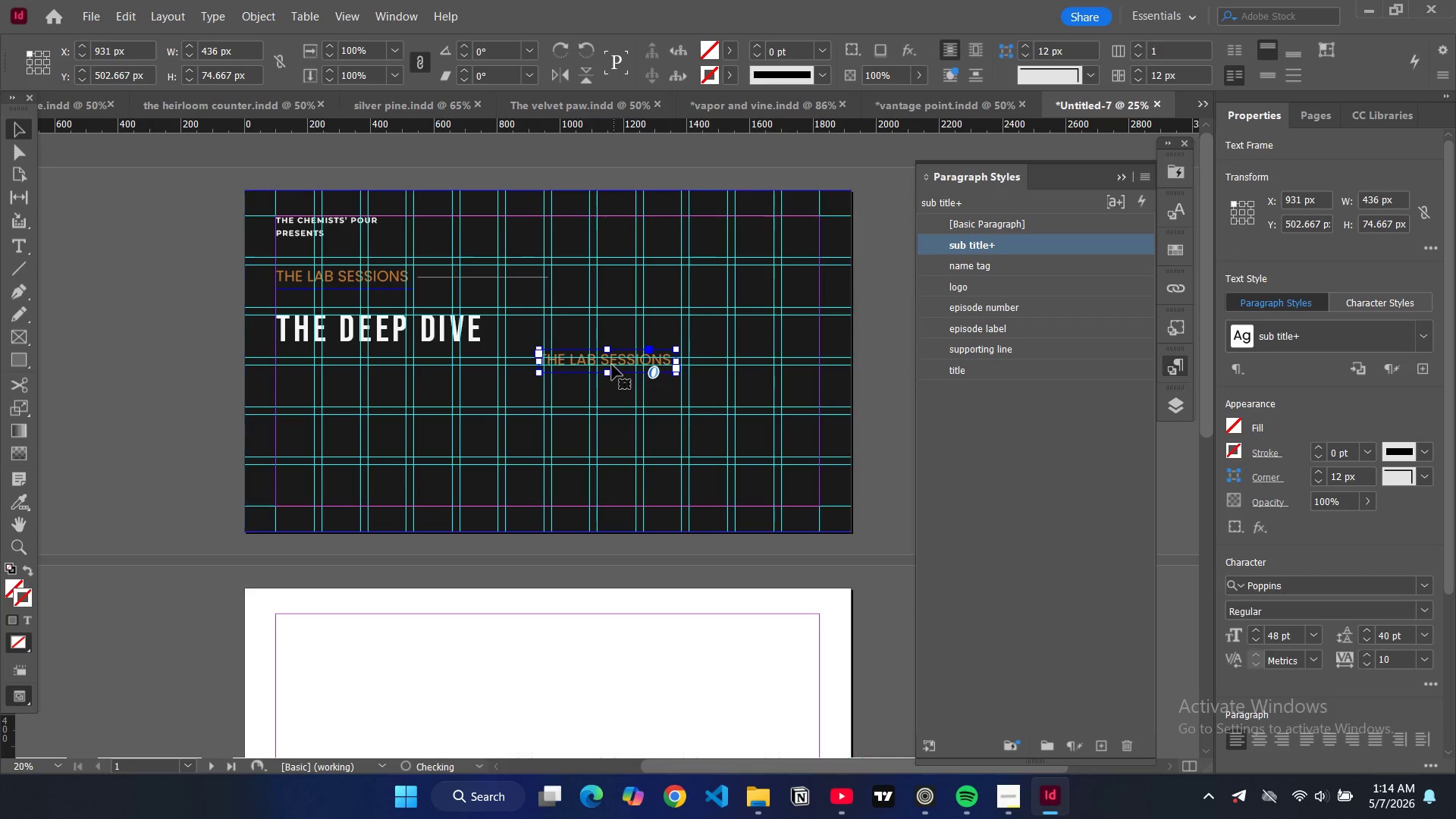 
left_click_drag(start_coordinate=[610, 365], to_coordinate=[349, 374])
 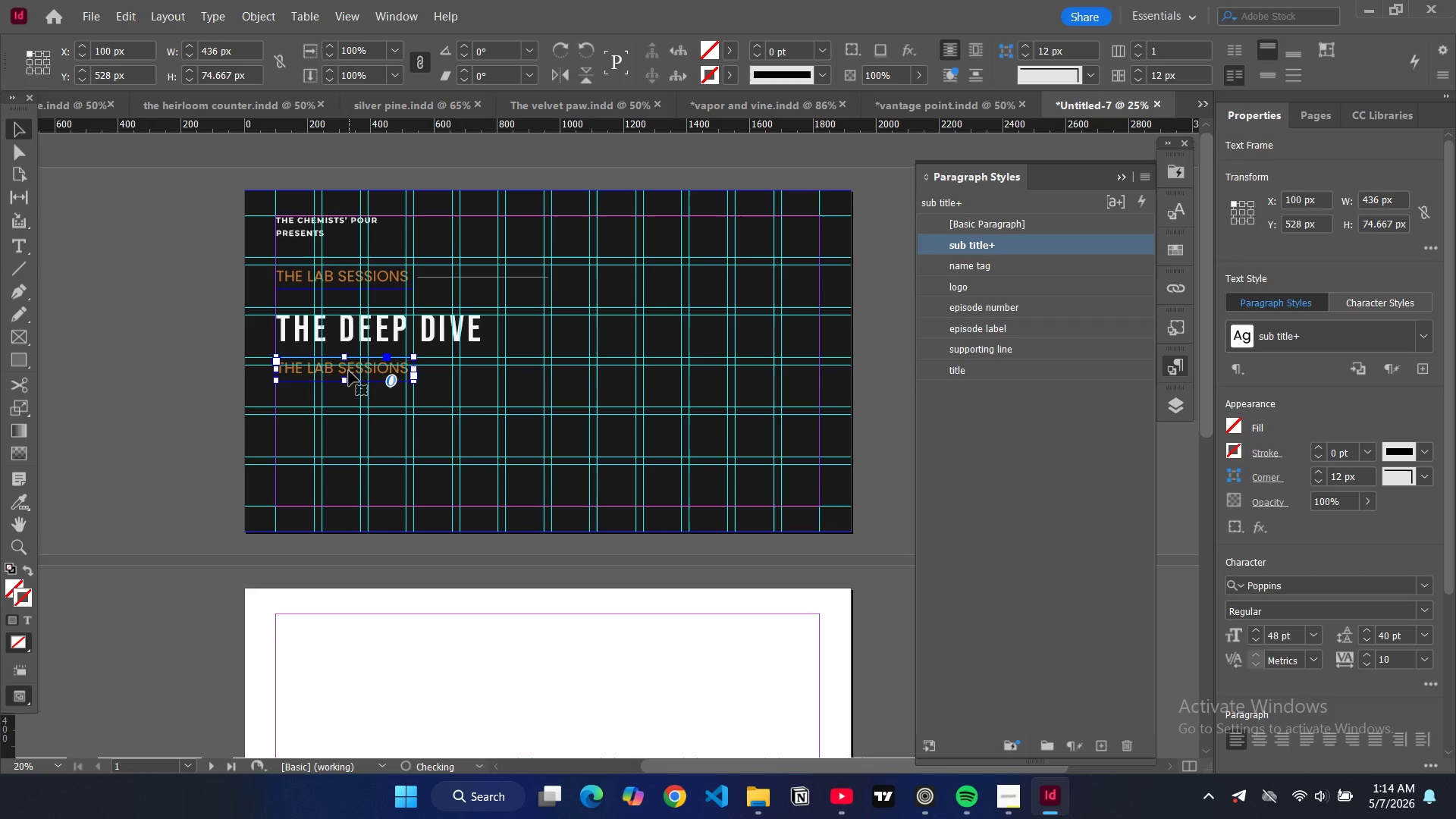 
double_click([349, 371])
 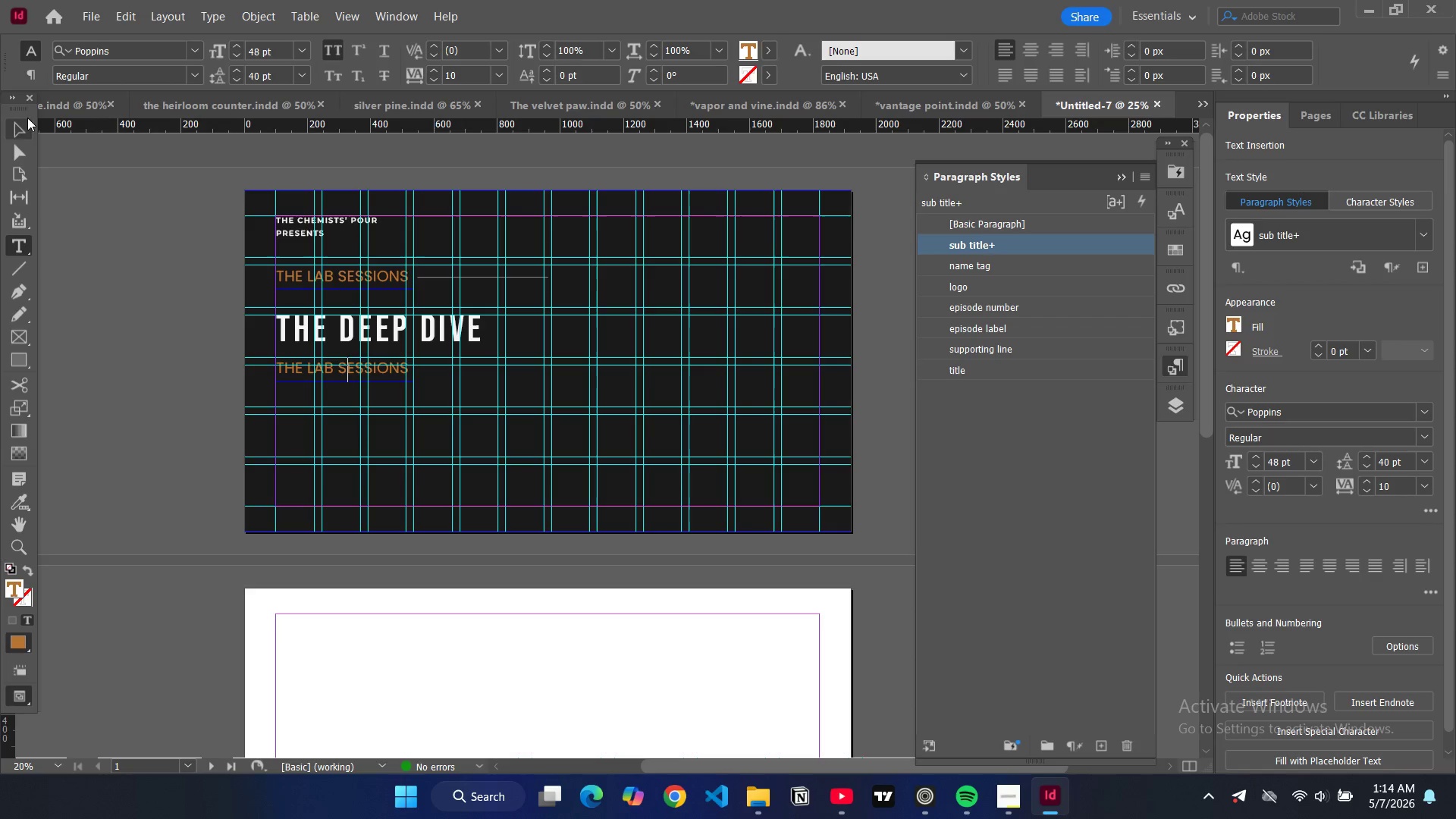 
wait(7.19)
 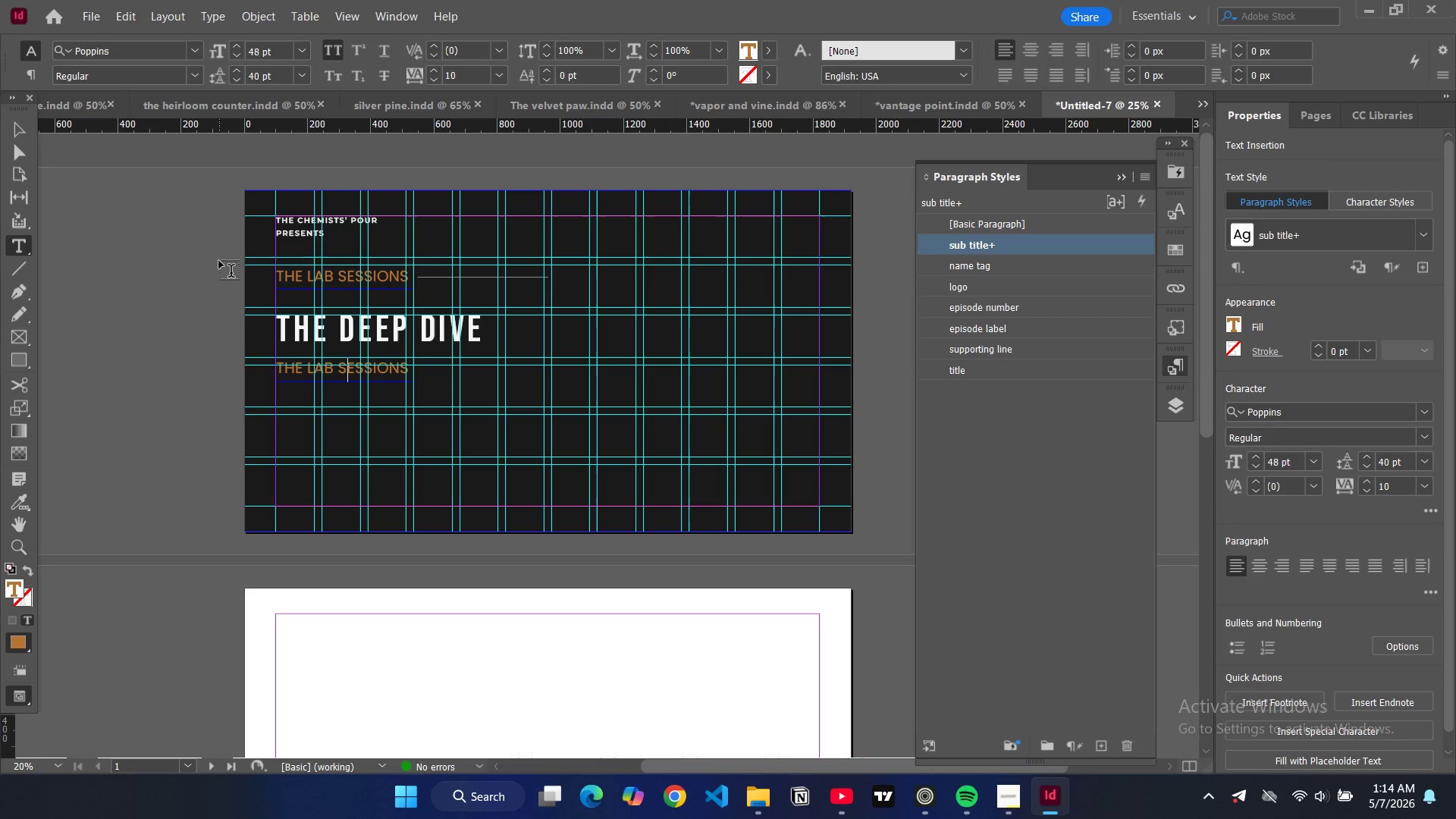 
left_click_drag(start_coordinate=[413, 369], to_coordinate=[544, 379])
 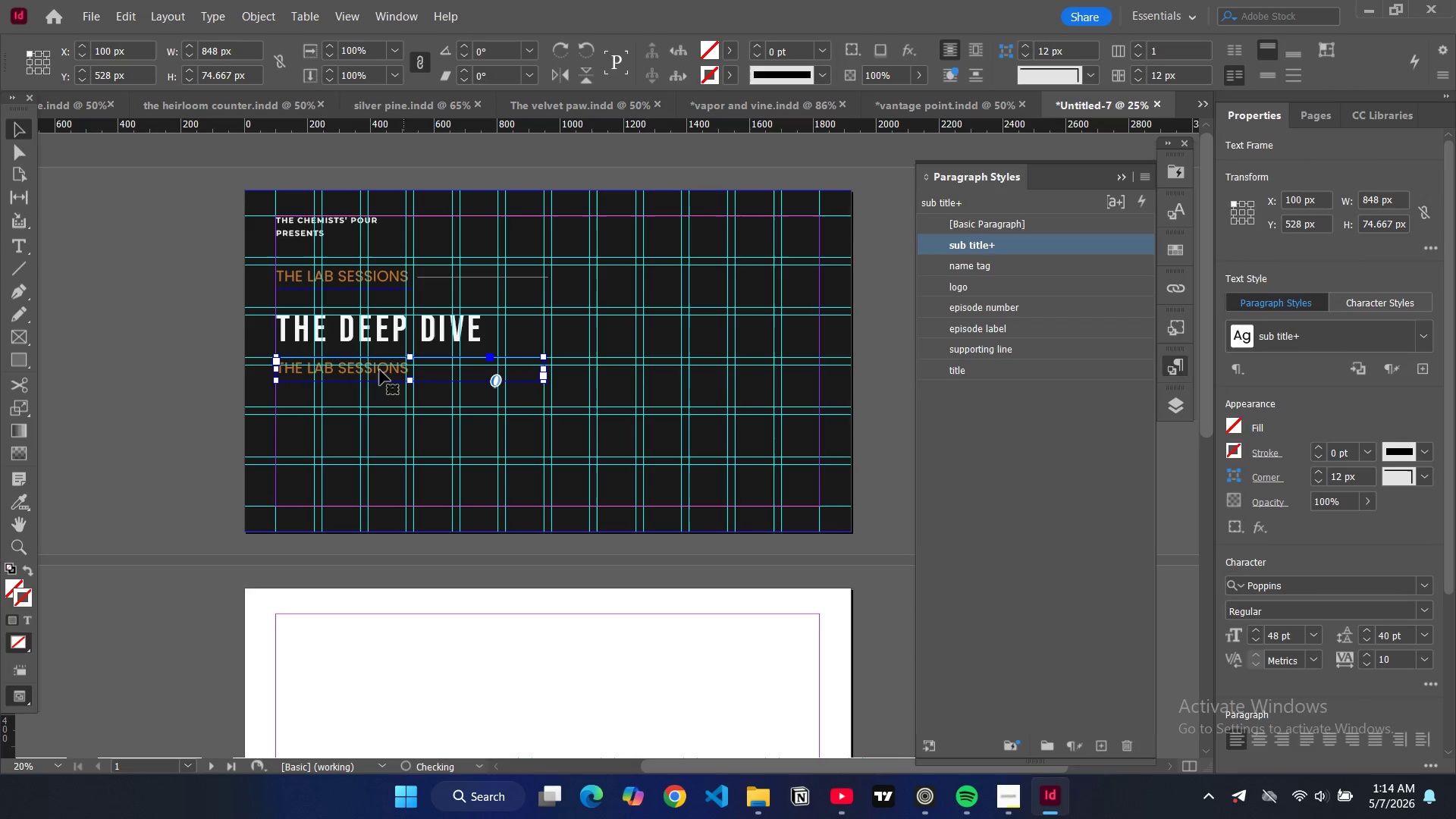 
double_click([380, 370])
 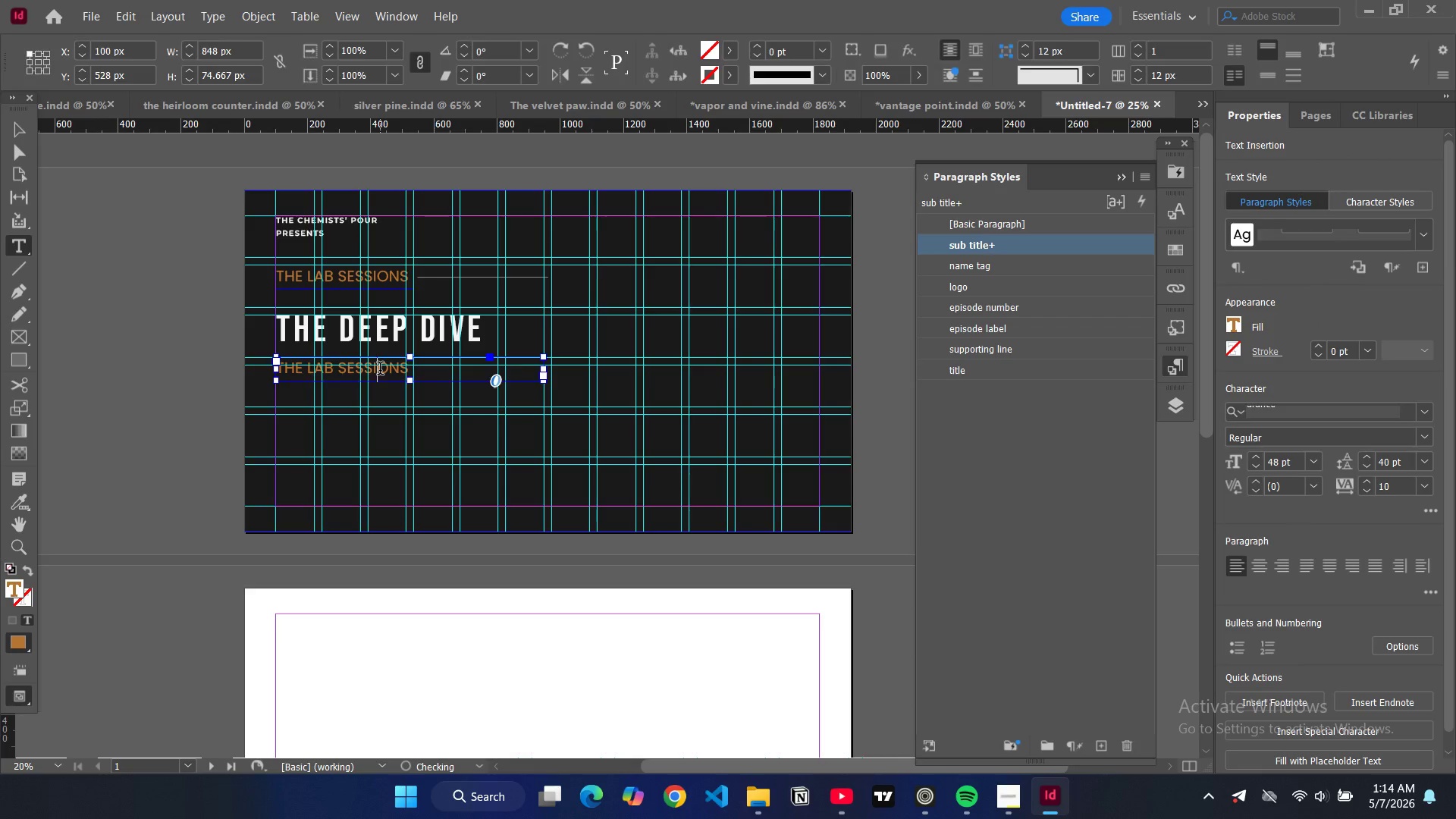 
key(Control+ControlLeft)
 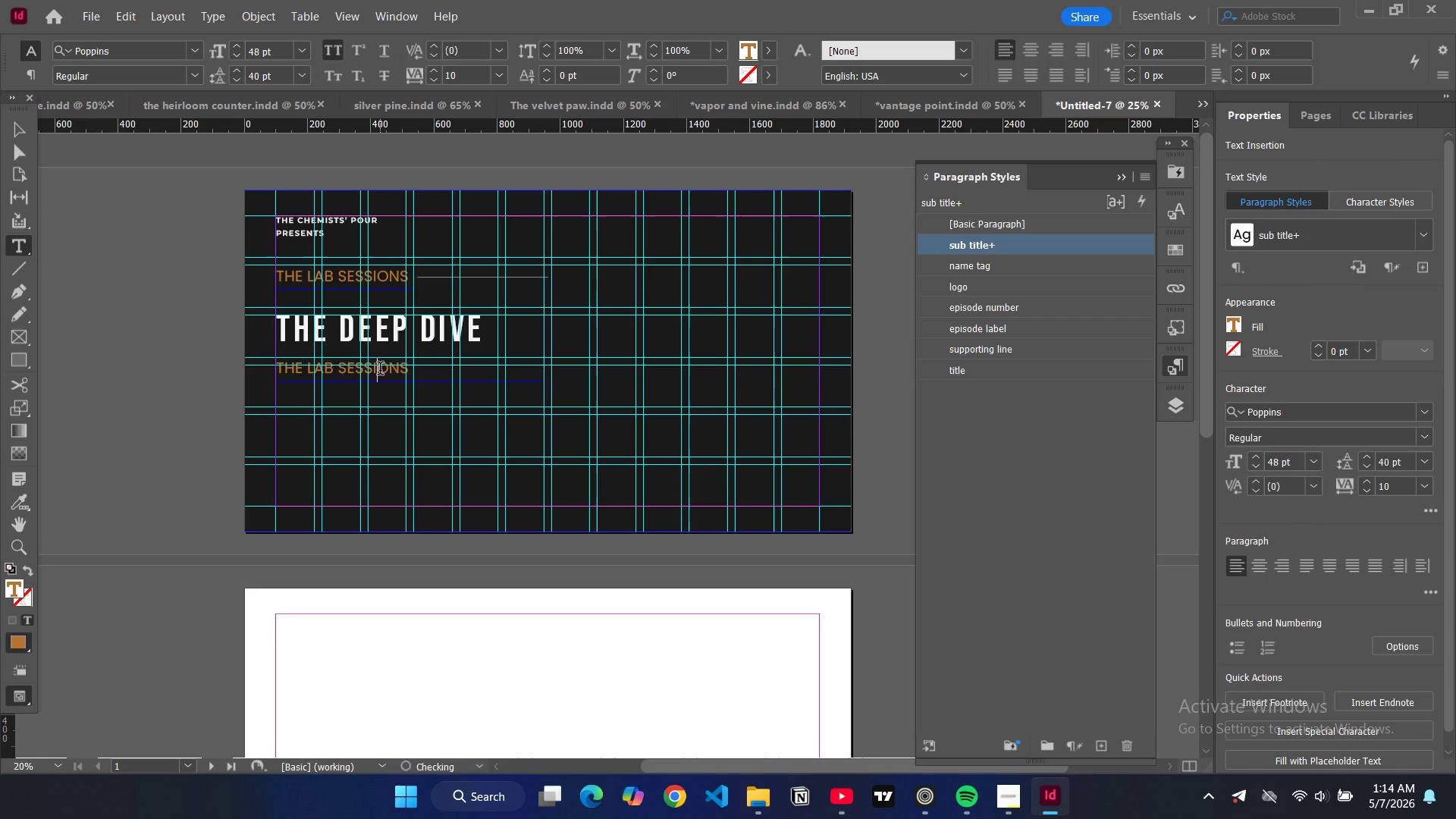 
key(Control+A)
 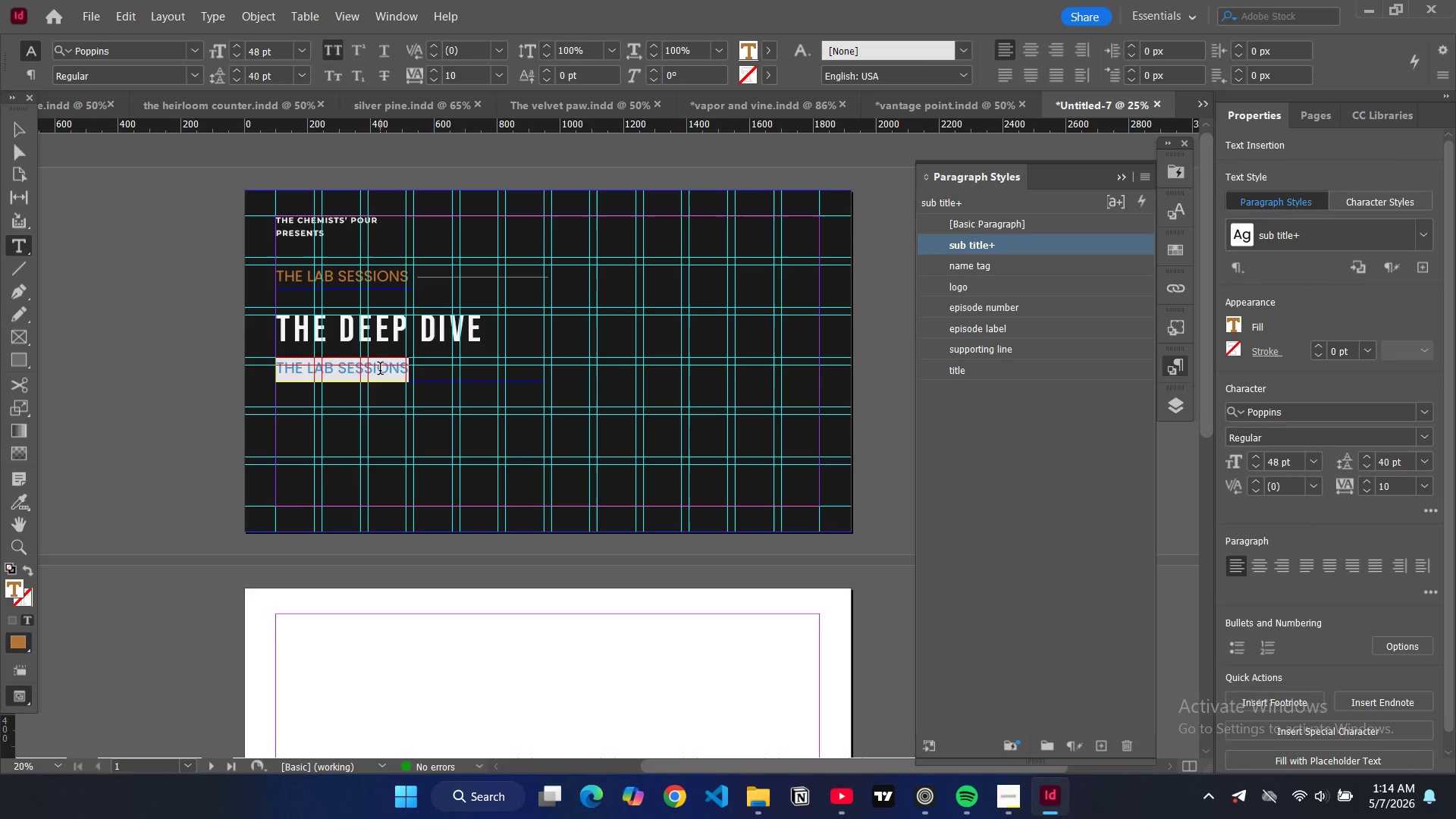 
type(measure. extract. perfect)
 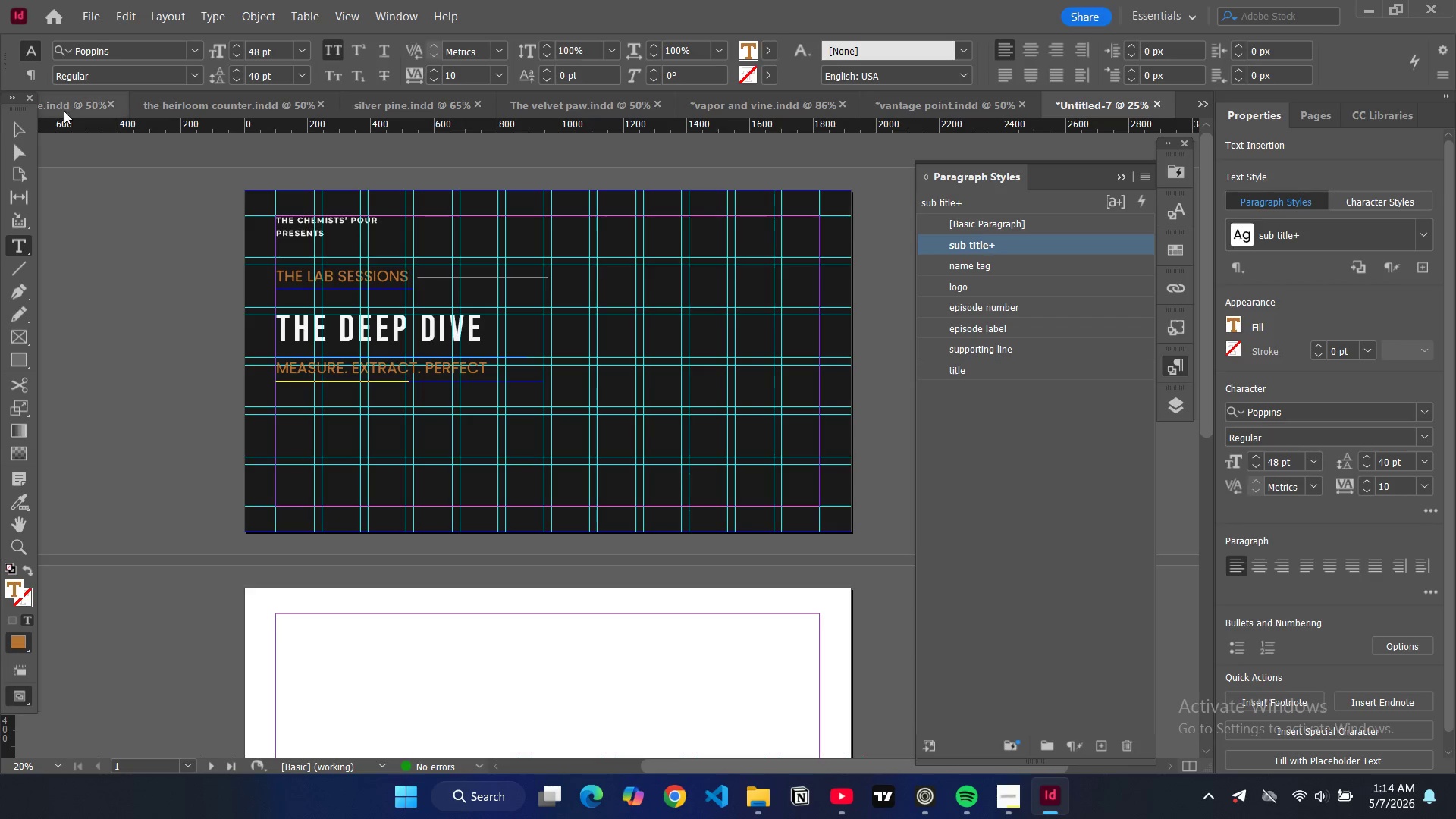 
left_click([14, 129])
 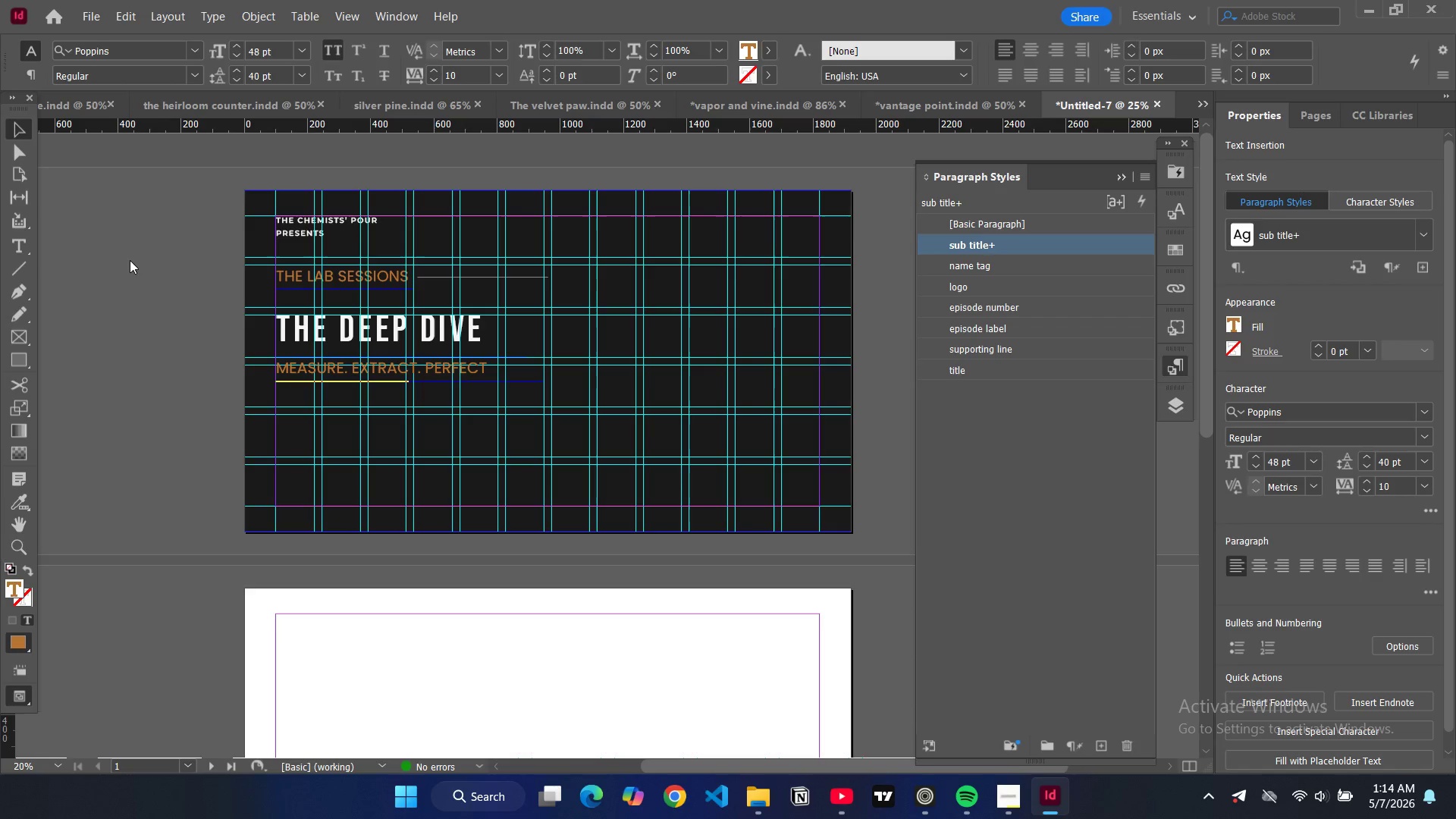 
left_click([130, 264])
 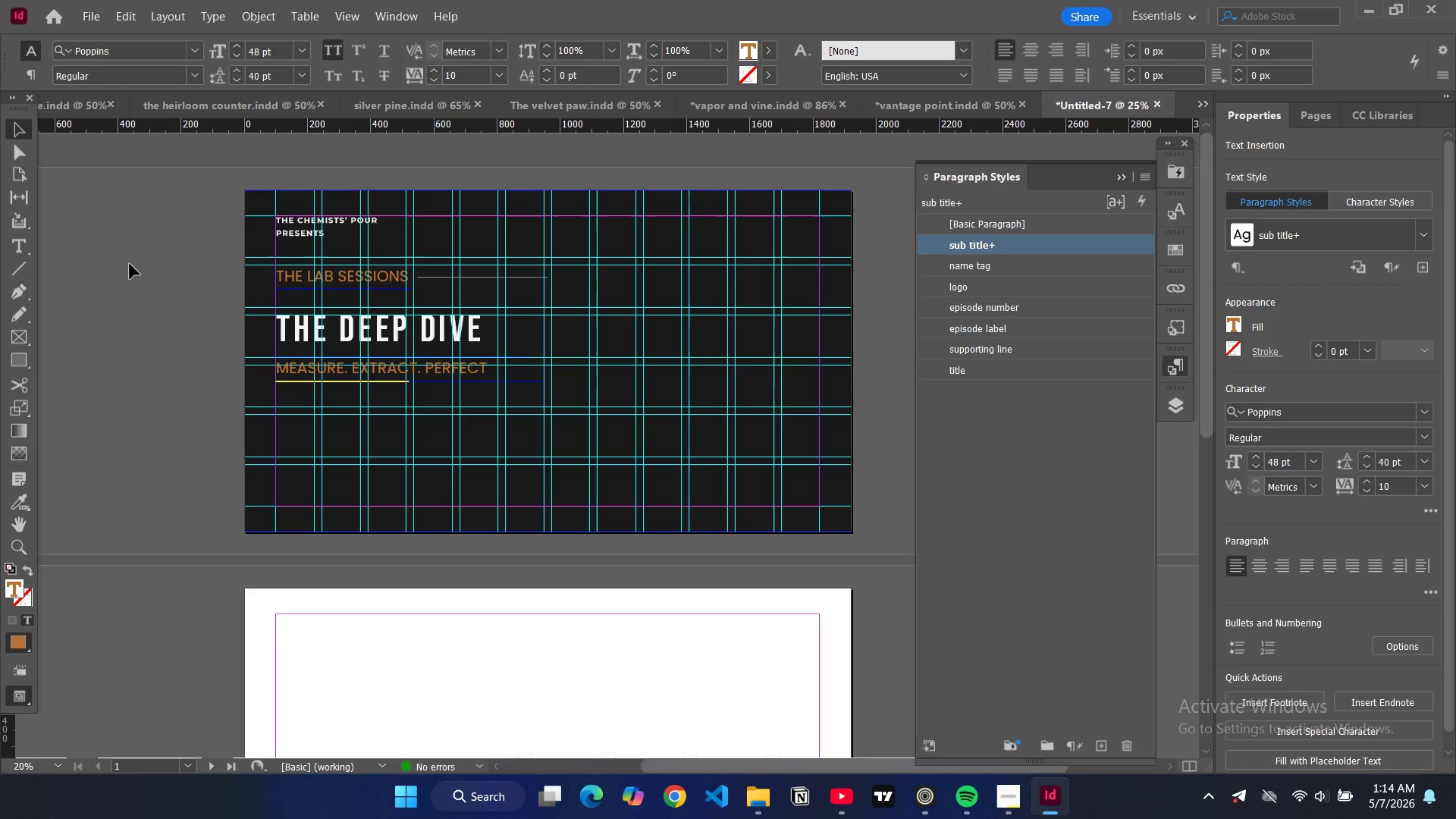 
key(W)
 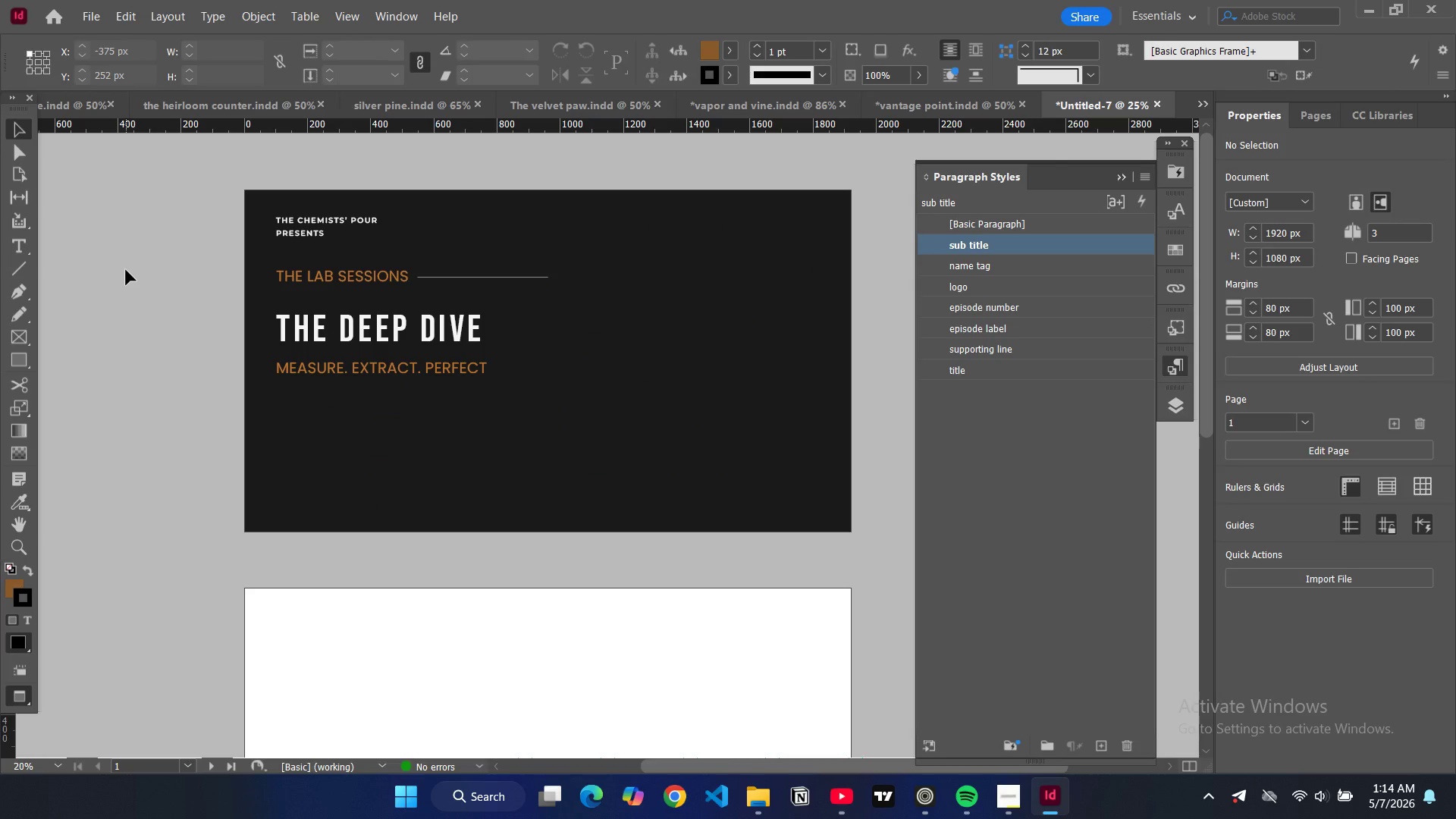 
key(W)
 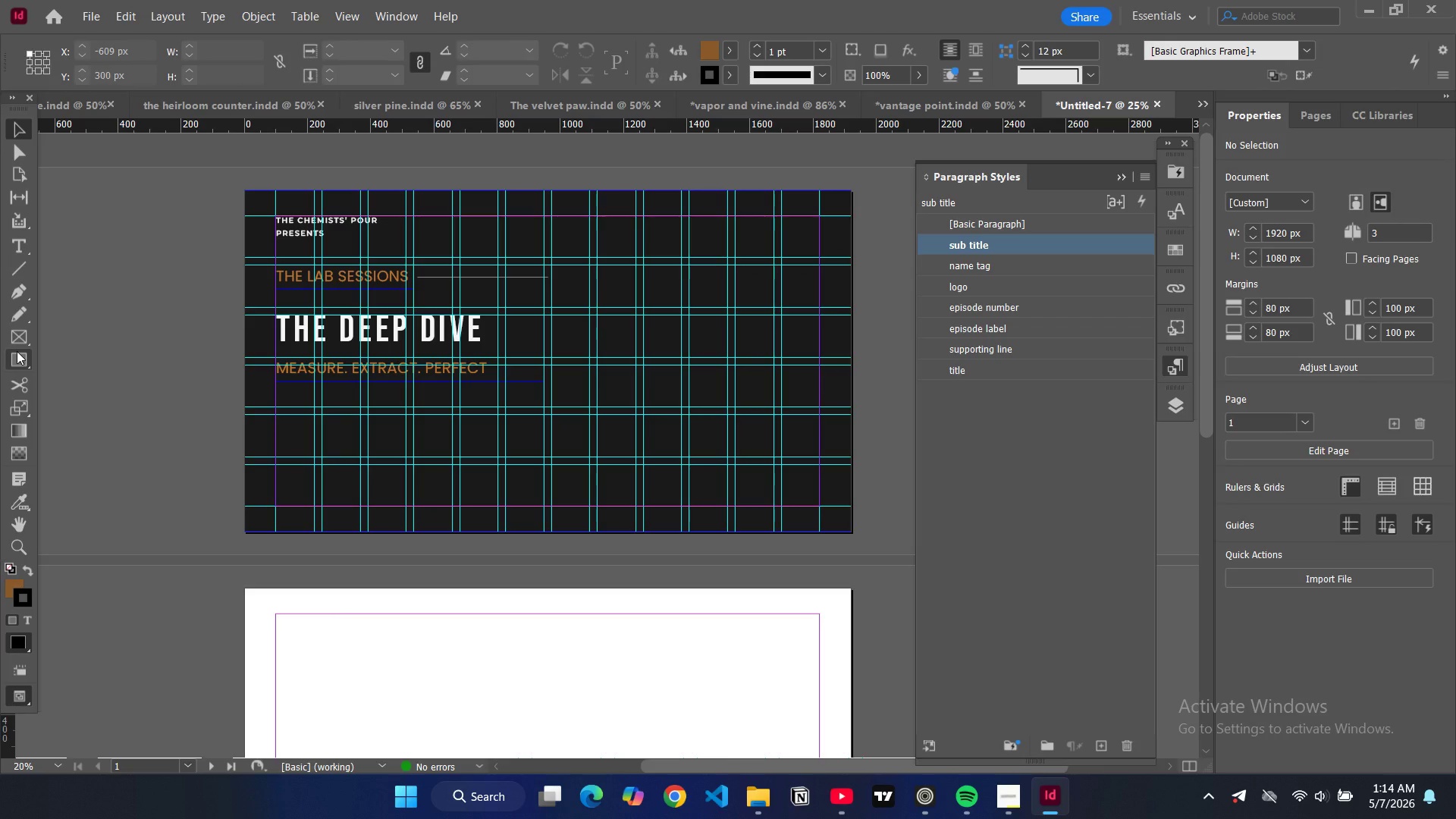 
left_click([17, 351])
 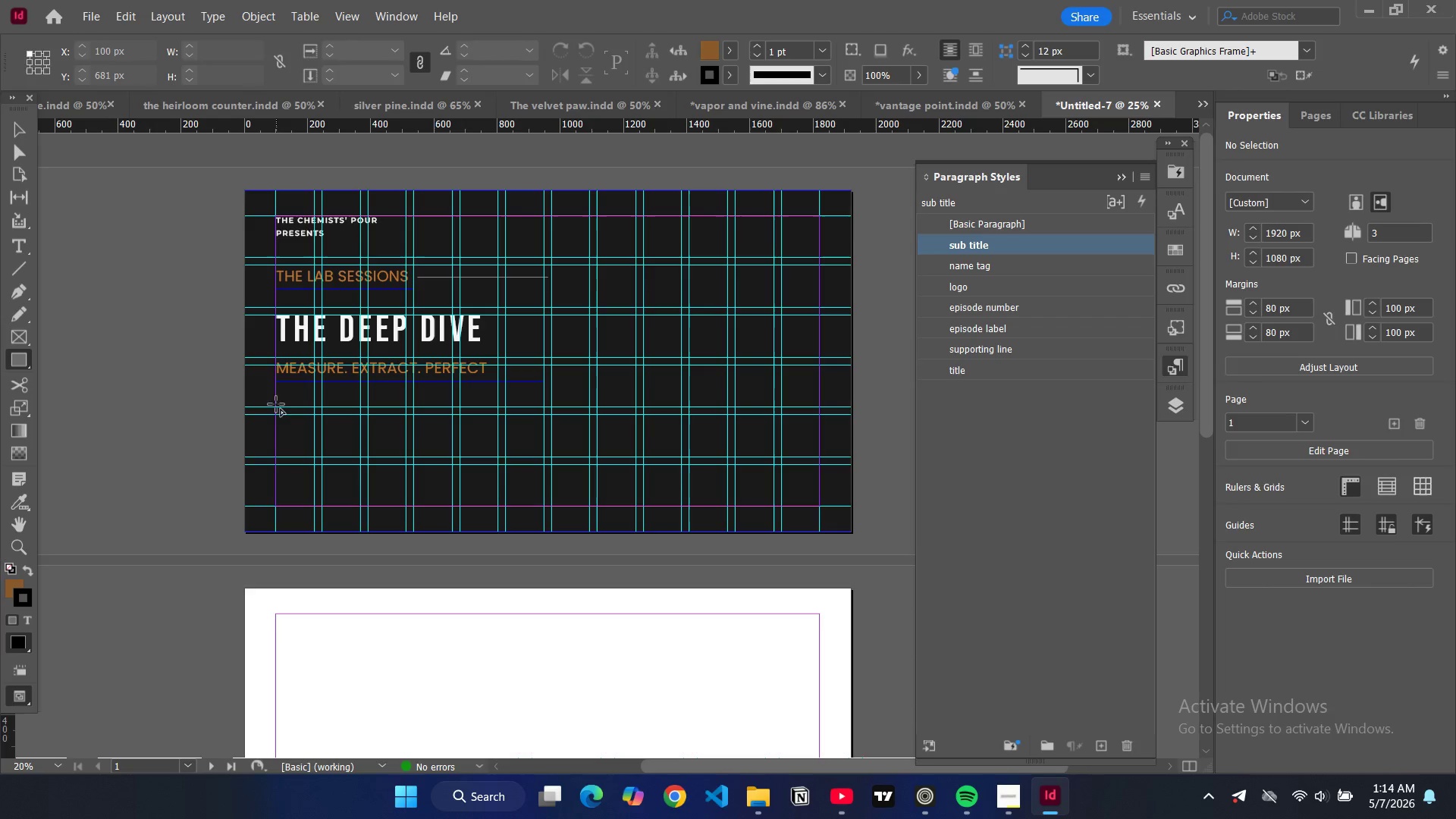 
left_click_drag(start_coordinate=[278, 416], to_coordinate=[370, 467])
 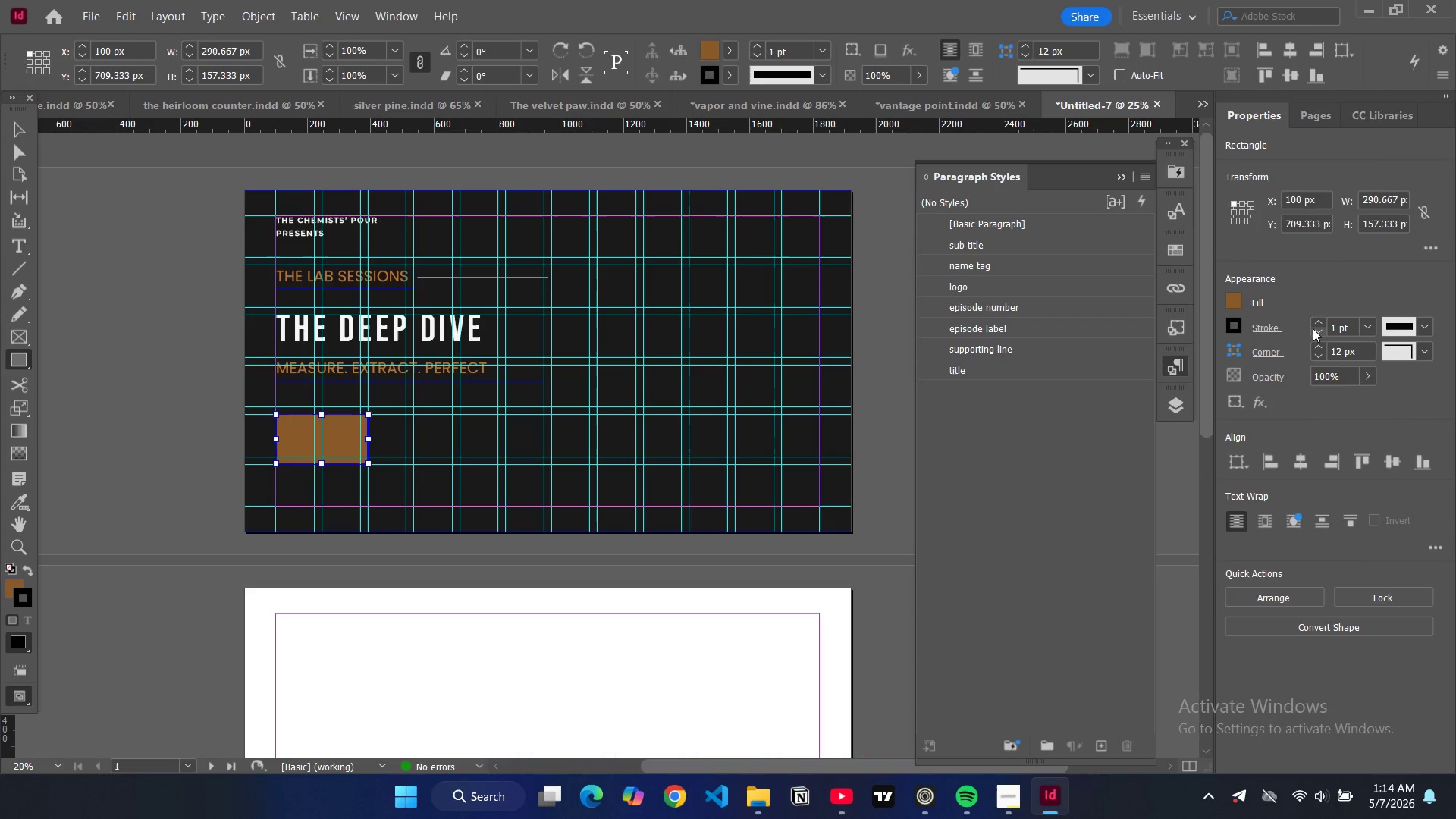 
left_click([1238, 331])
 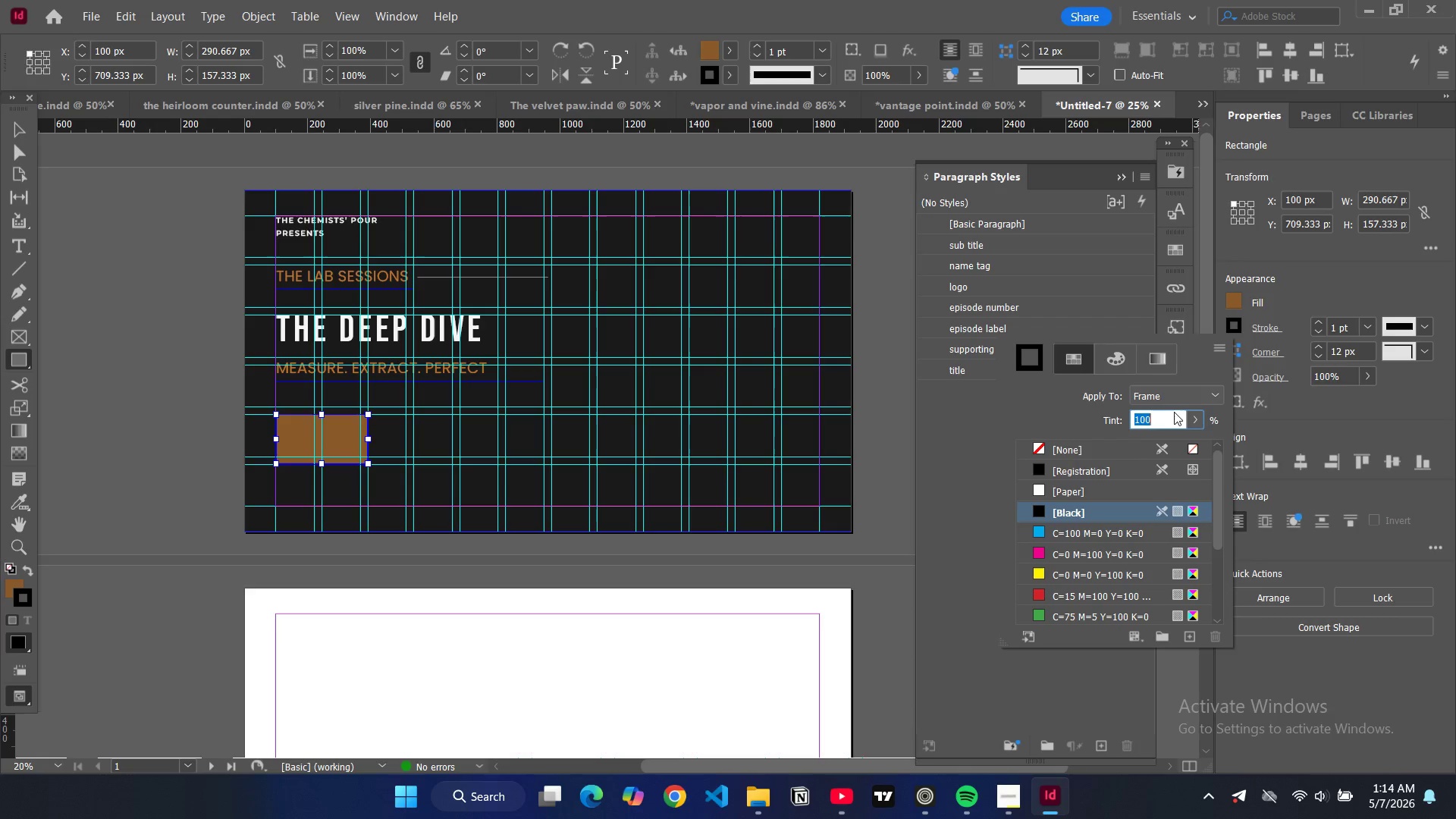 
scroll: coordinate [1109, 549], scroll_direction: down, amount: 6.0
 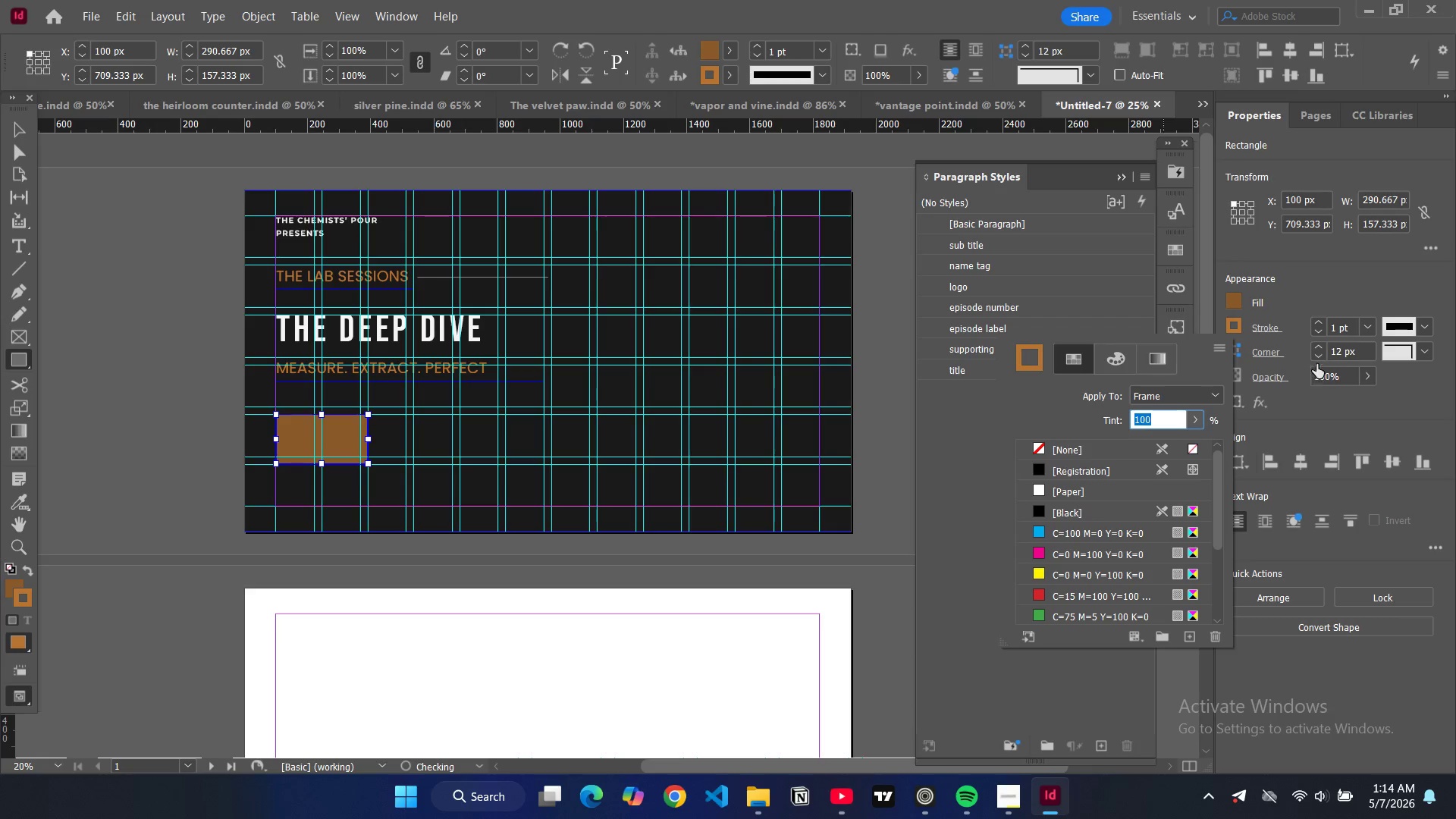 
left_click([1316, 319])
 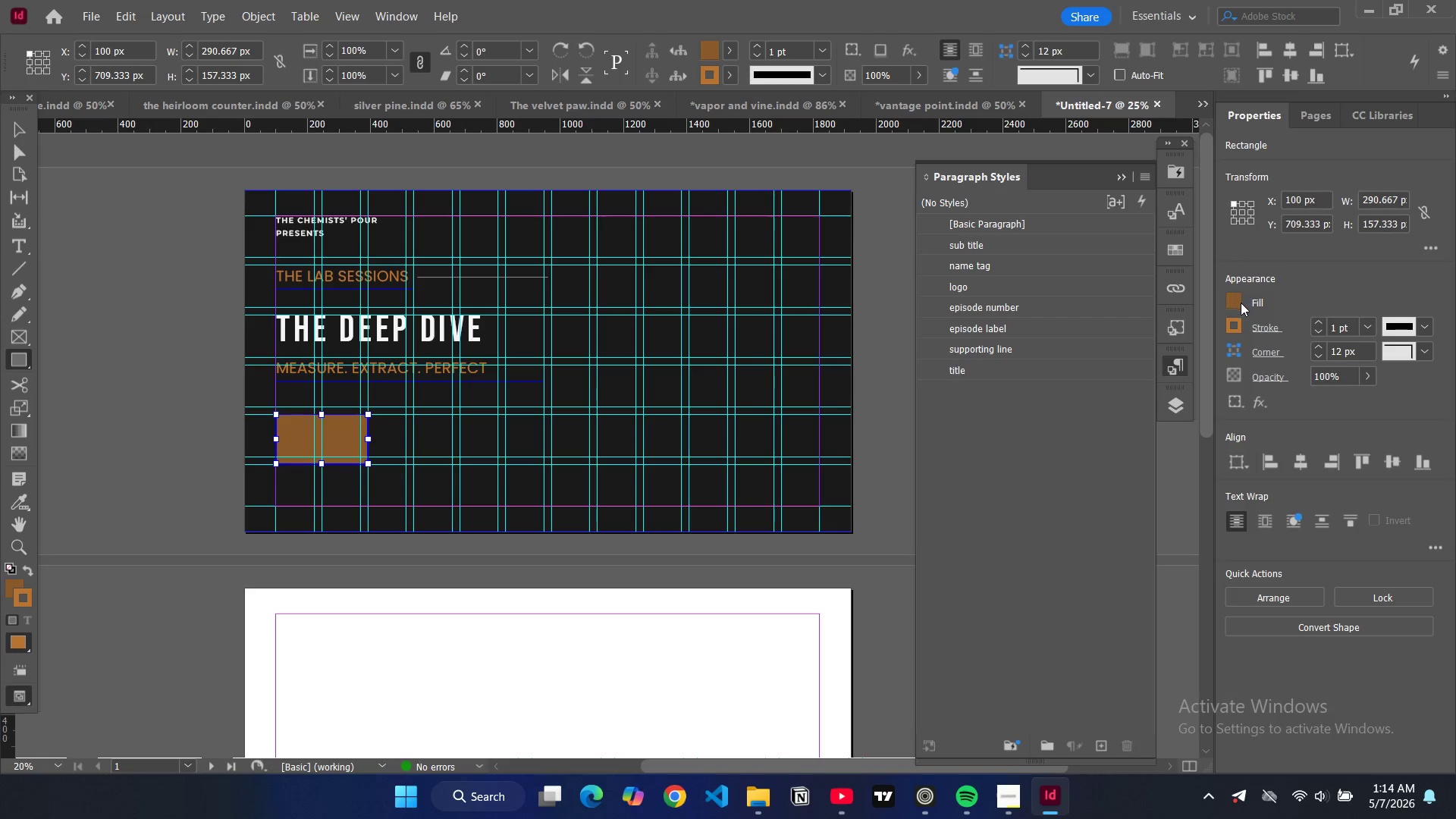 
left_click([1241, 303])
 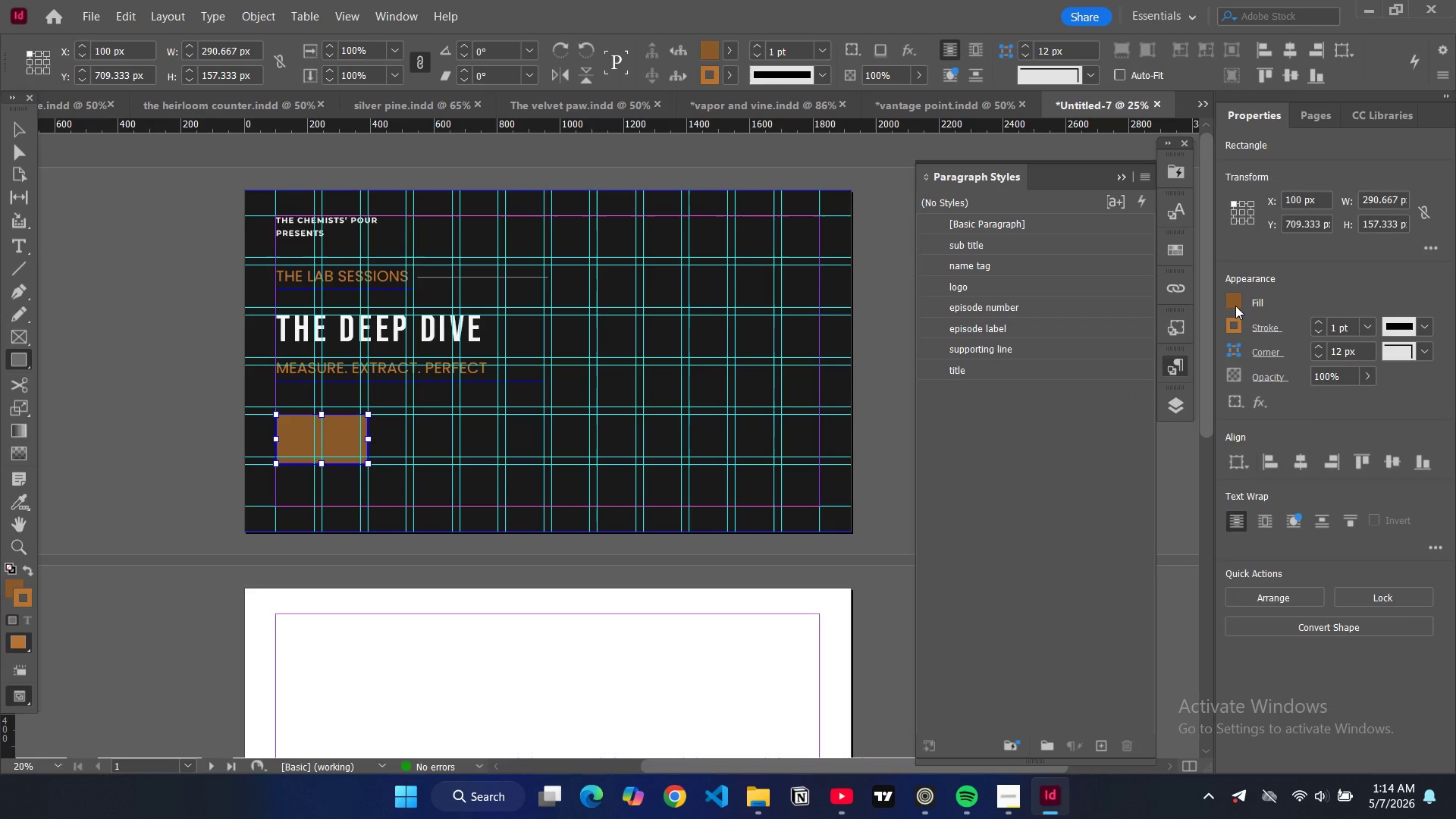 
left_click([1235, 306])
 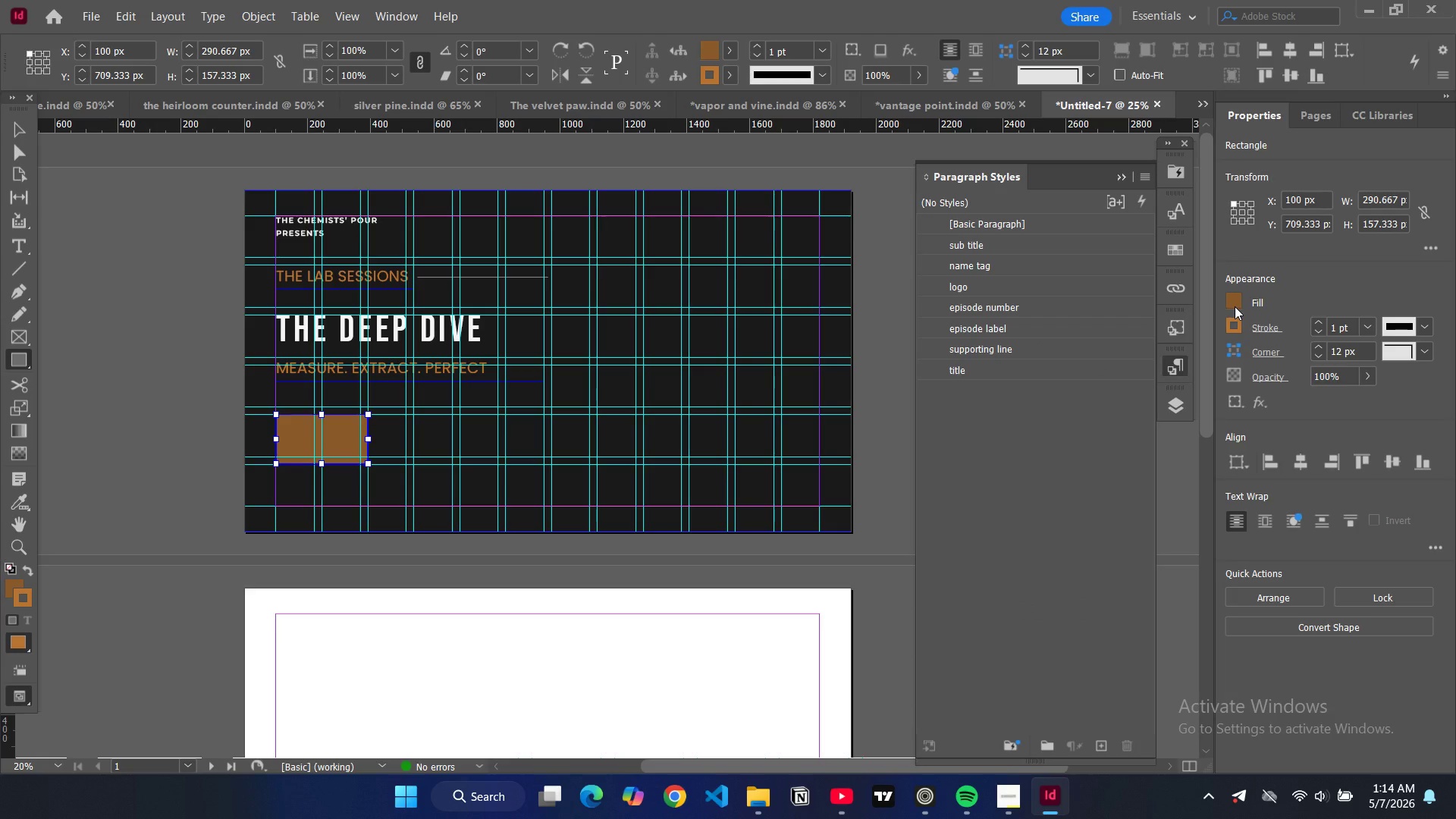 
left_click([1235, 306])
 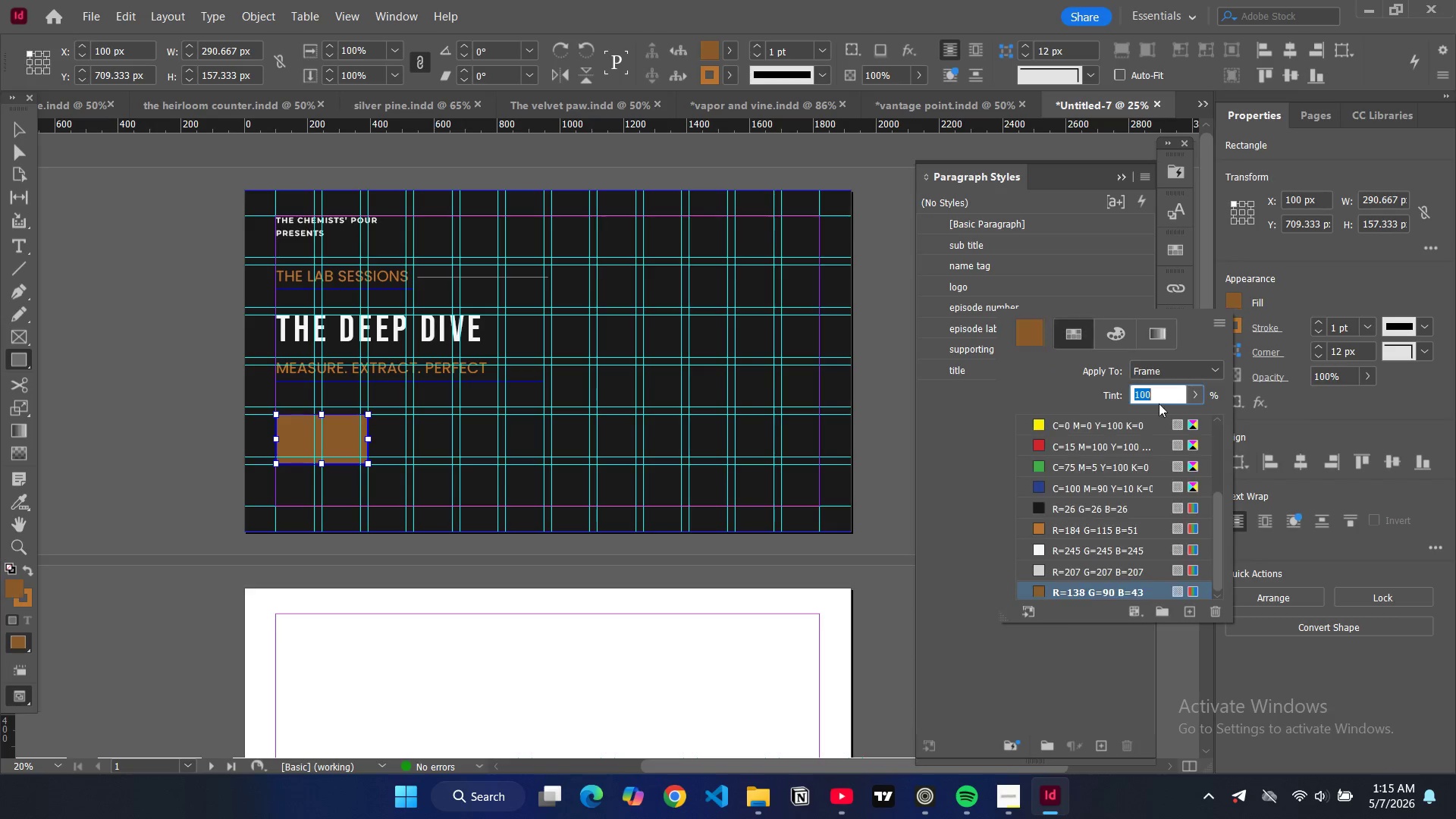 
scroll: coordinate [1065, 437], scroll_direction: up, amount: 8.0
 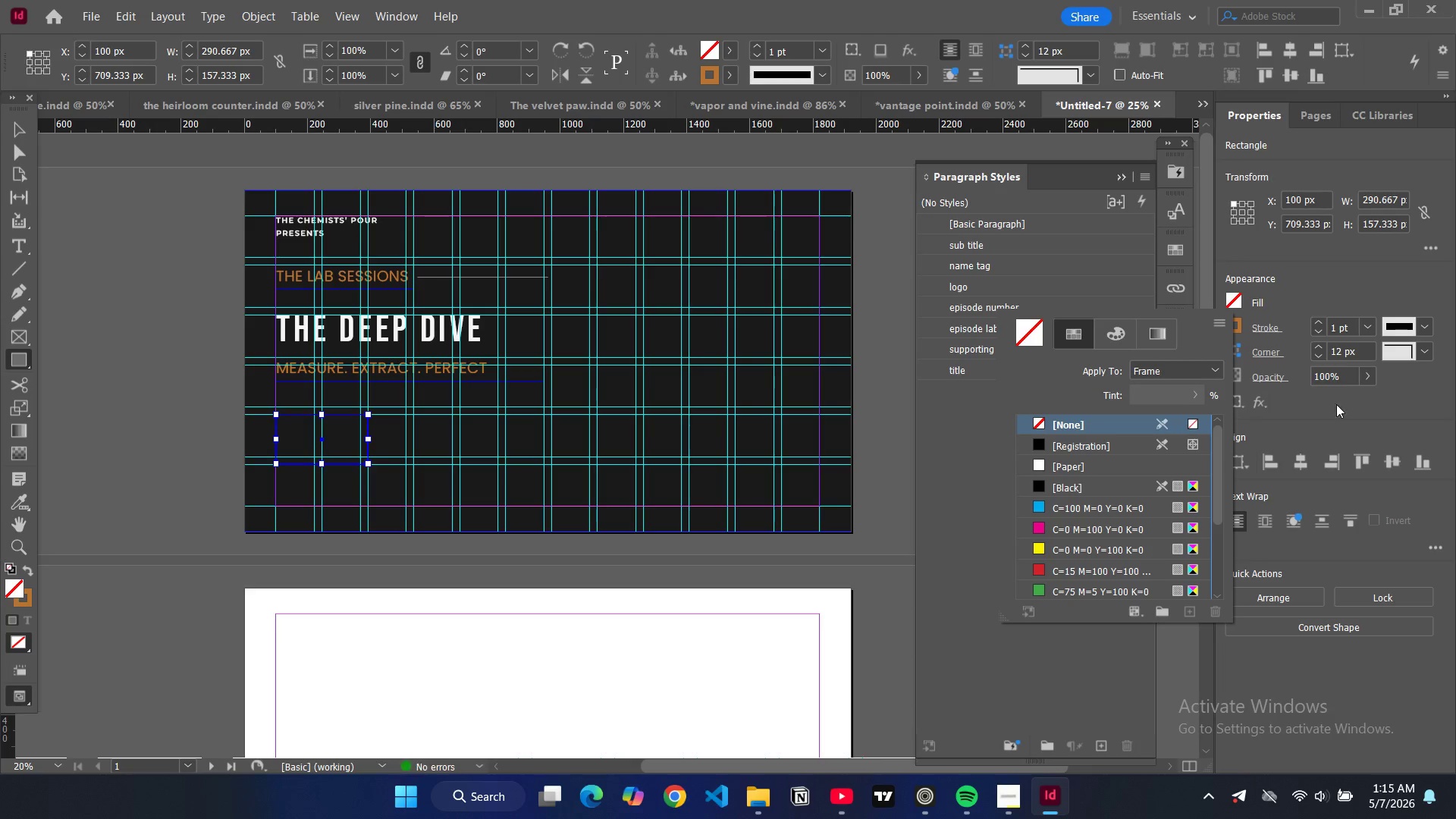 
left_click([1316, 326])
 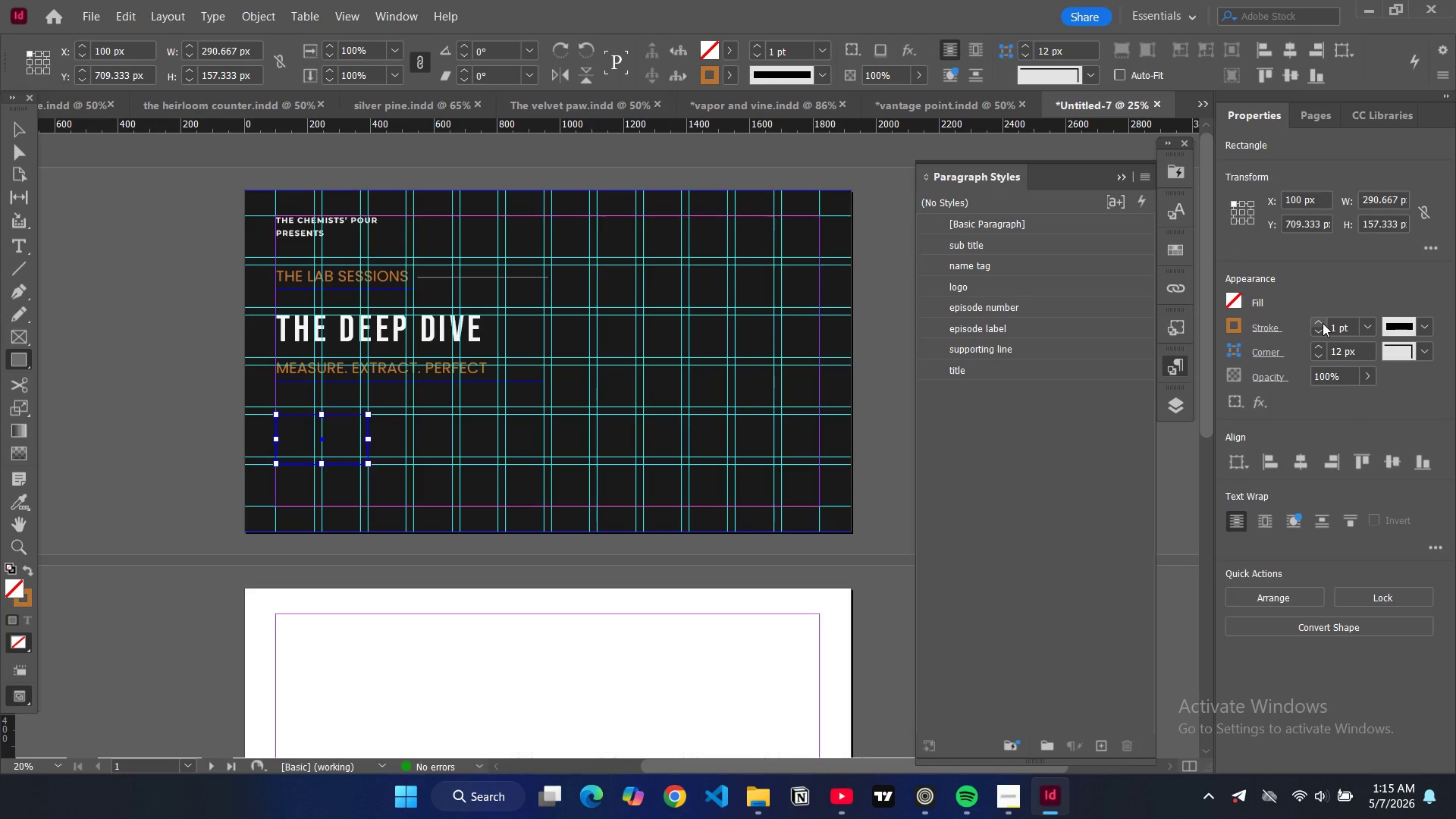 
left_click([1323, 323])
 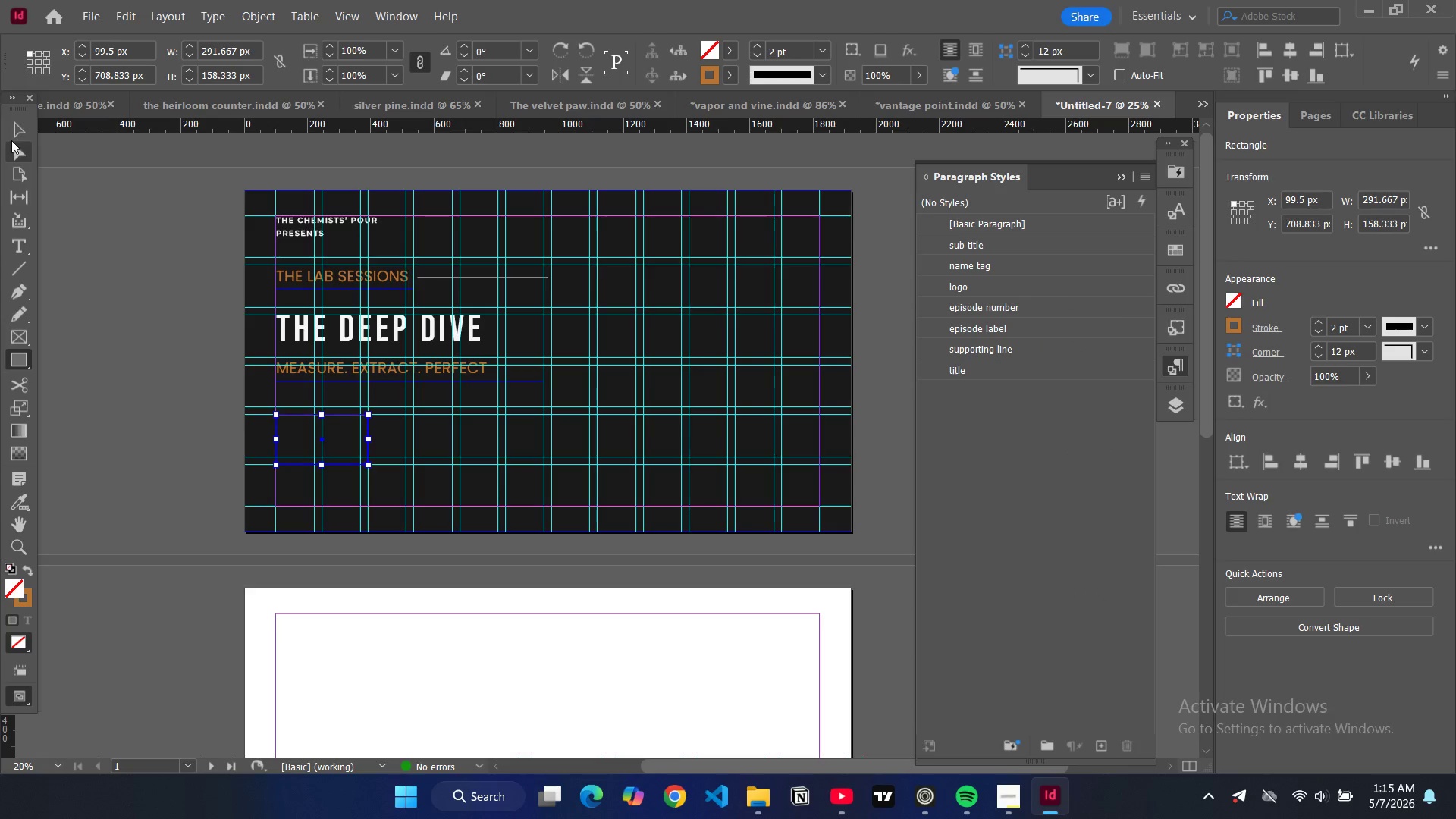 
left_click([22, 127])
 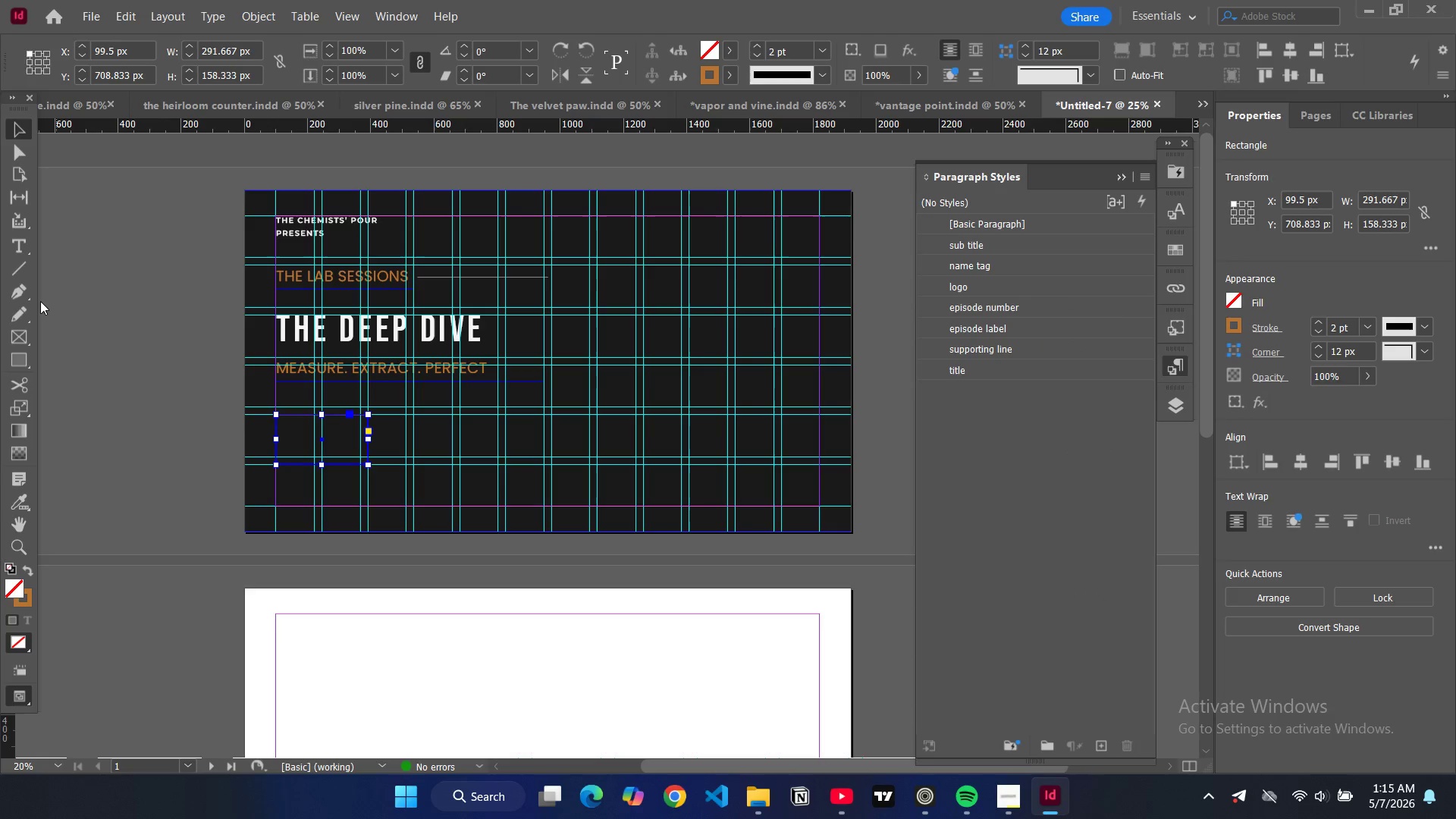 
mouse_move([41, 307])
 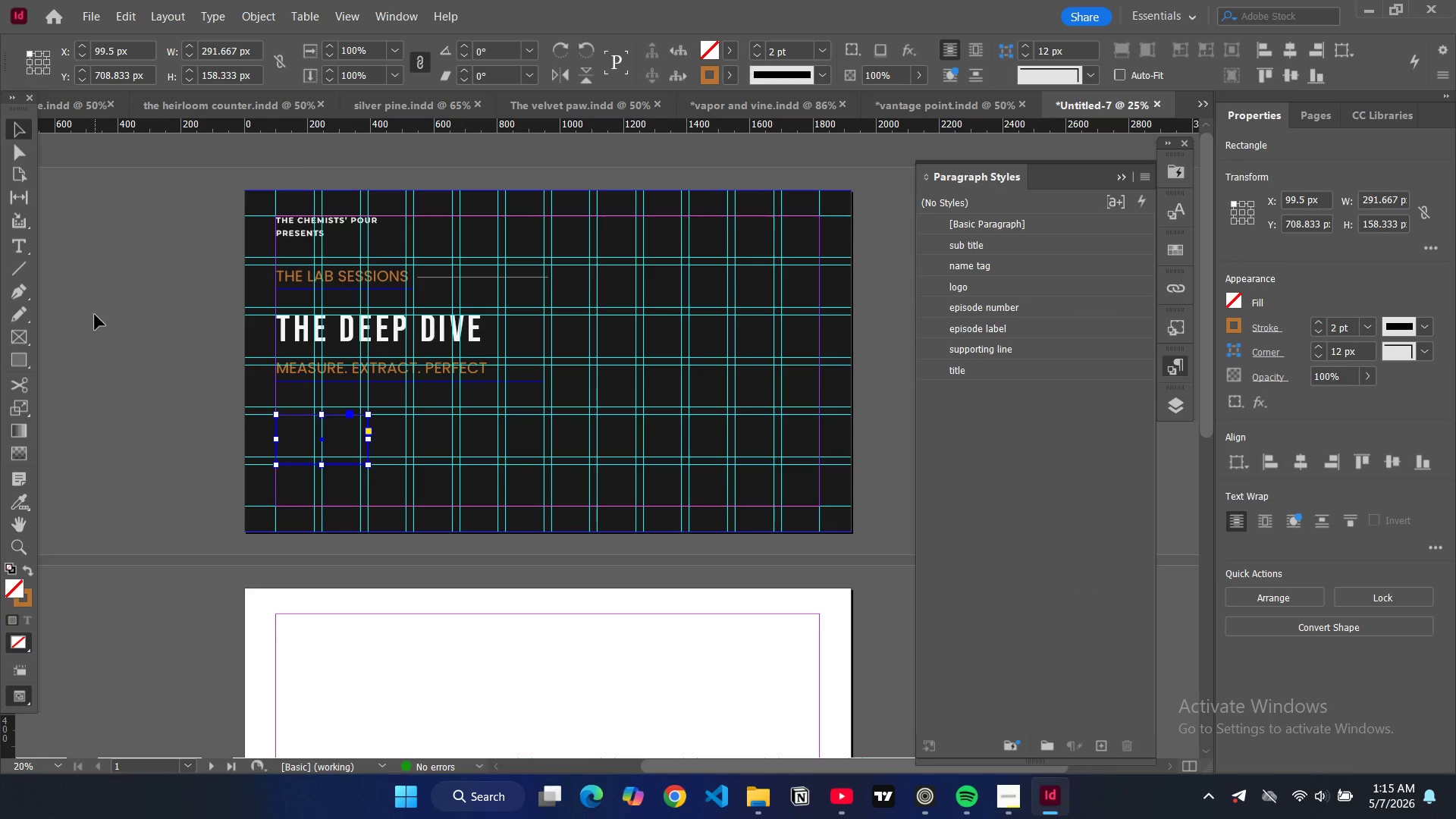 
left_click([95, 315])
 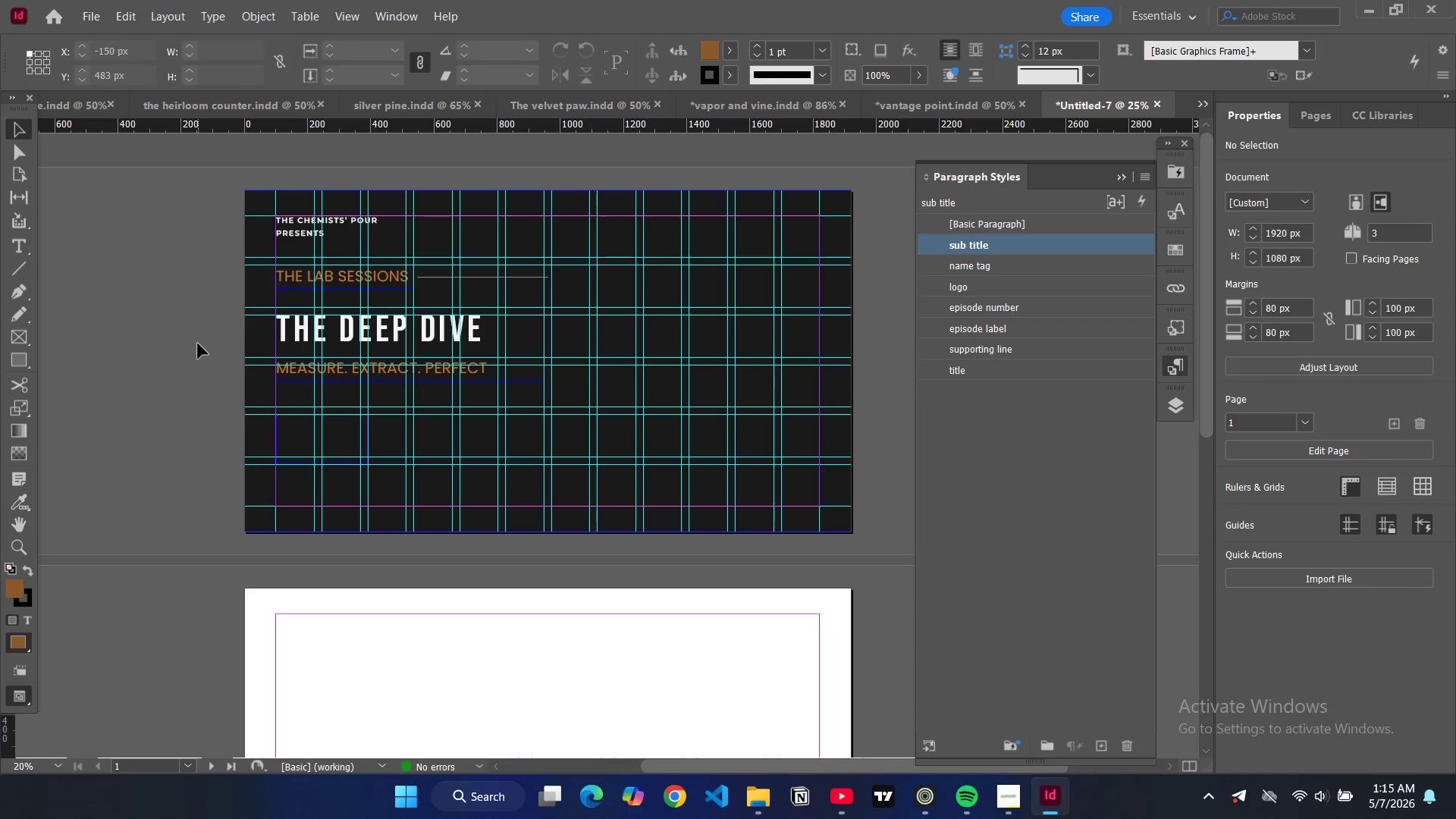 
type(ww)
 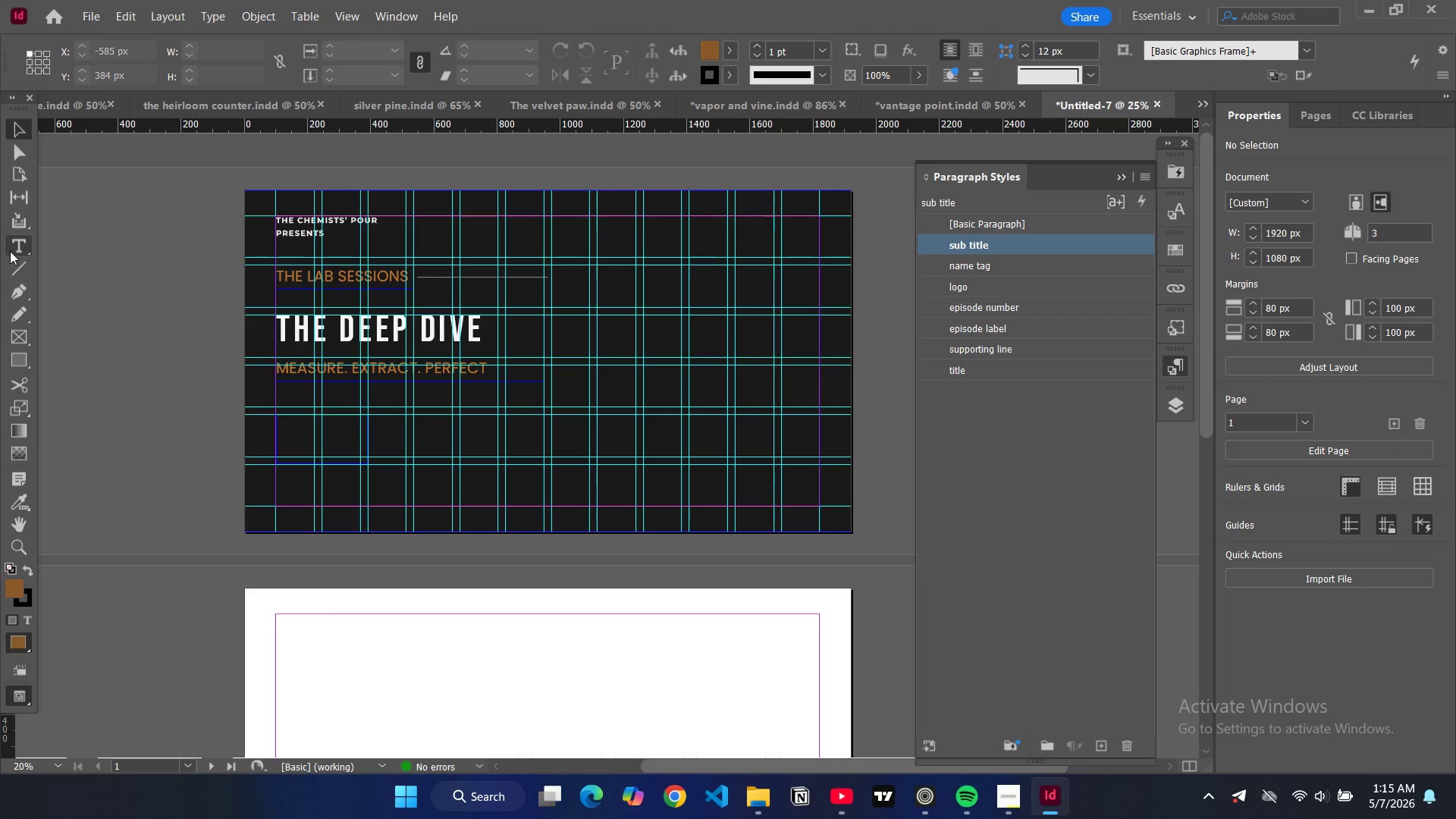 
left_click([11, 251])
 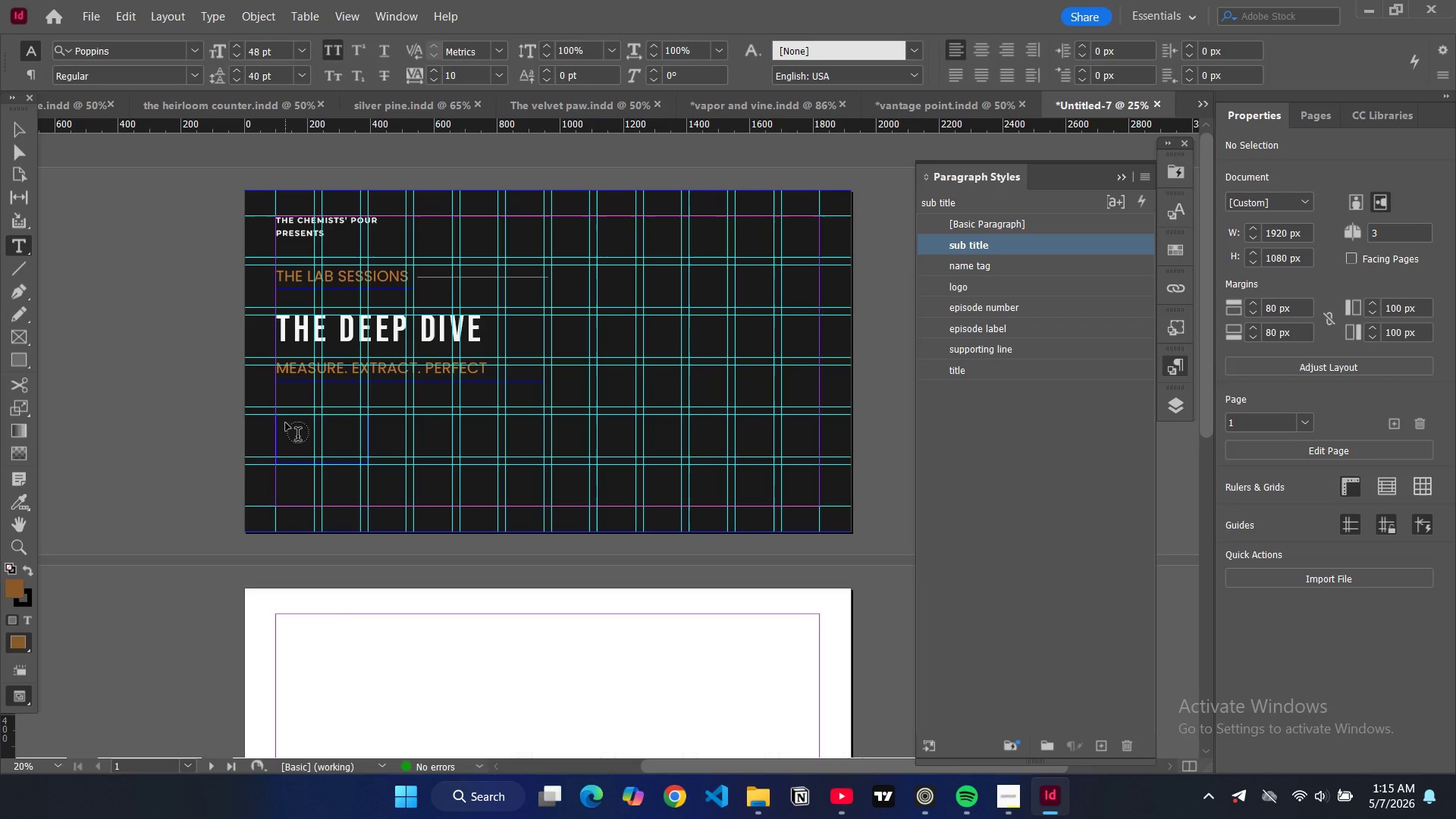 
left_click_drag(start_coordinate=[286, 423], to_coordinate=[353, 437])
 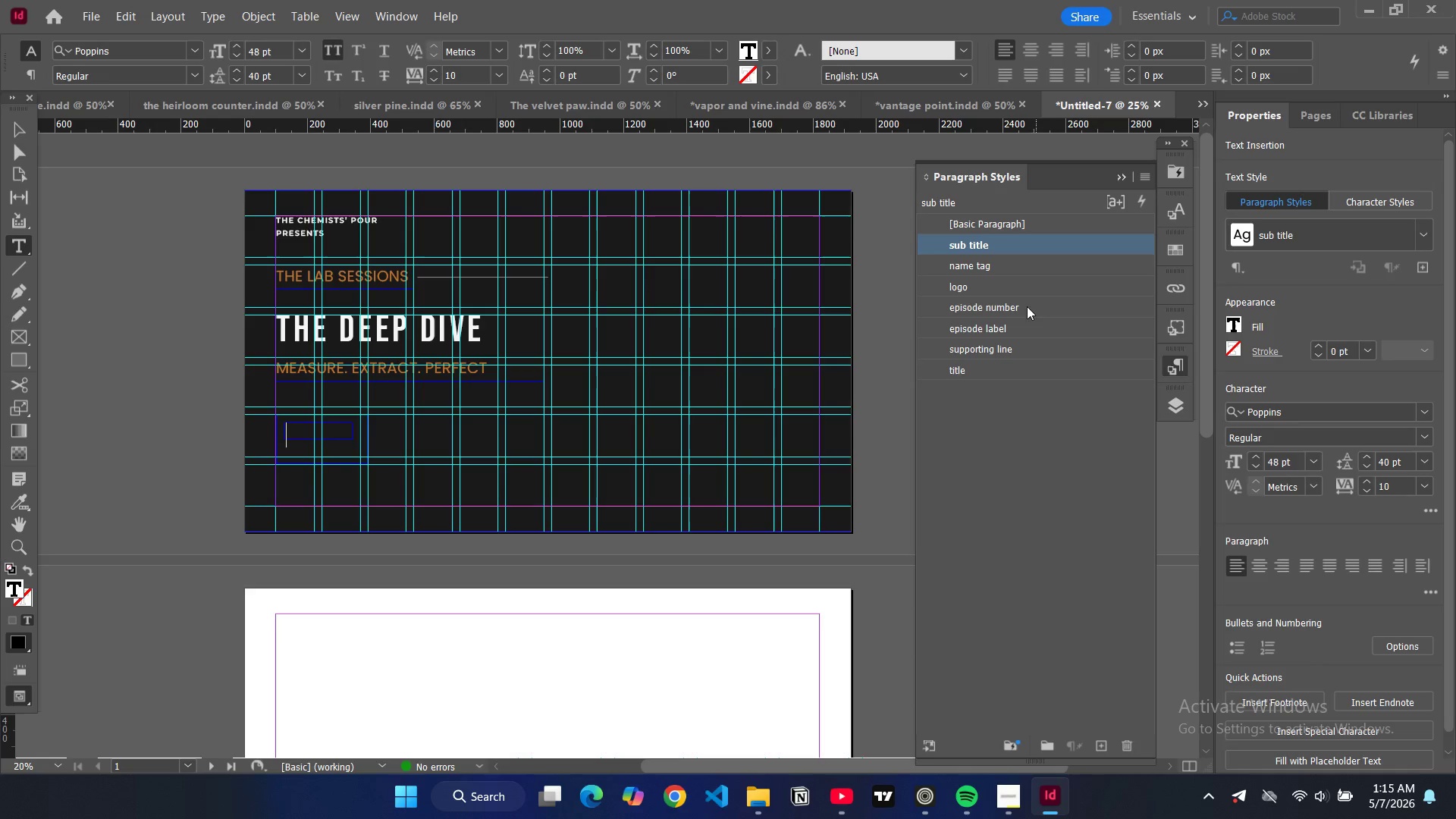 
left_click([1000, 328])
 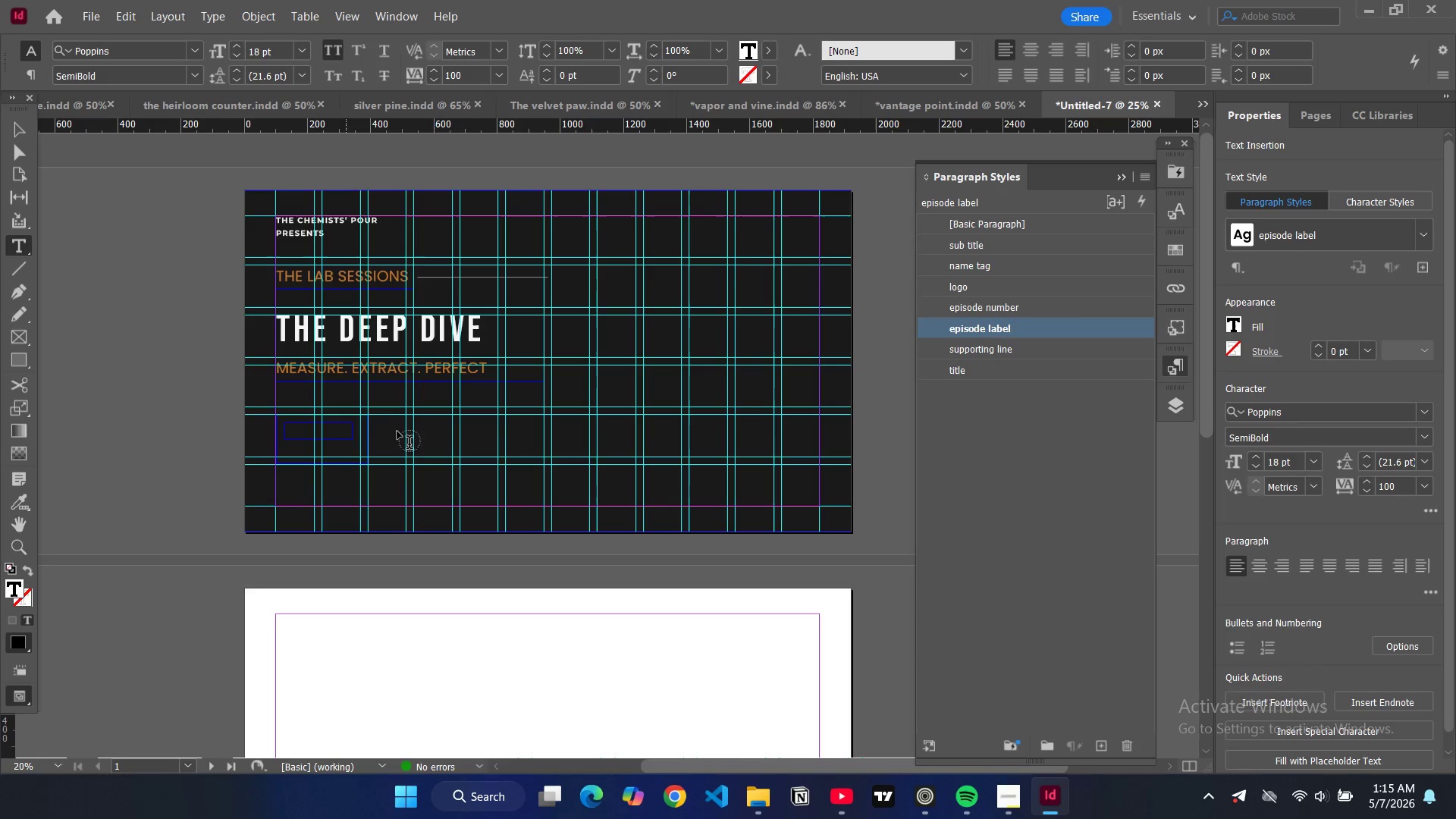 
type(episode)
 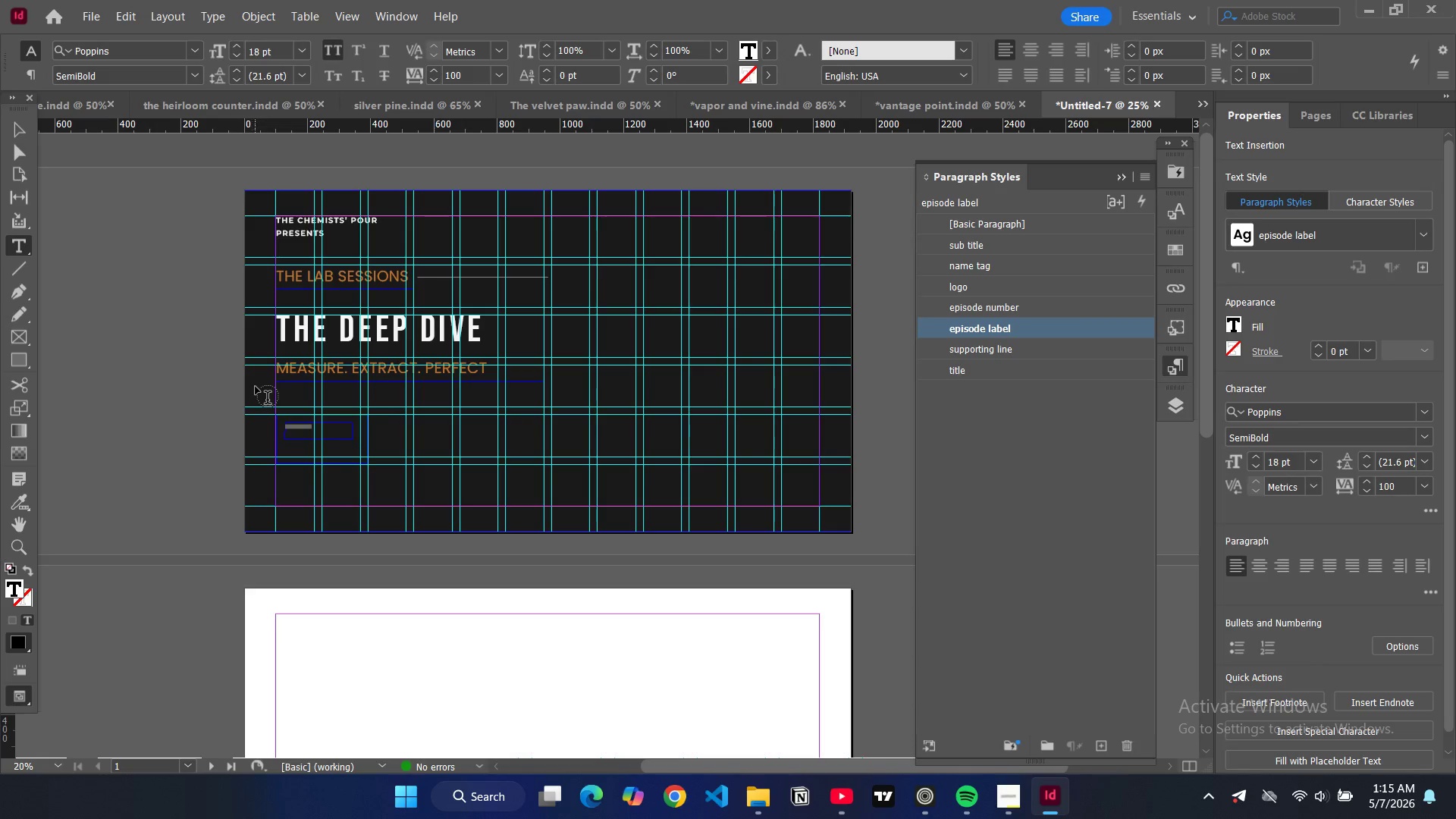 
key(Control+Equal)
 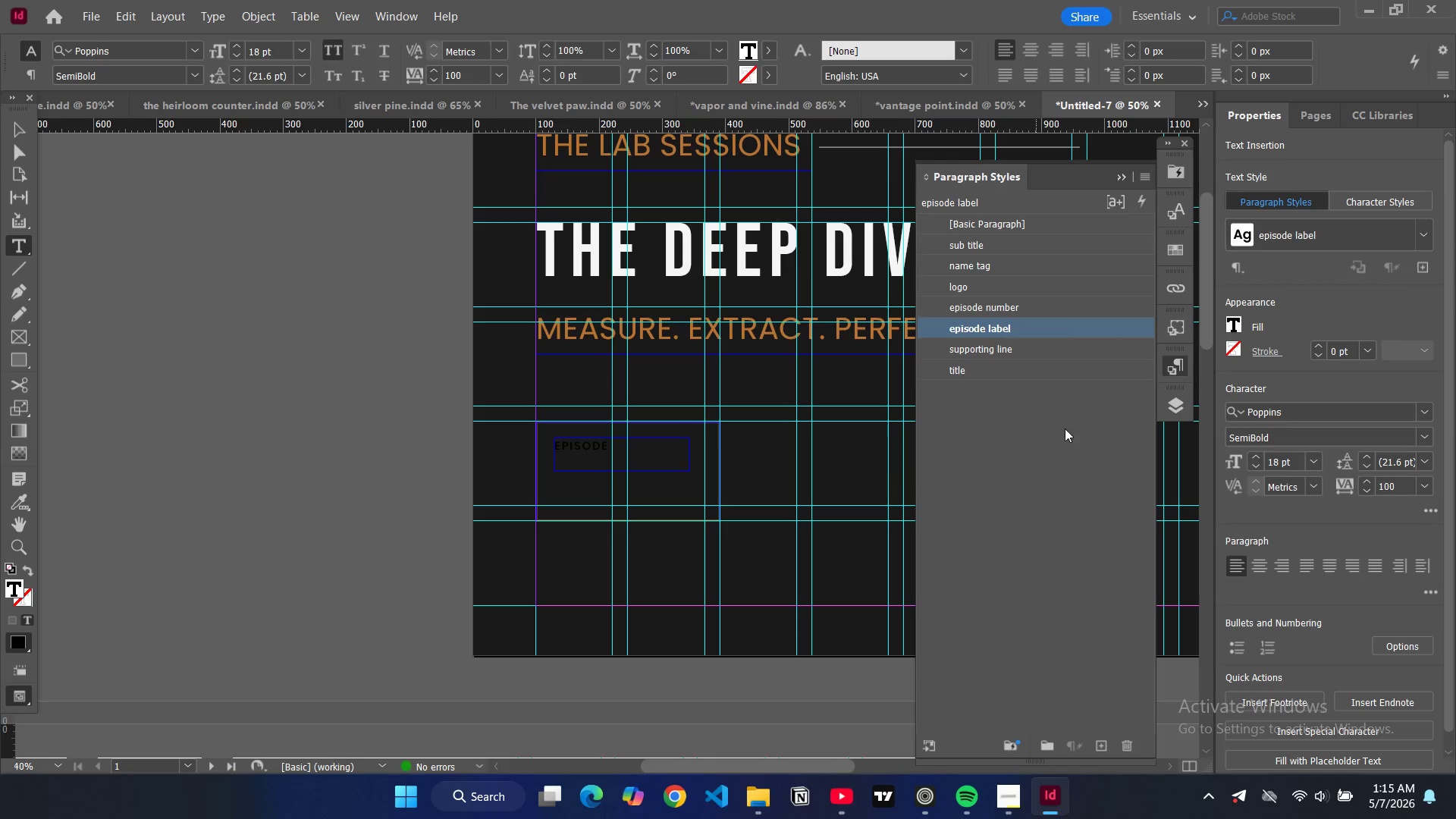 
double_click([1074, 331])
 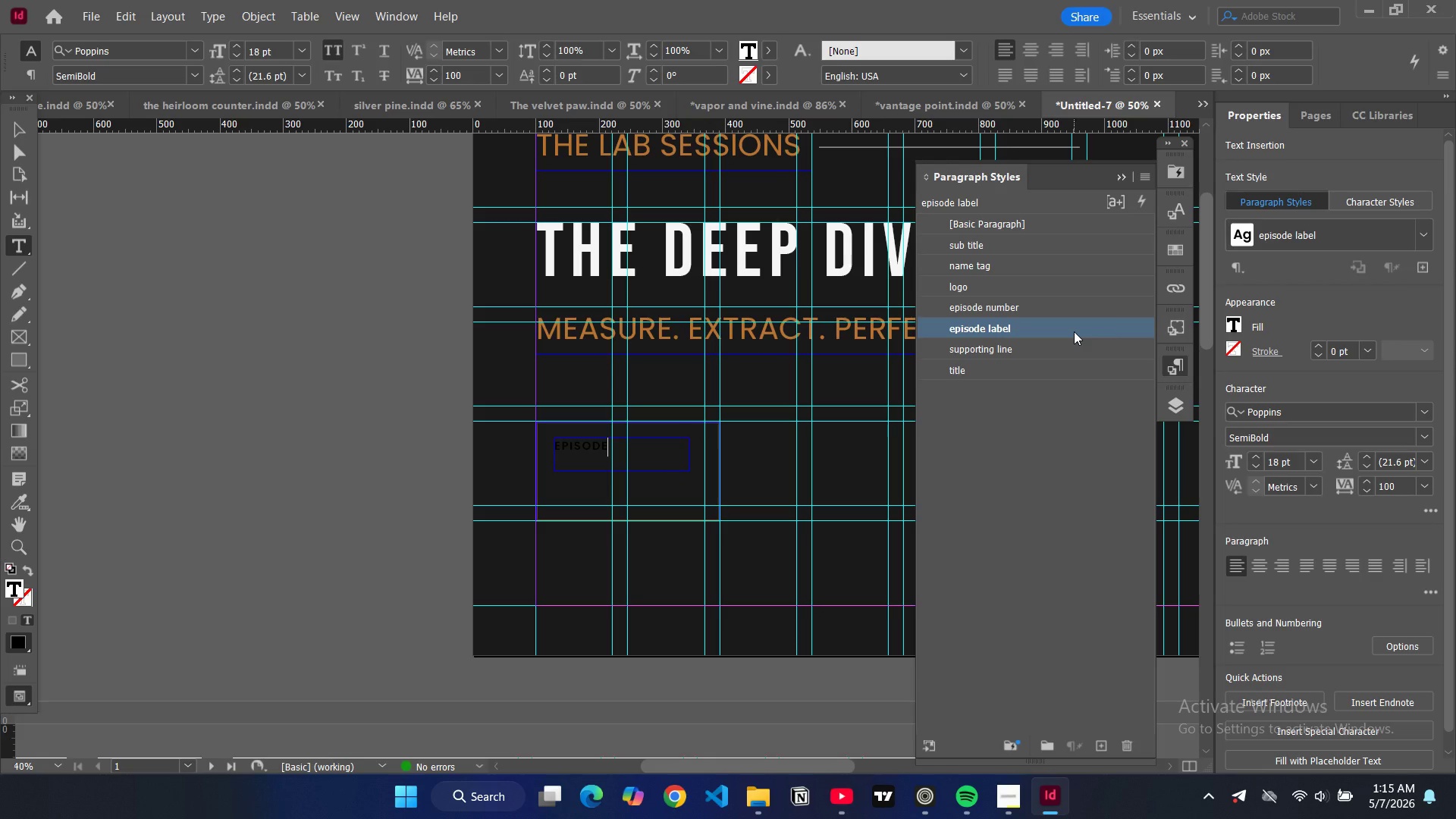 
triple_click([1074, 331])
 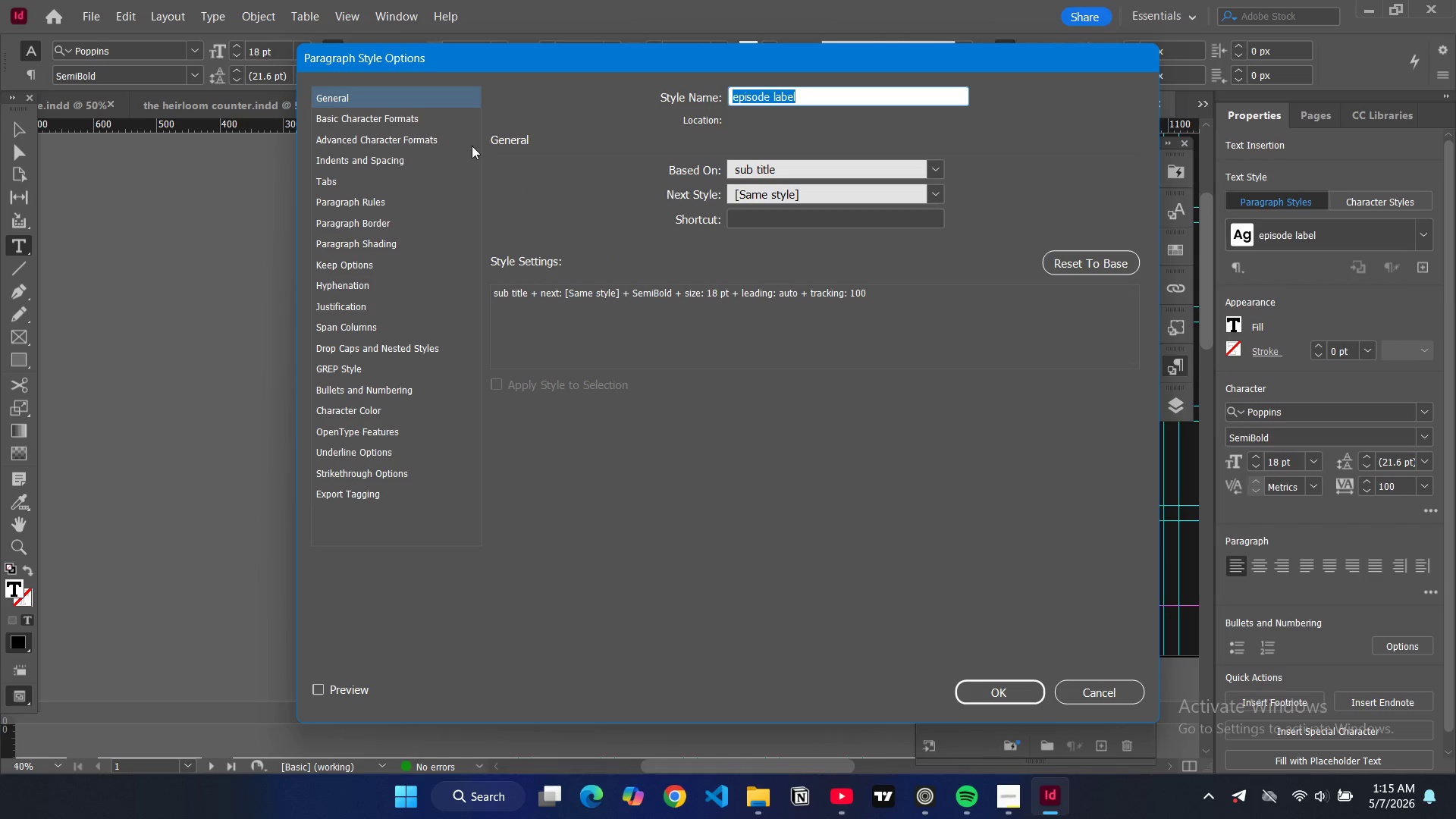 
left_click([431, 119])
 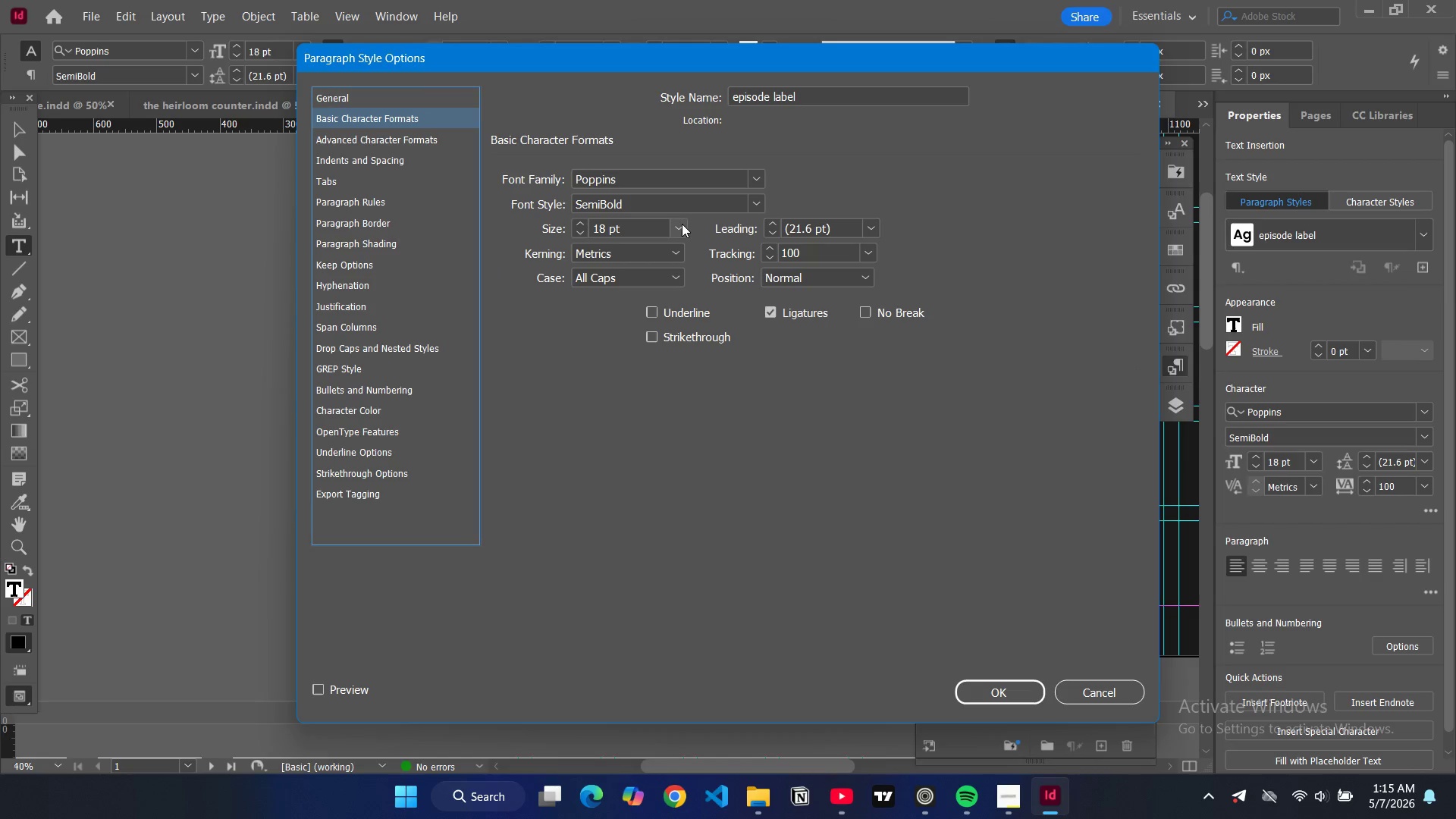 
left_click([682, 227])
 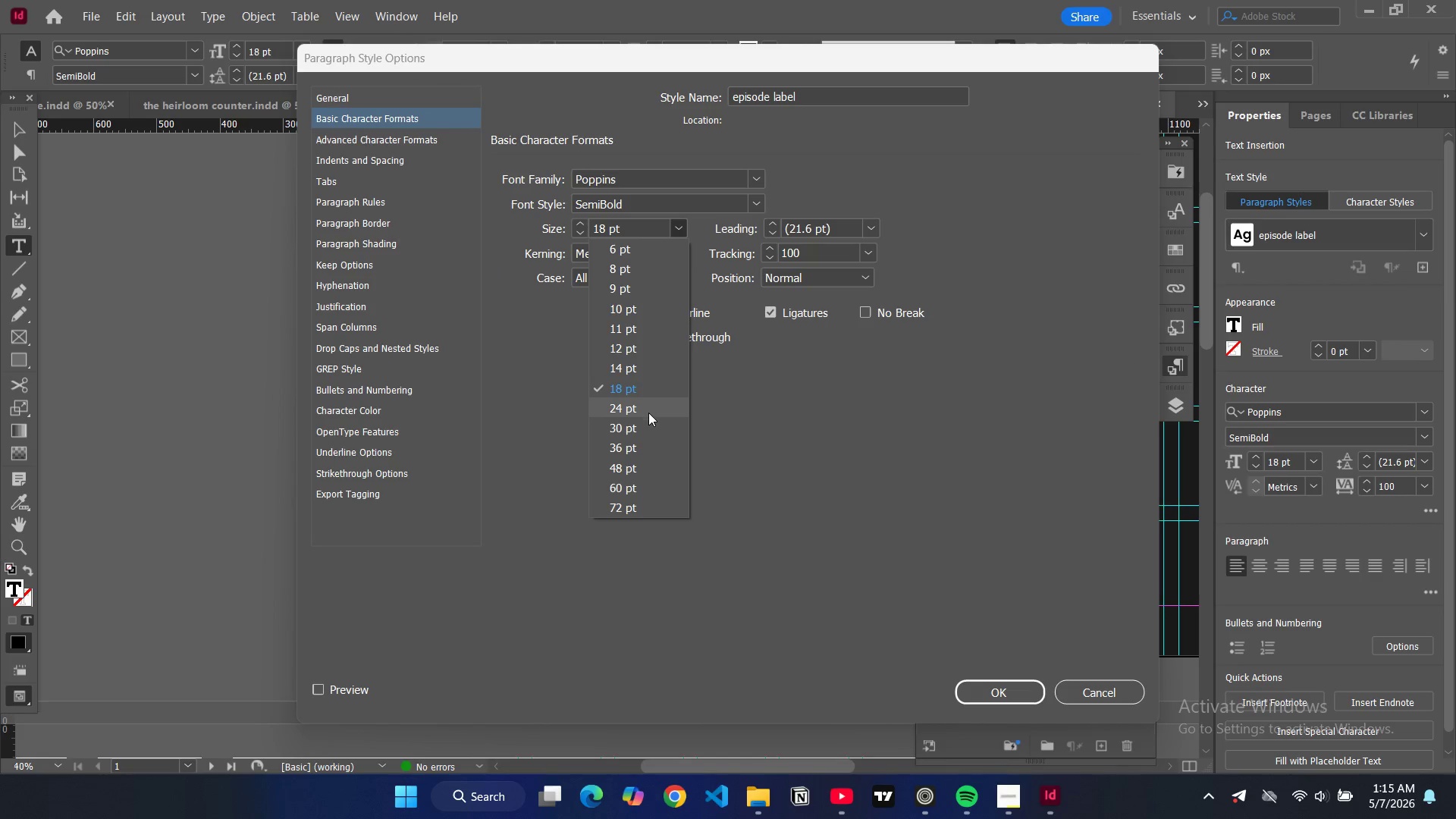 
left_click([648, 413])
 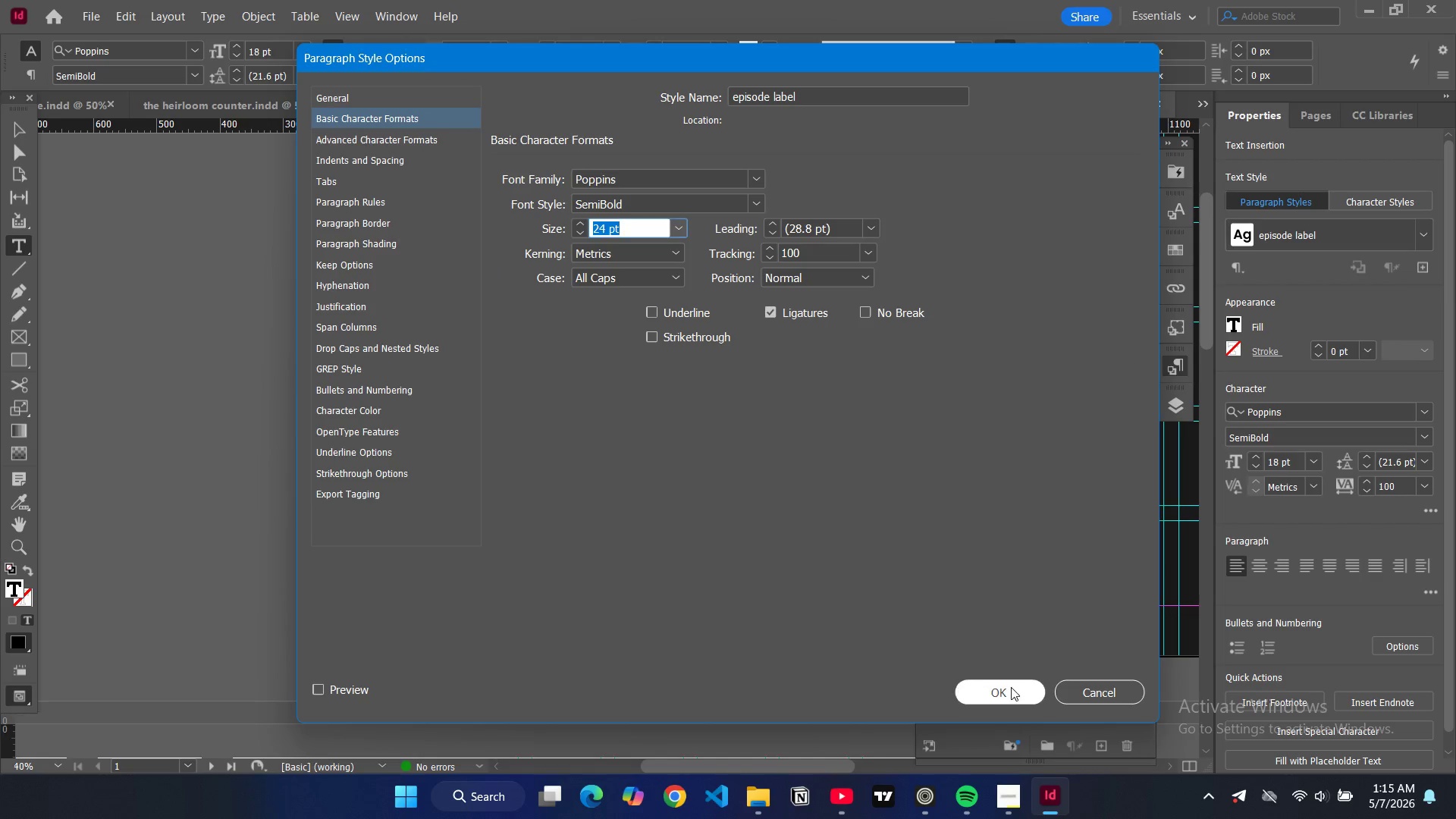 
left_click([1012, 694])
 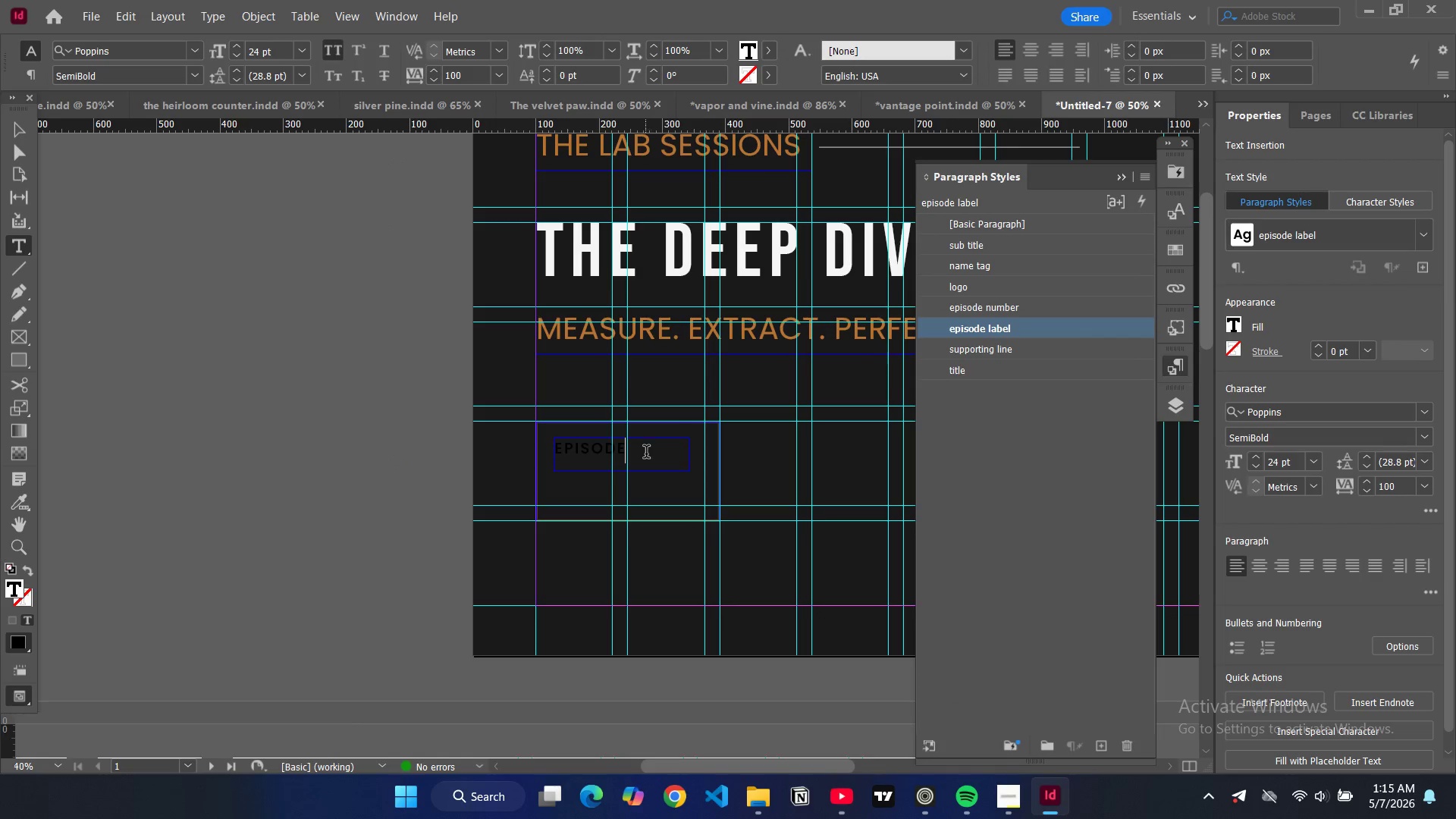 
double_click([634, 450])
 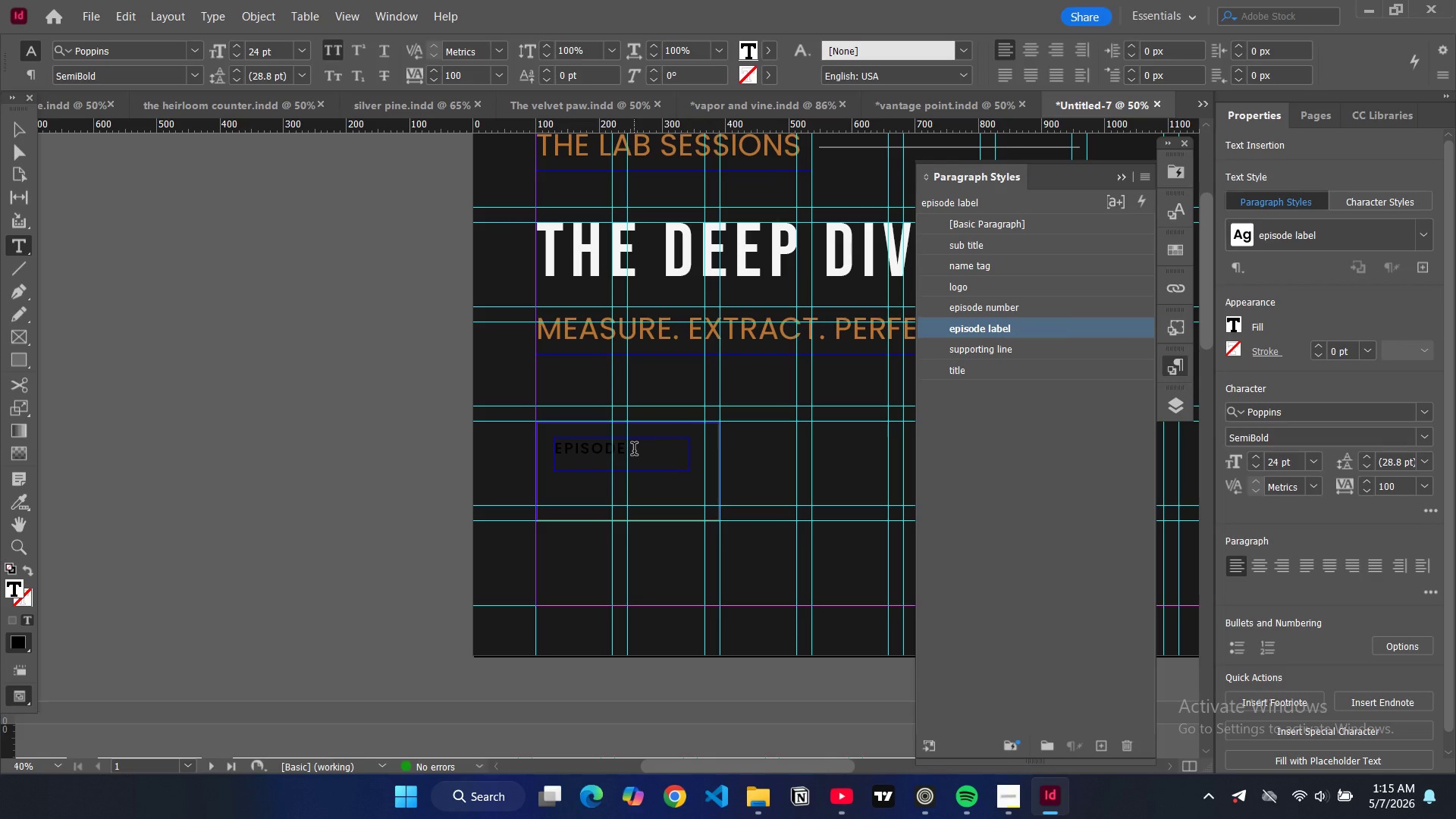 
hold_key(key=ControlLeft, duration=0.53)
 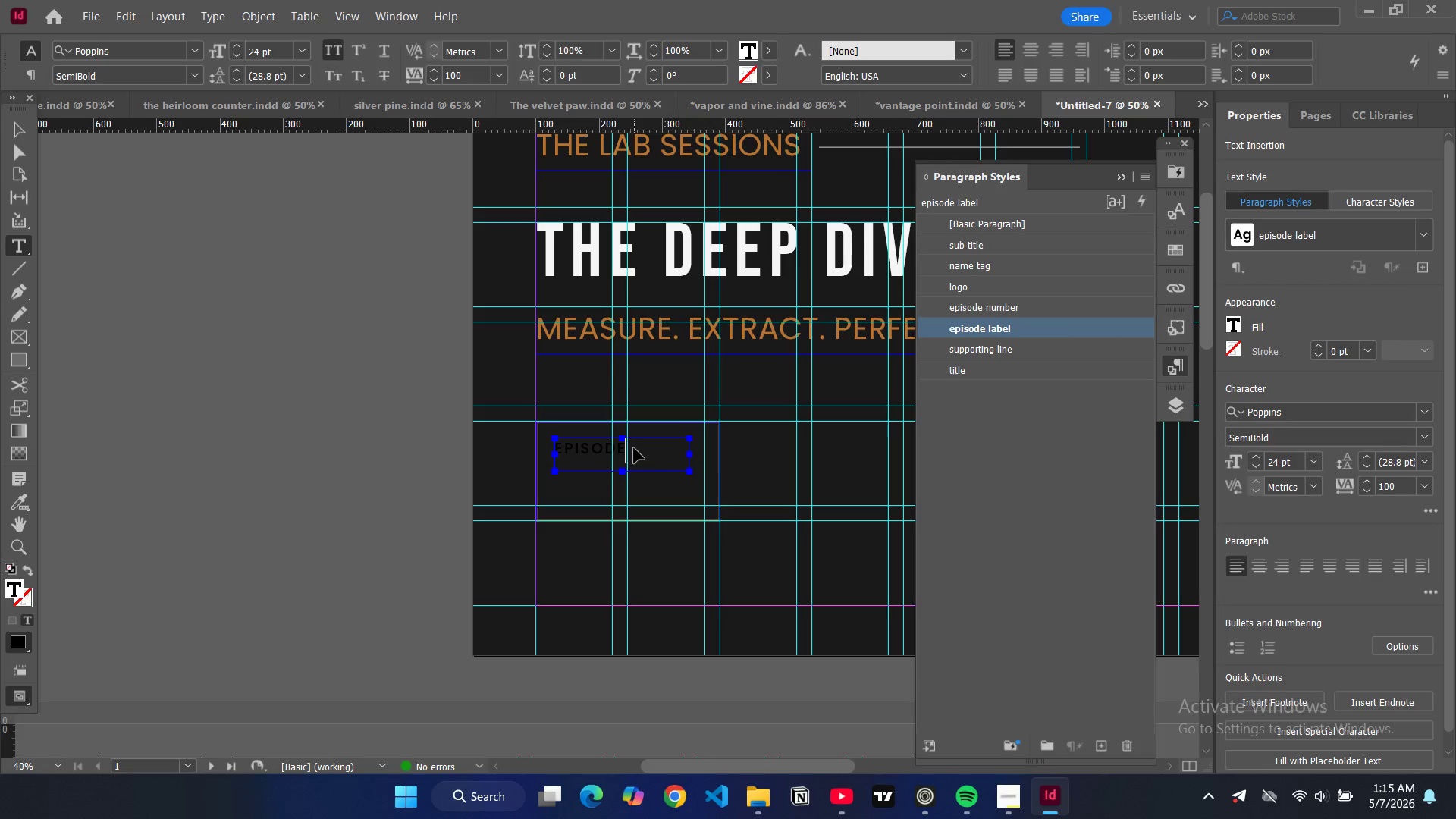 
key(Control+Shift+ShiftLeft)
 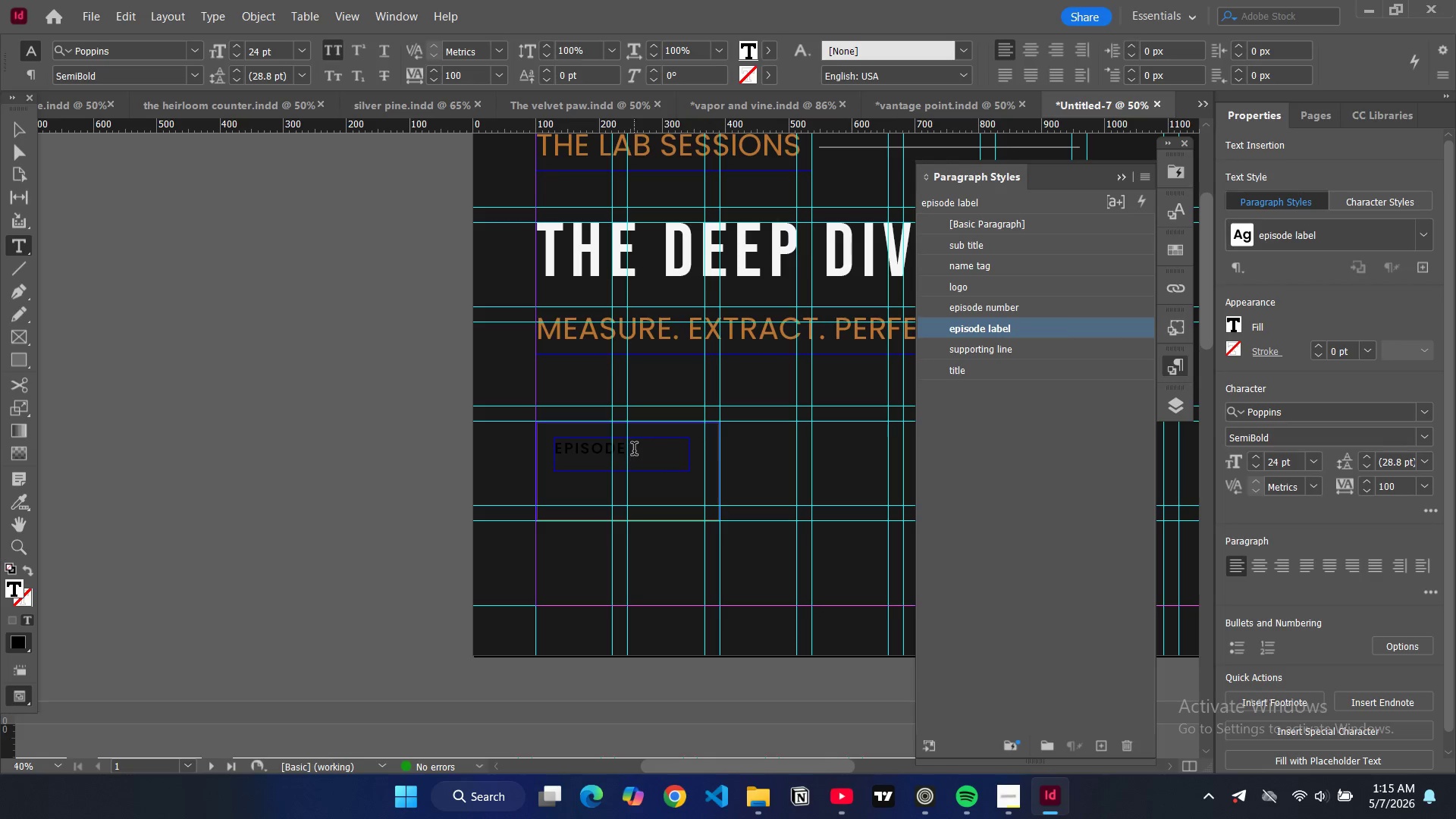 
key(Control+Shift+ShiftLeft)
 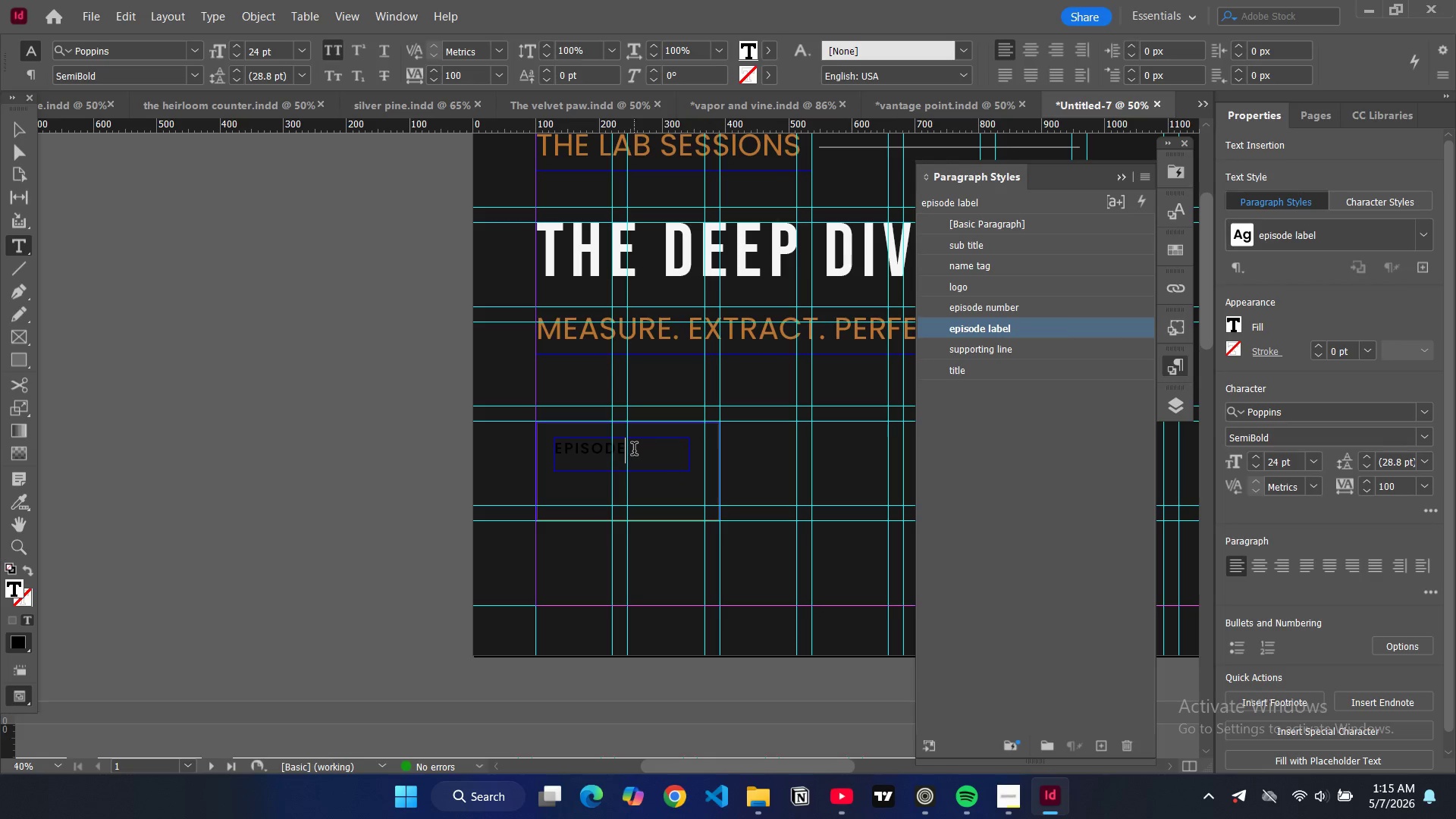 
key(Control+Shift+C)
 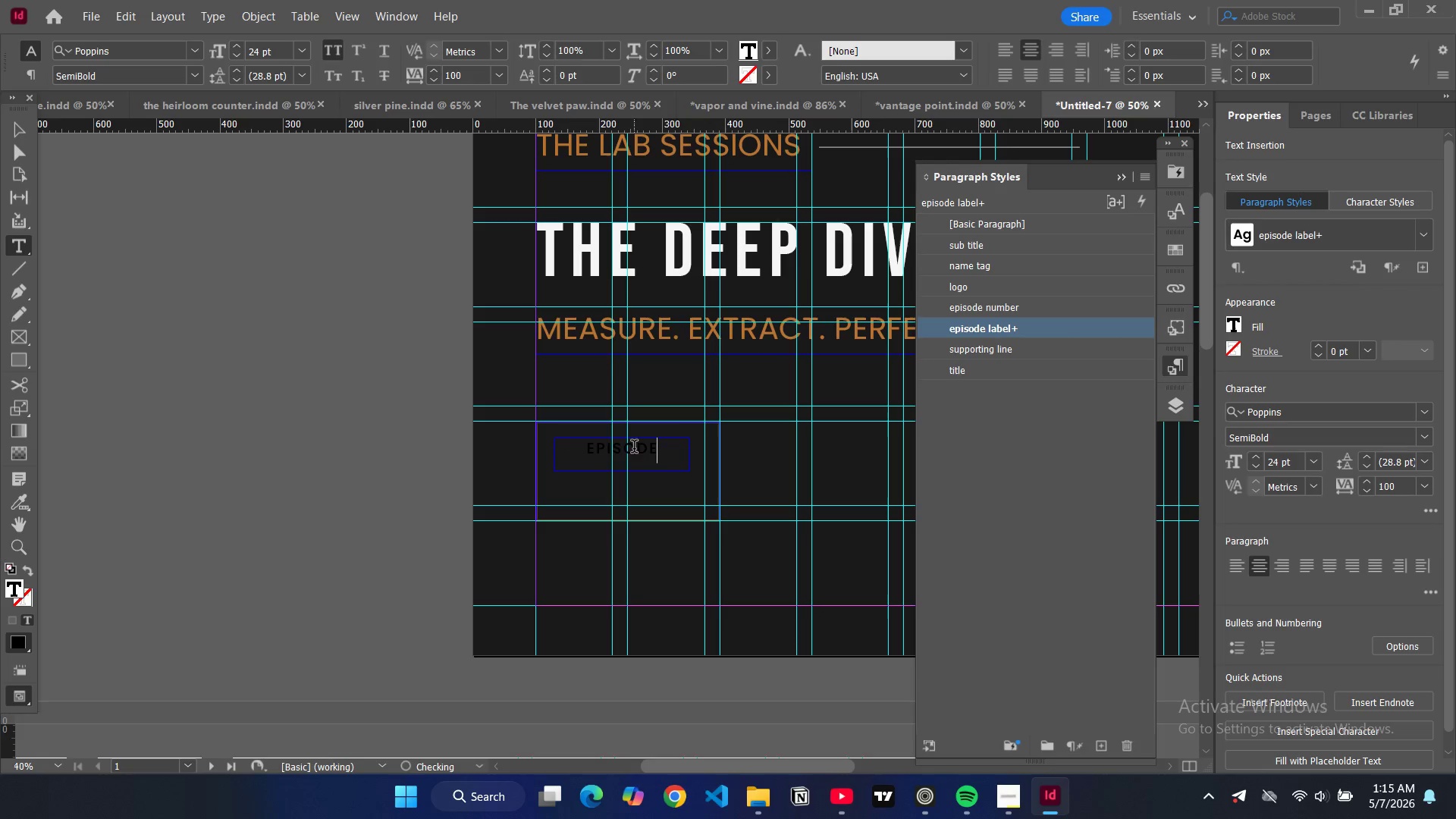 
key(Control+A)
 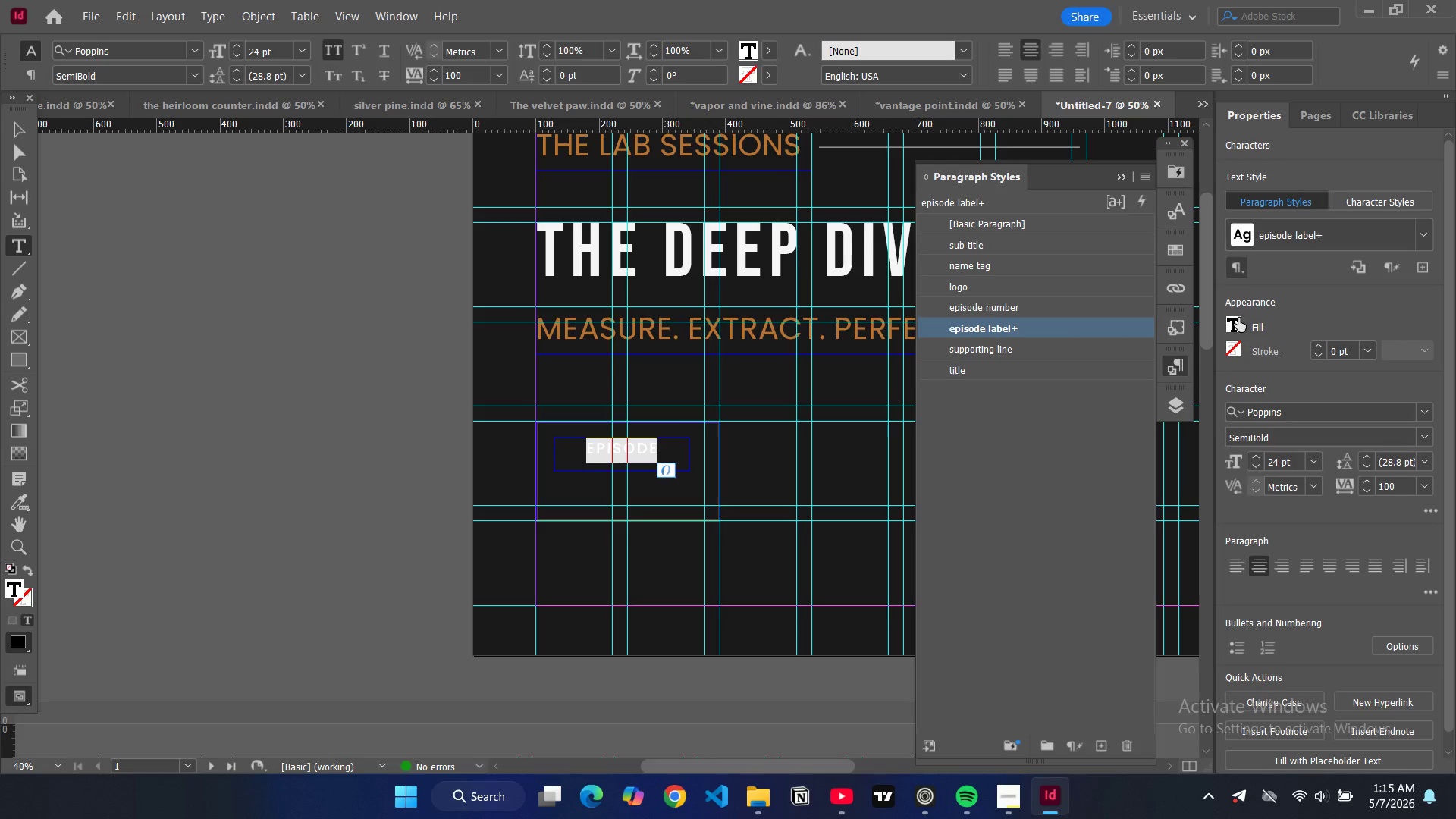 
left_click([1235, 322])
 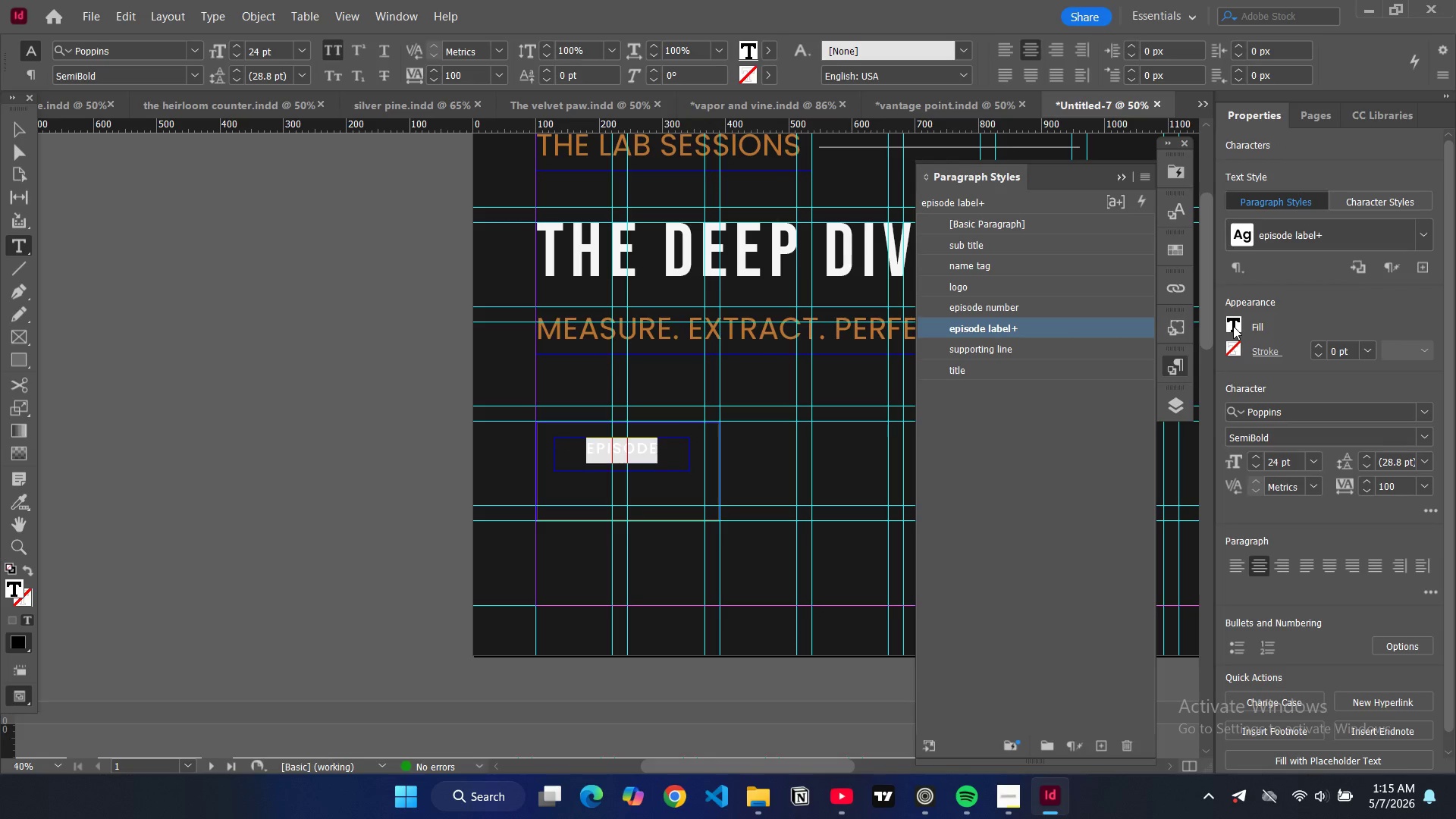 
mouse_move([1225, 345])
 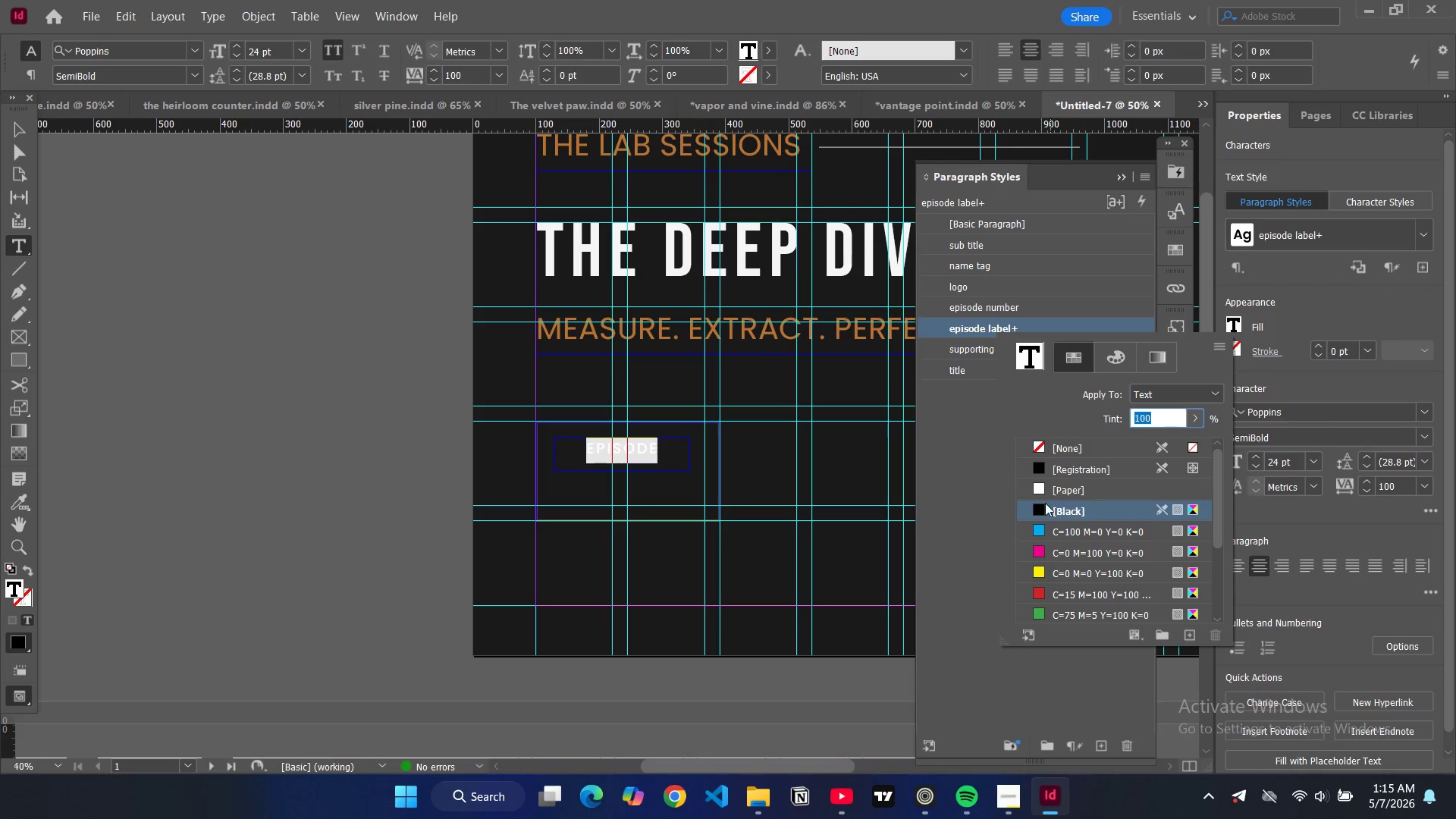 
scroll: coordinate [1056, 551], scroll_direction: down, amount: 8.0
 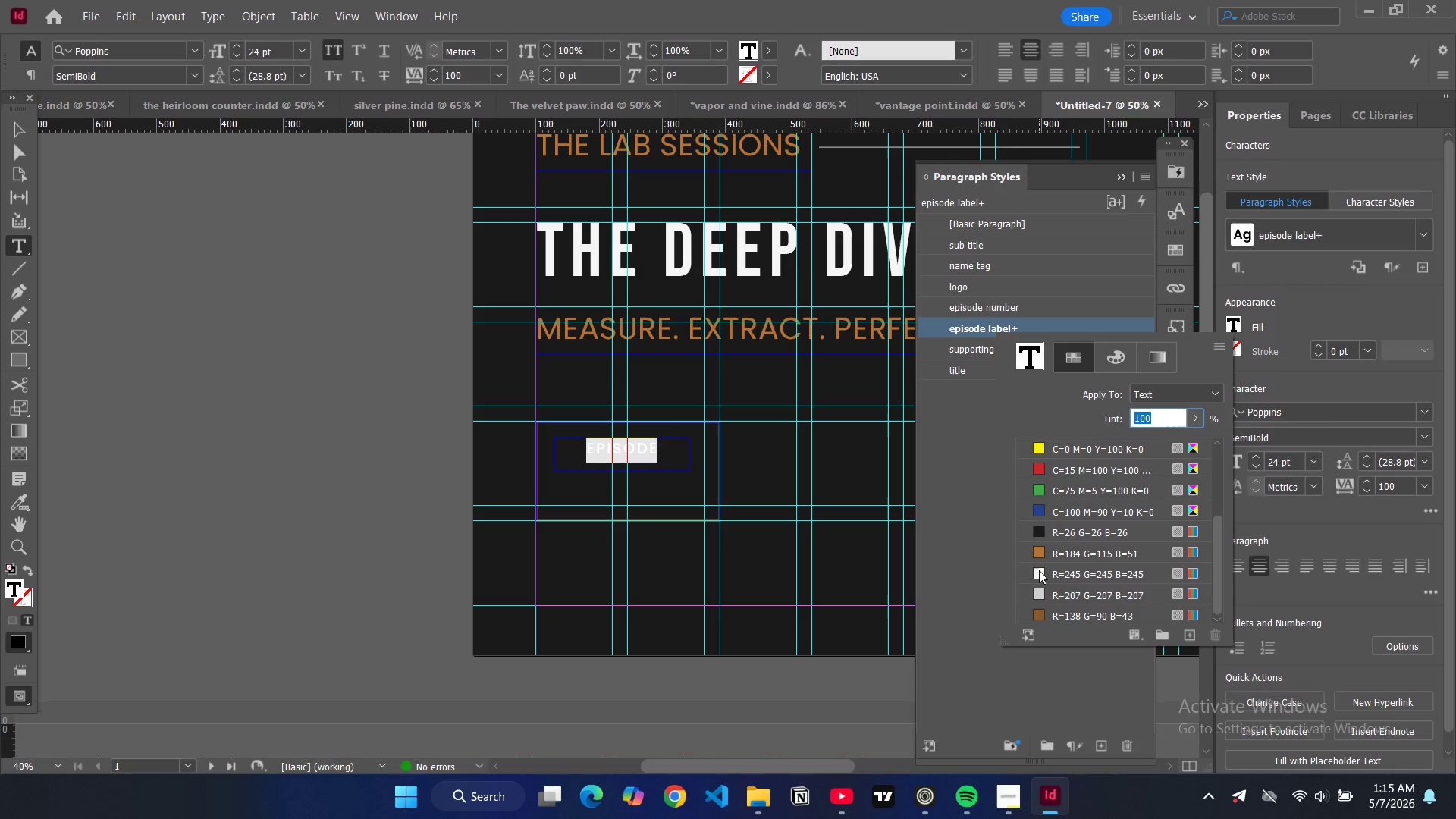 
left_click([1039, 570])
 